 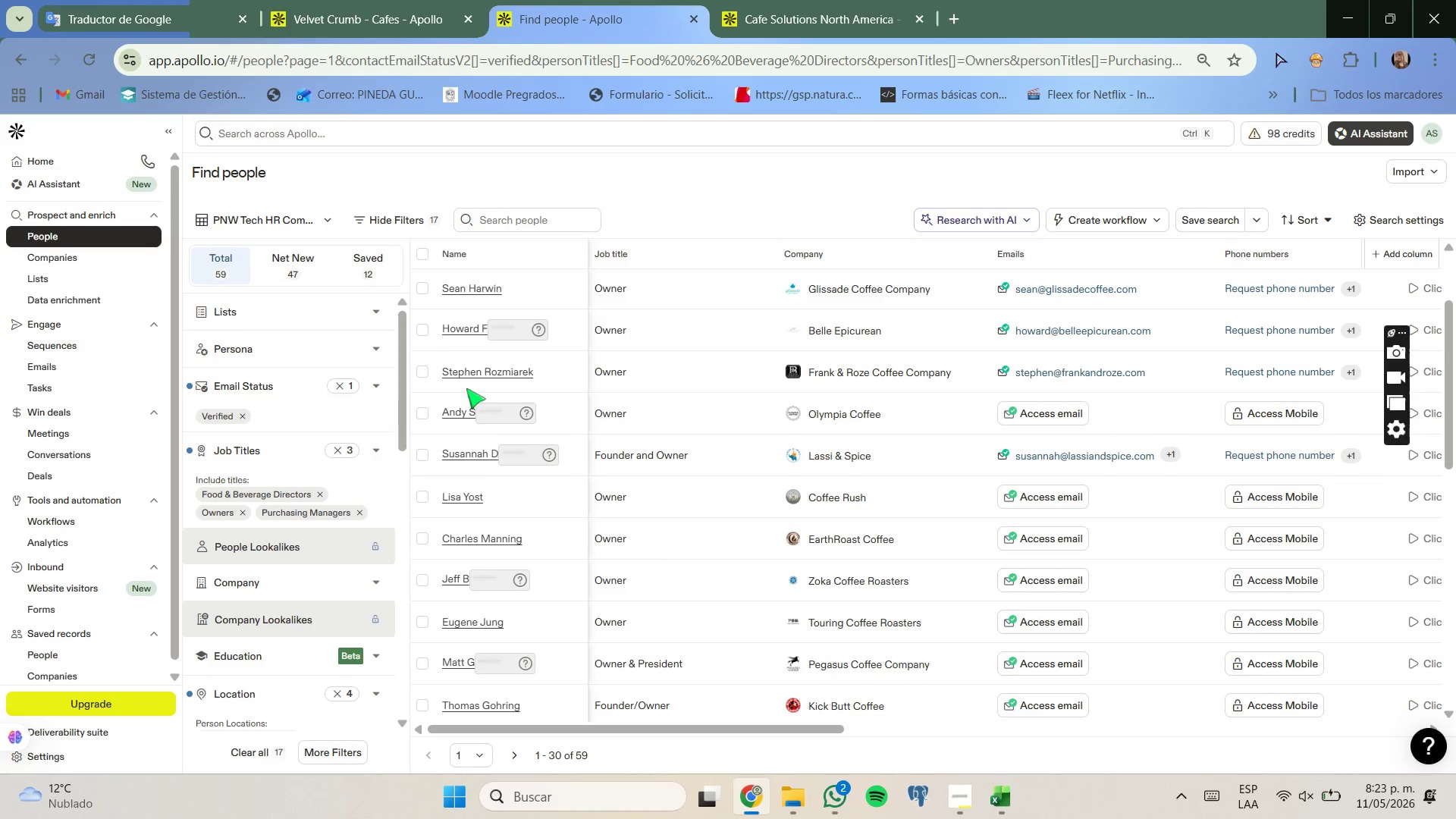 
scroll: coordinate [466, 388], scroll_direction: down, amount: 4.0
 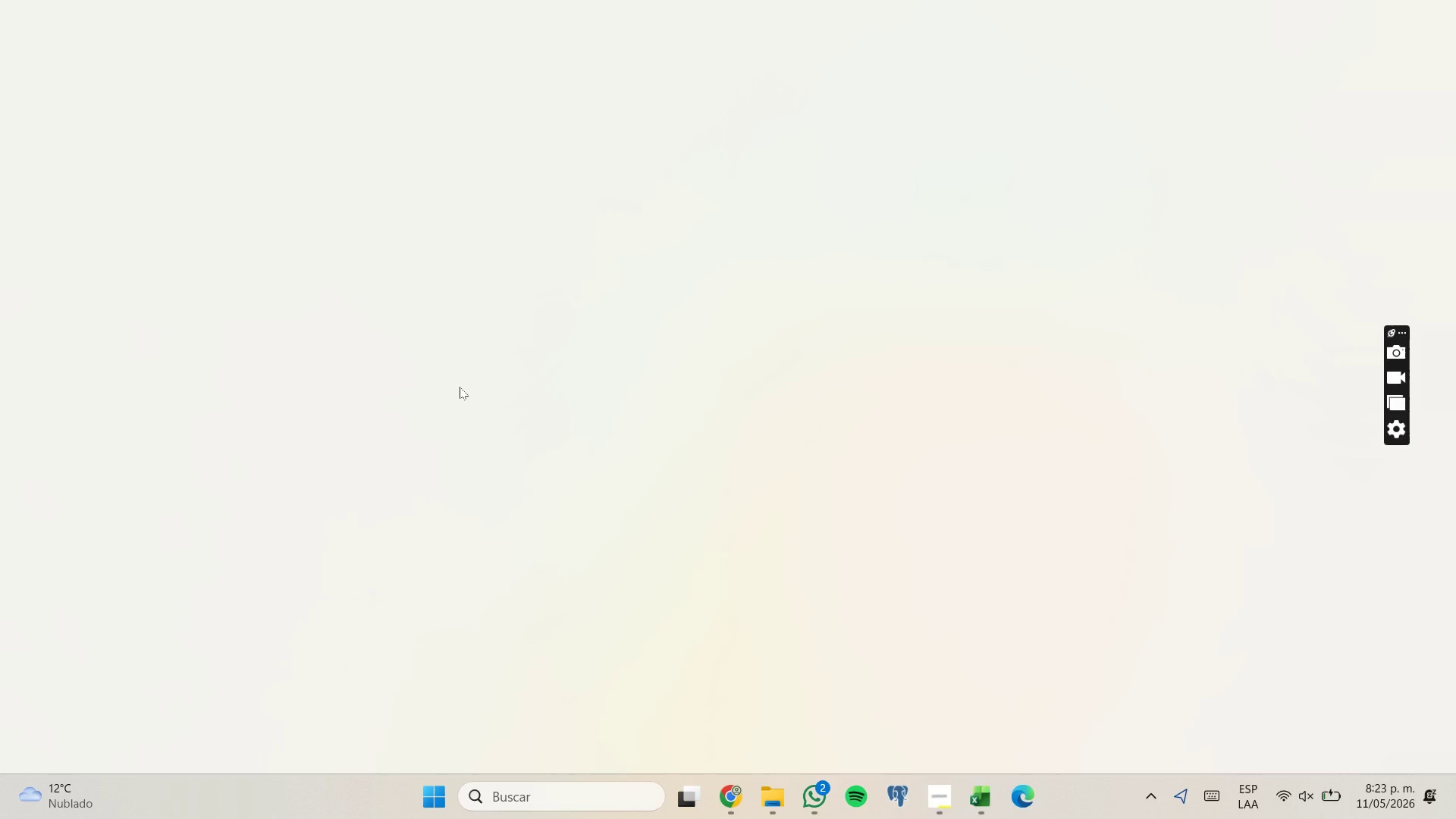 
left_click([740, 793])
 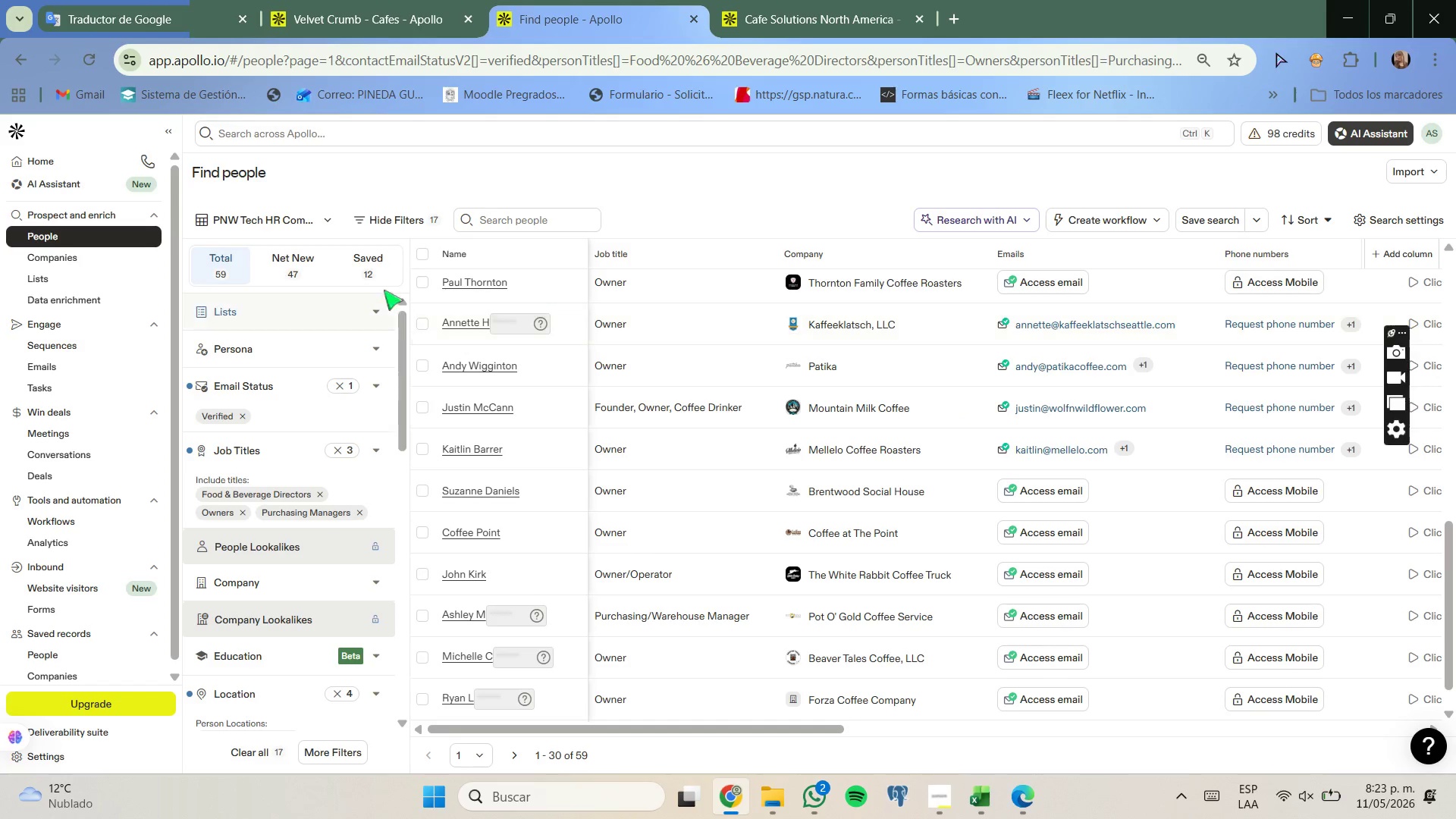 
left_click([372, 271])
 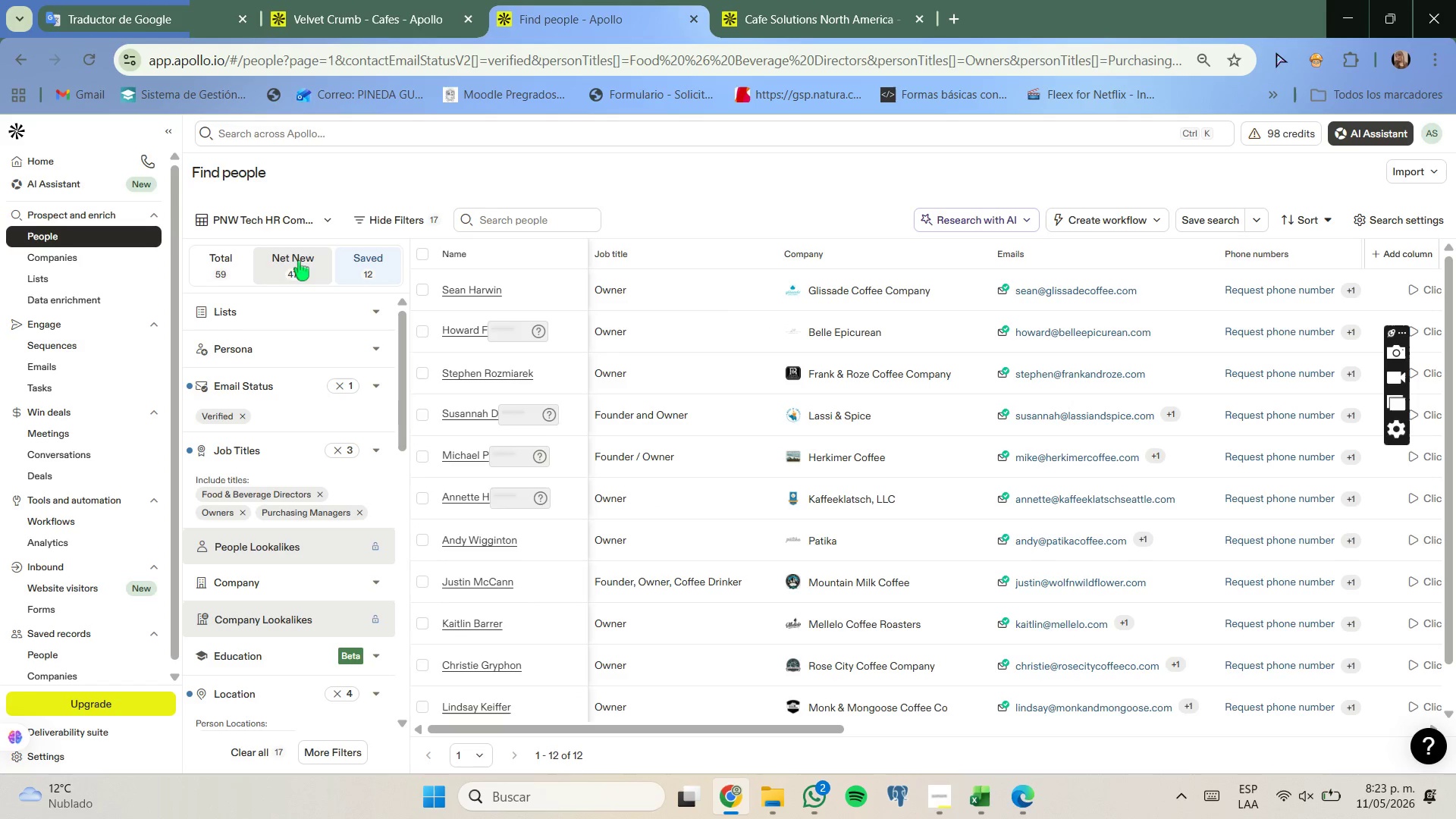 
left_click([299, 262])
 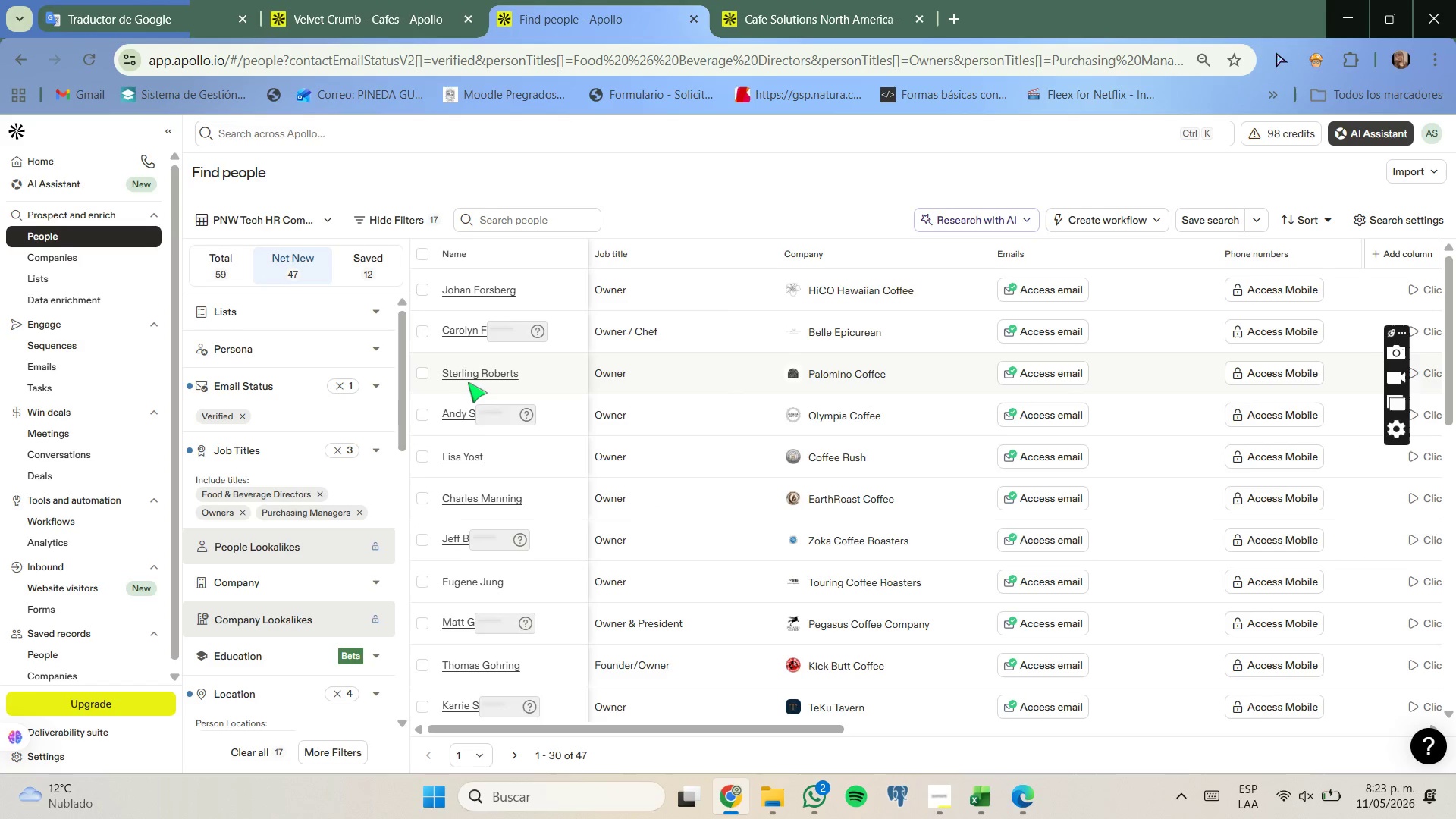 
wait(5.42)
 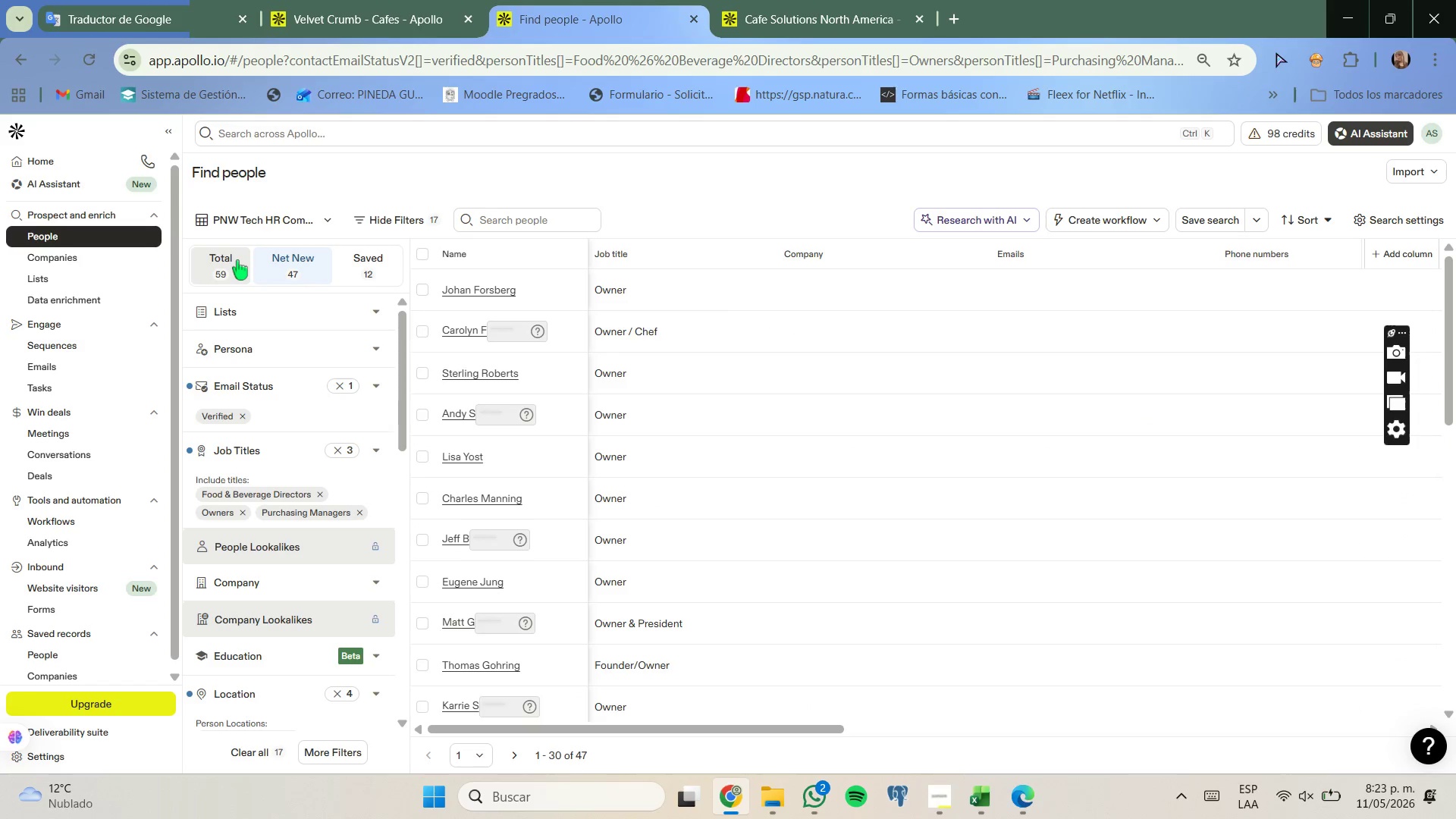 
scroll: coordinate [466, 376], scroll_direction: down, amount: 1.0
 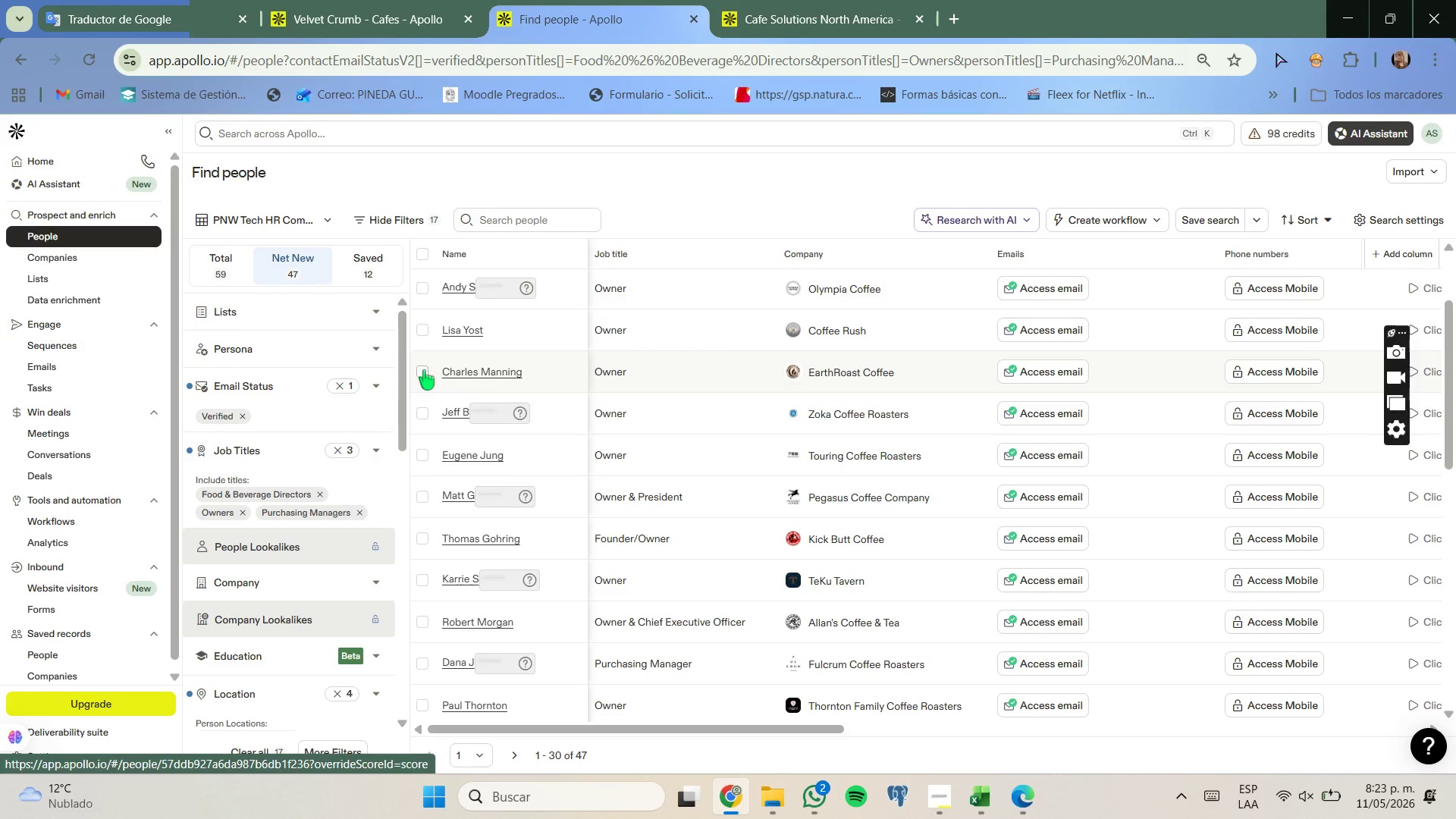 
left_click([427, 374])
 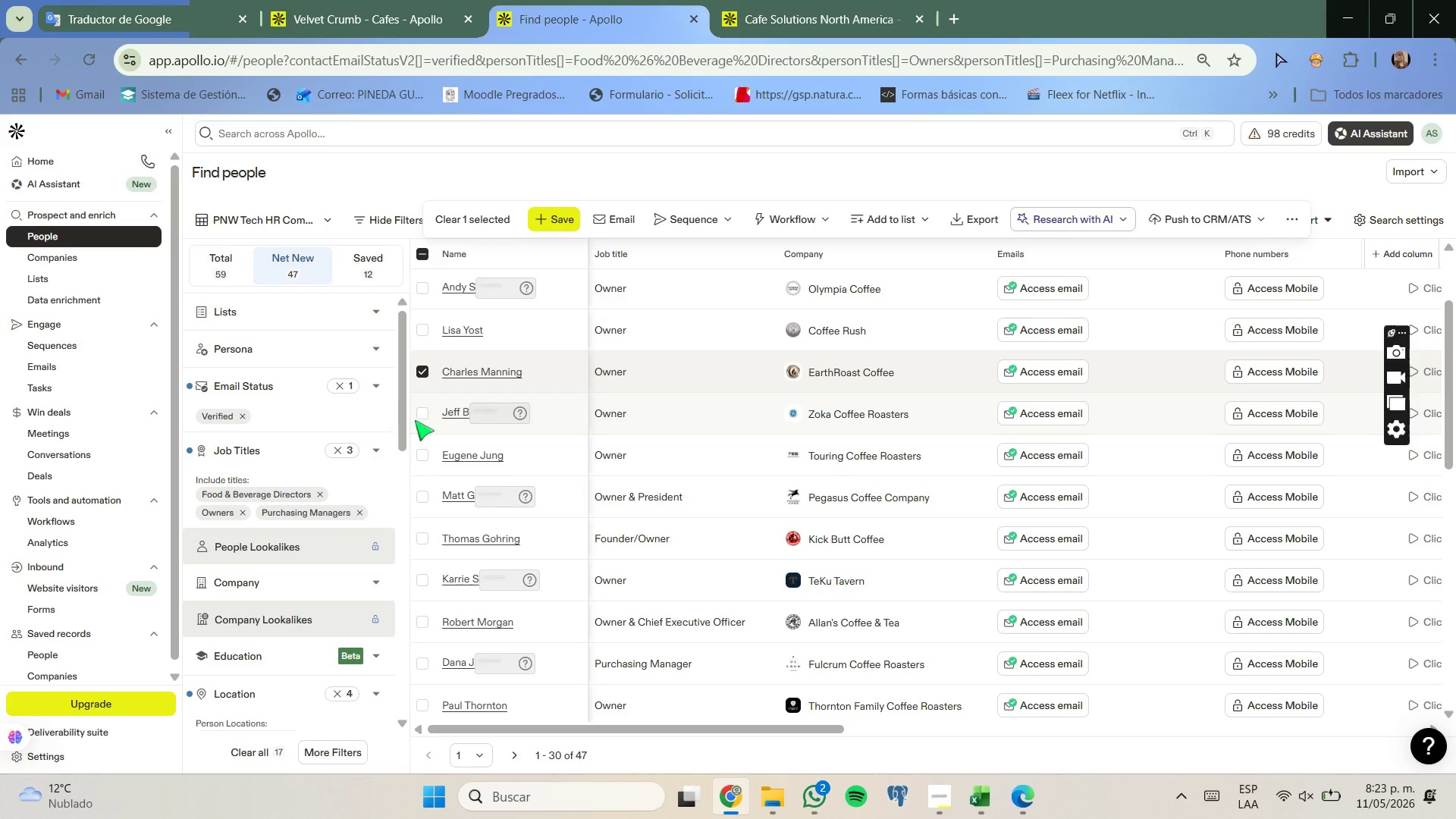 
left_click([423, 411])
 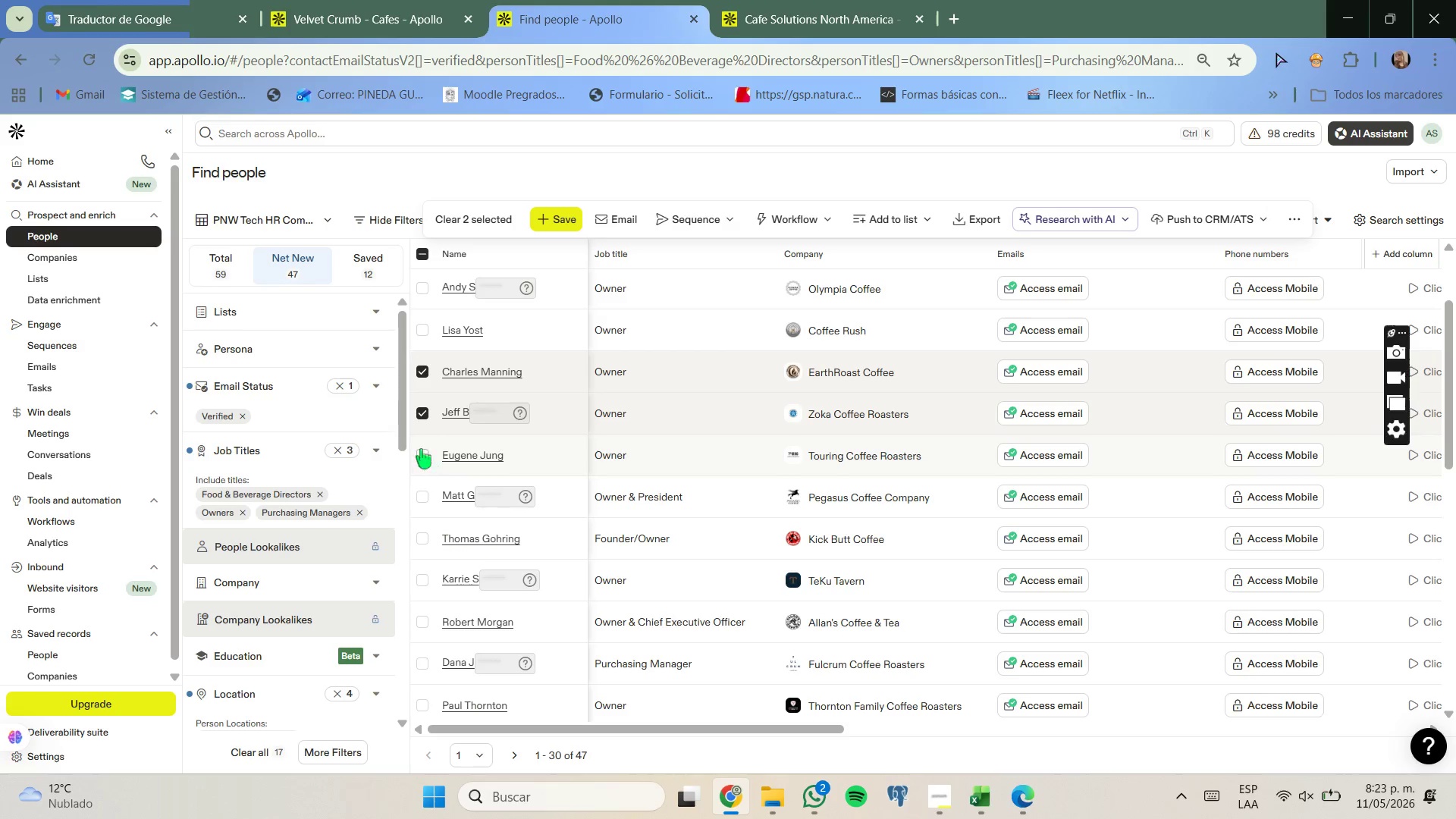 
left_click([422, 453])
 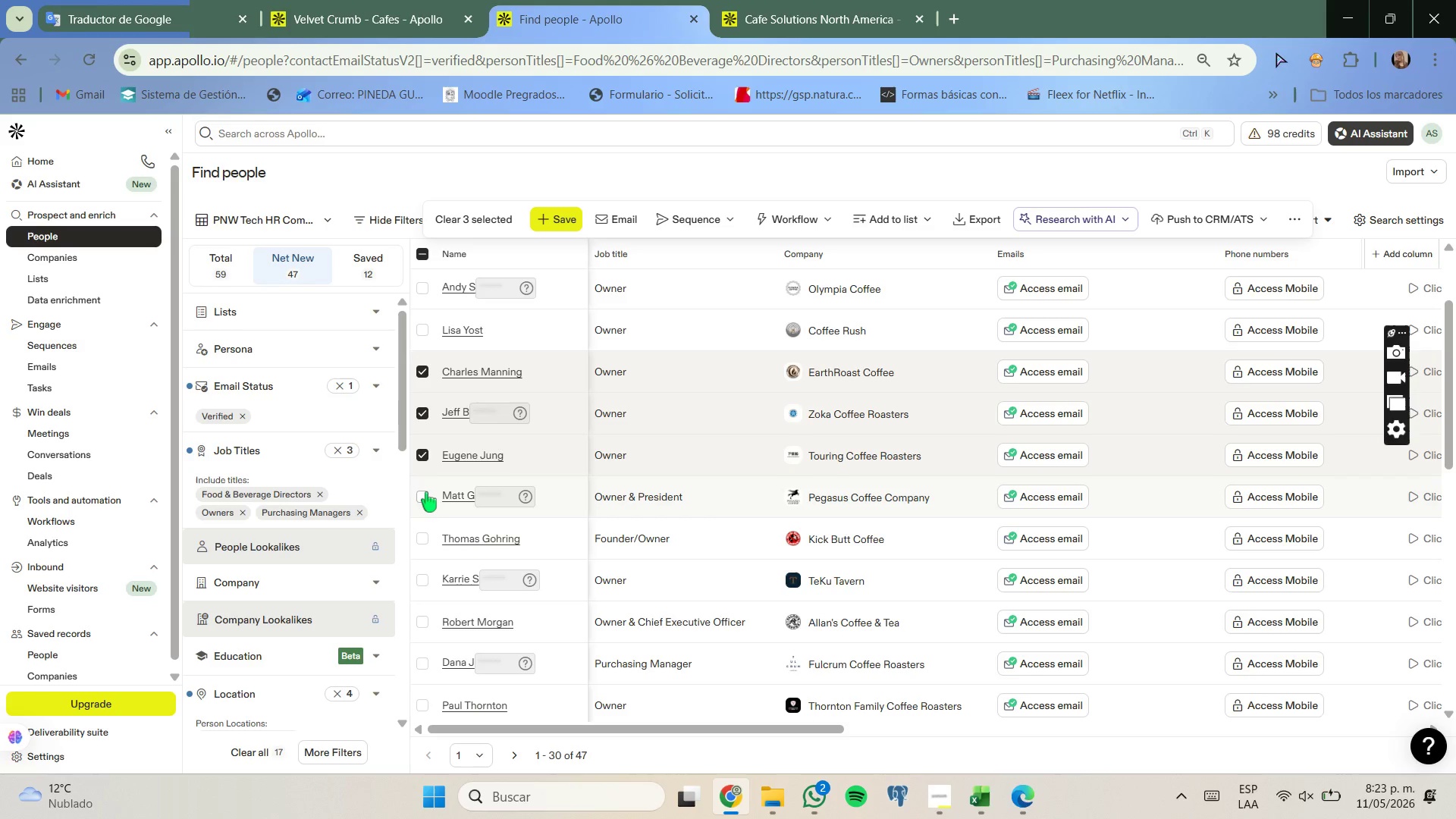 
left_click([425, 492])
 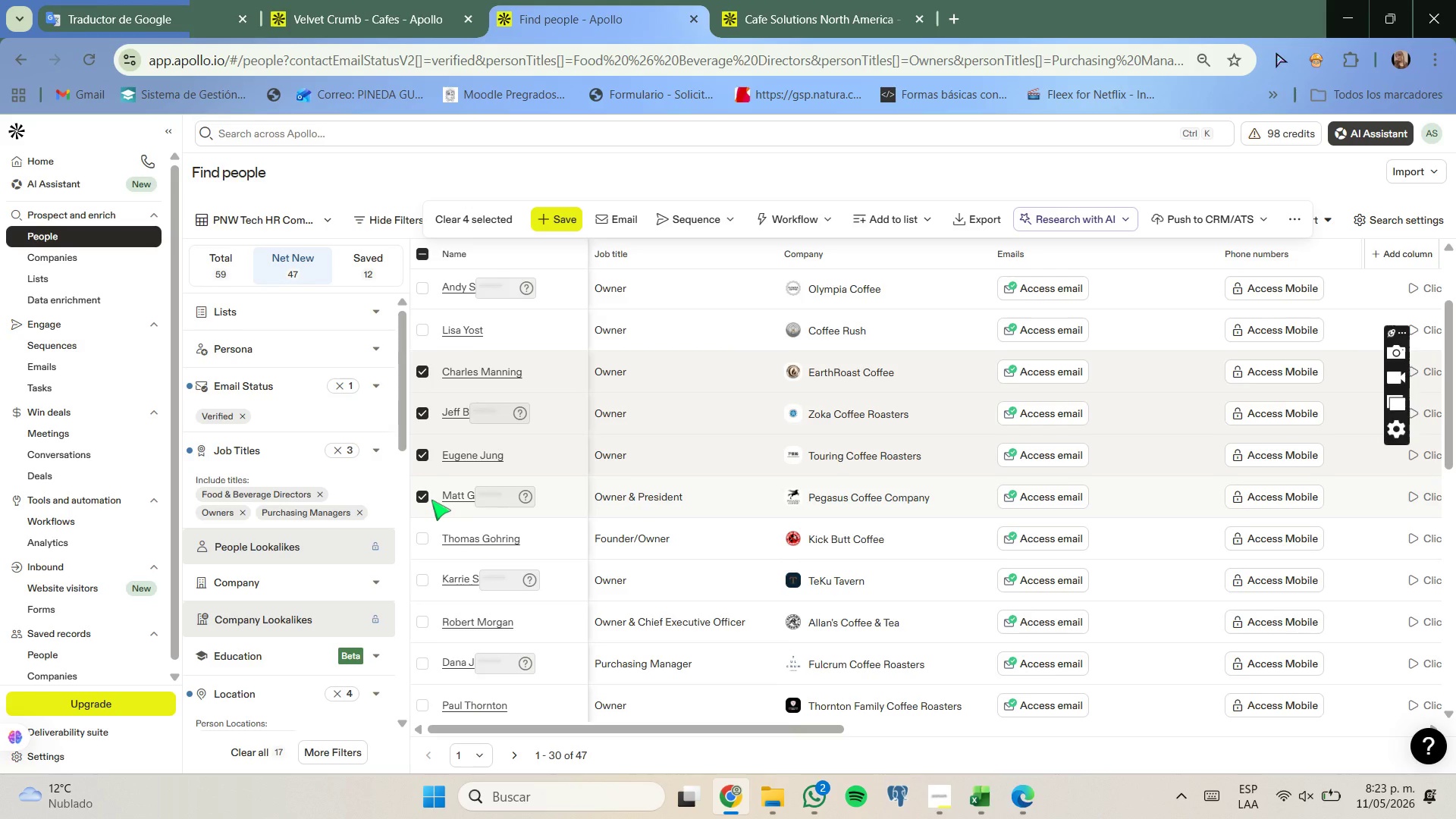 
scroll: coordinate [431, 500], scroll_direction: down, amount: 1.0
 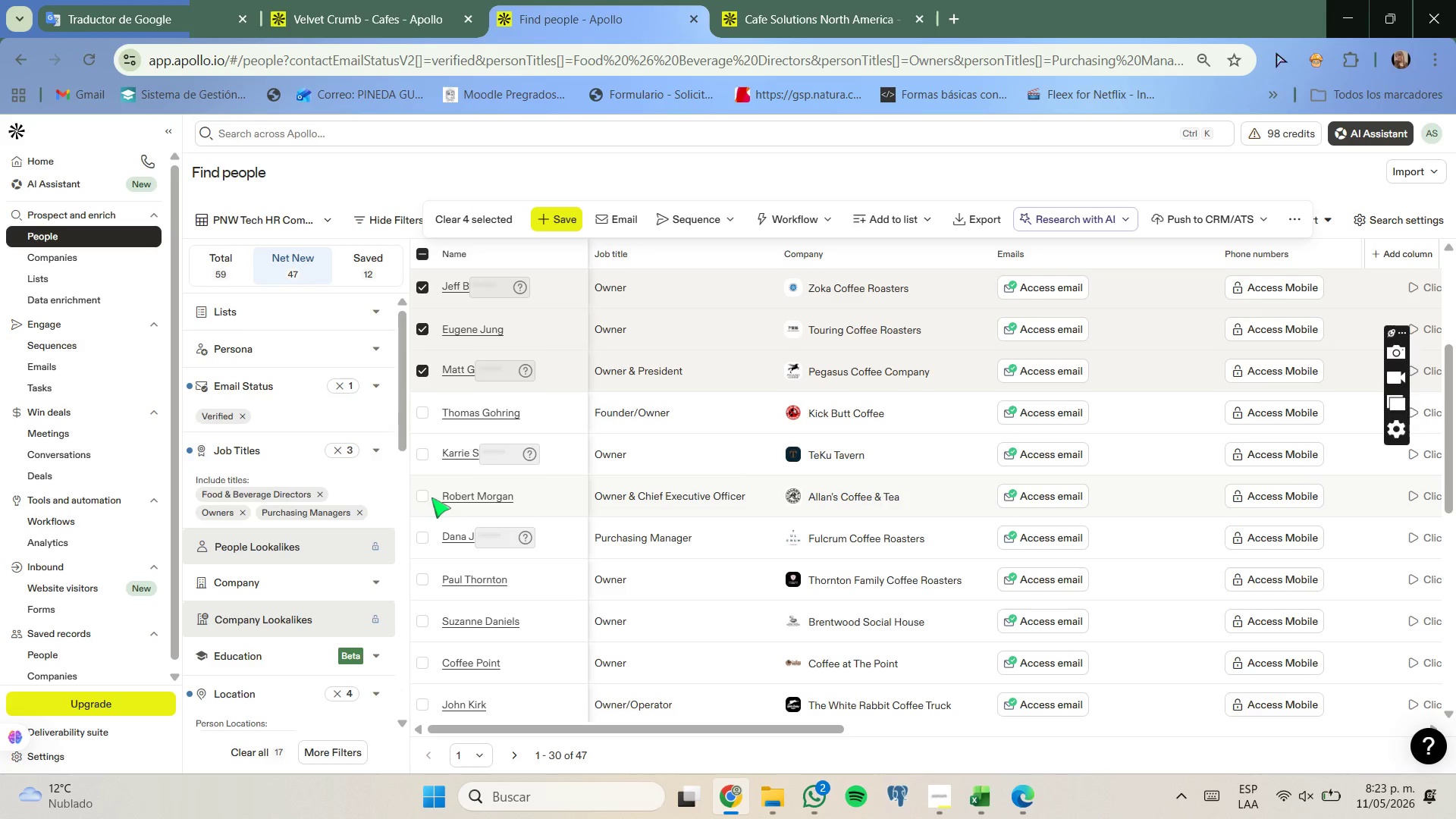 
left_click([421, 494])
 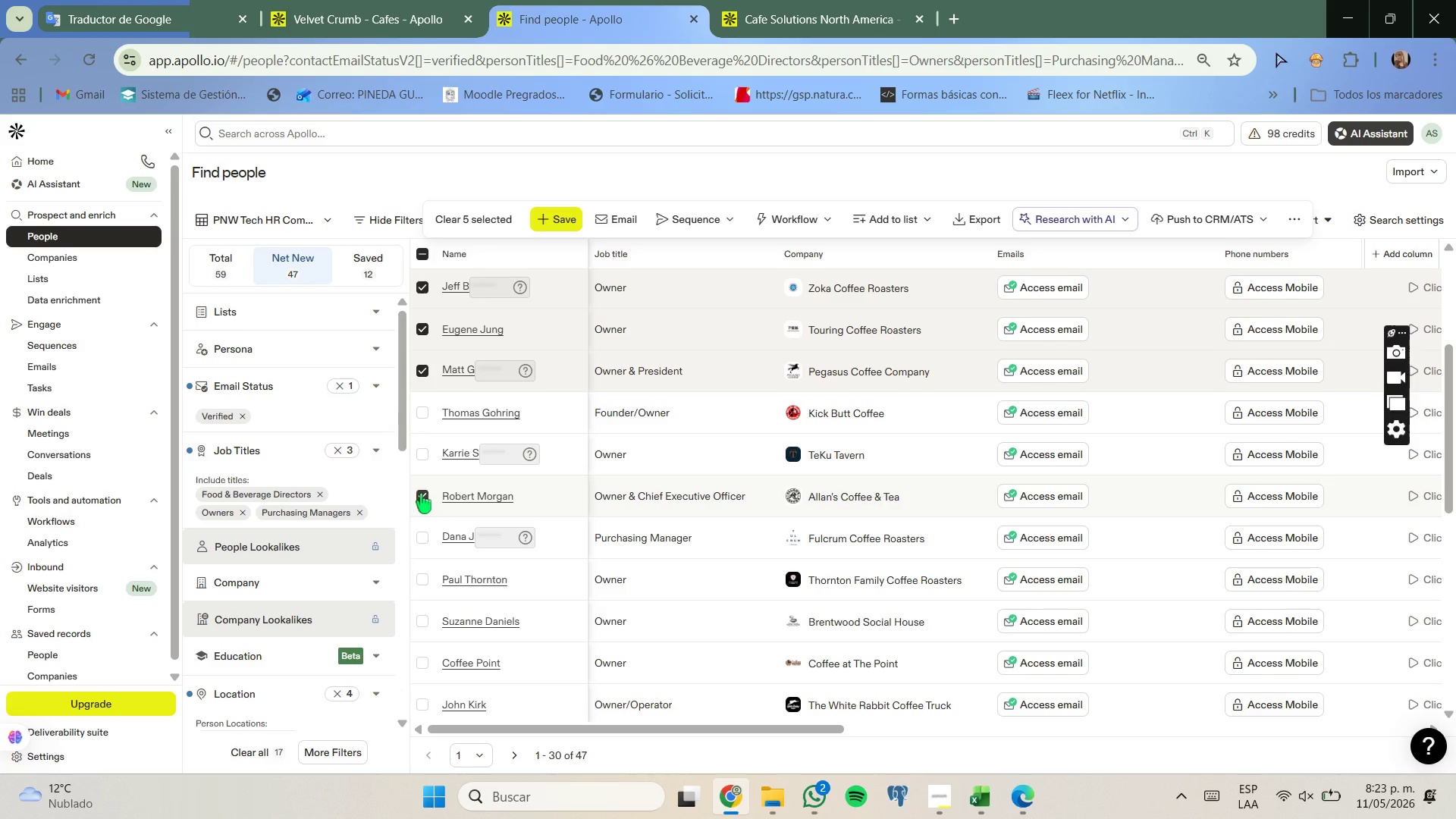 
scroll: coordinate [421, 494], scroll_direction: down, amount: 1.0
 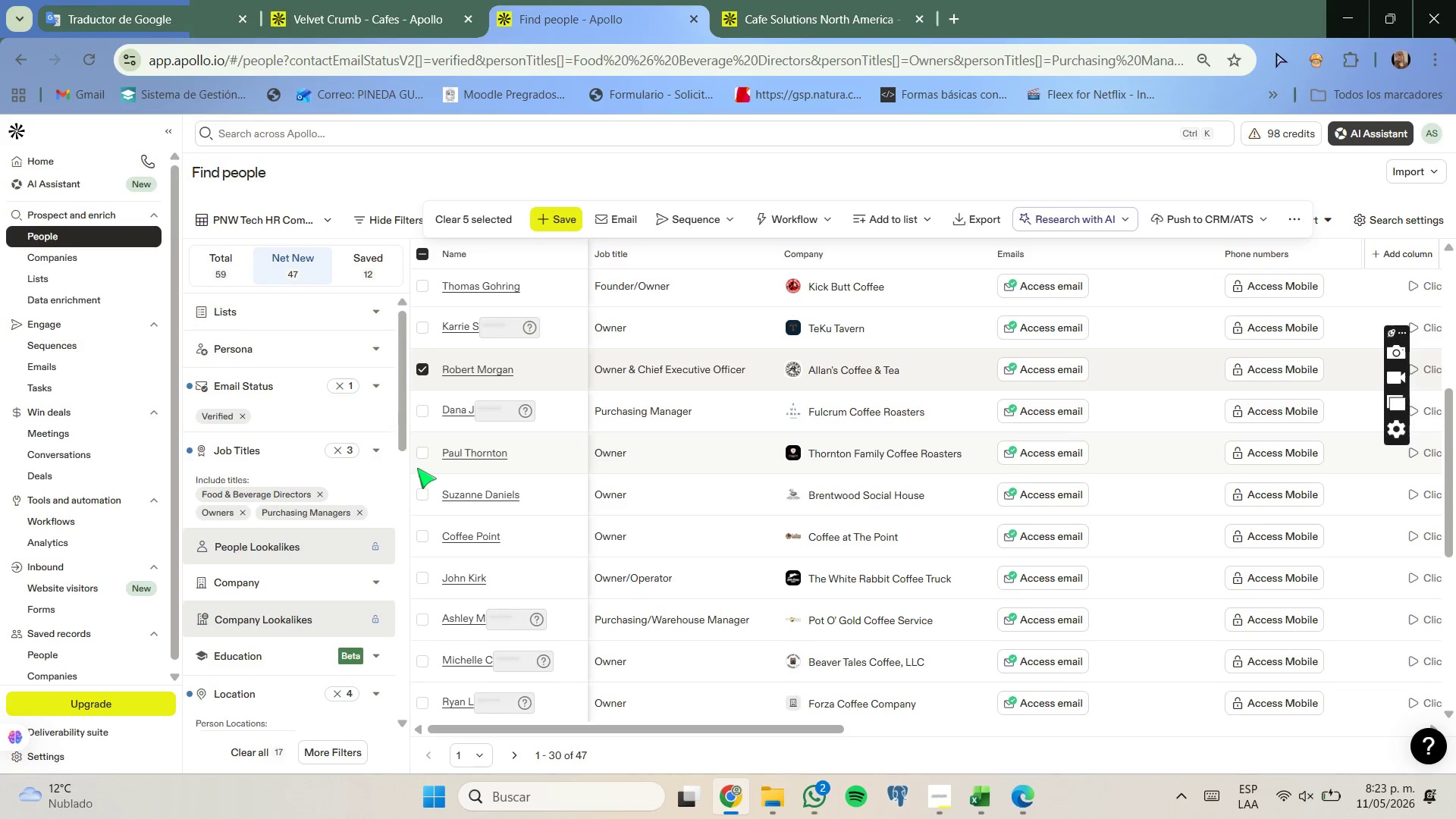 
left_click([425, 457])
 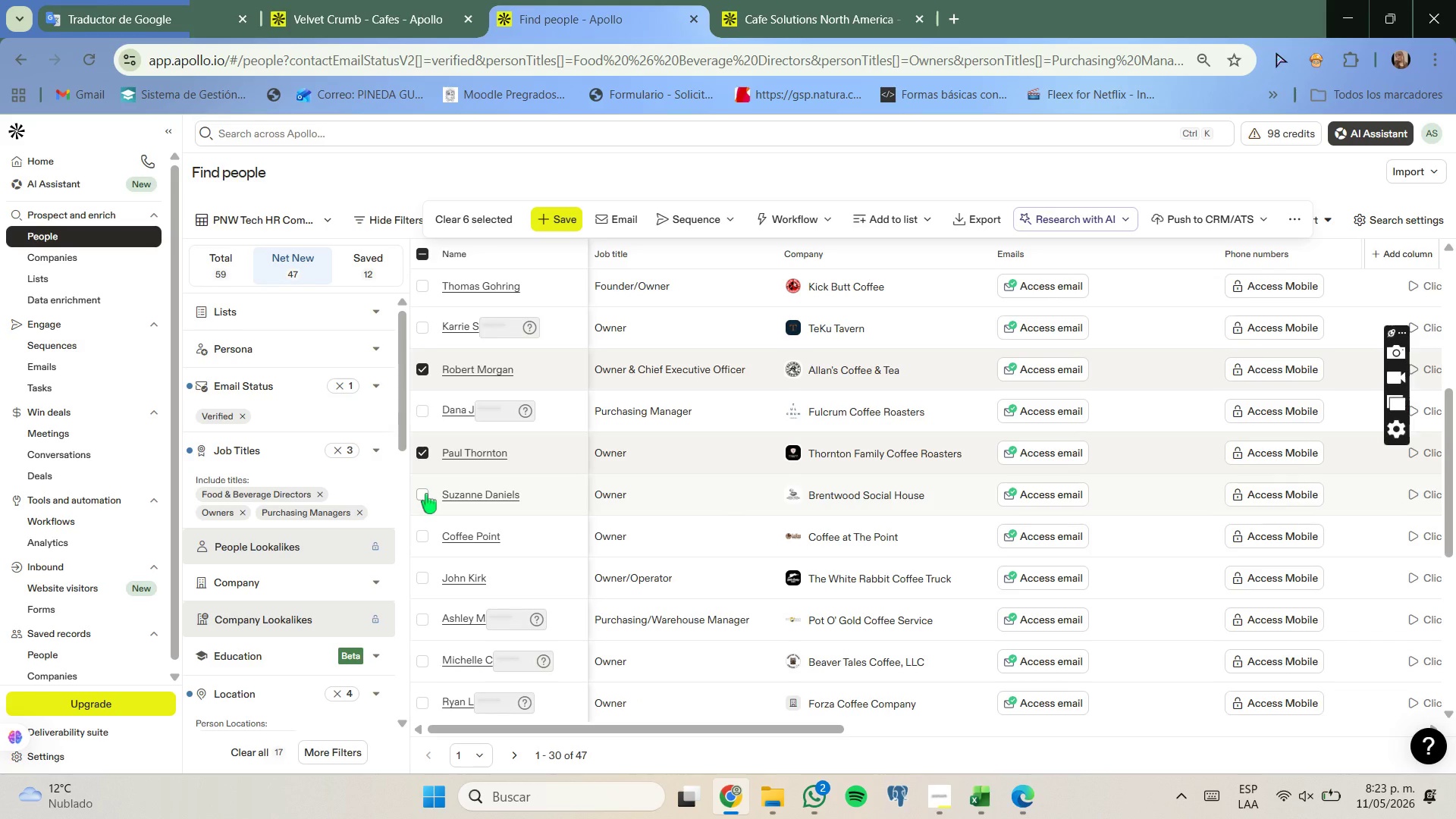 
scroll: coordinate [426, 494], scroll_direction: down, amount: 1.0
 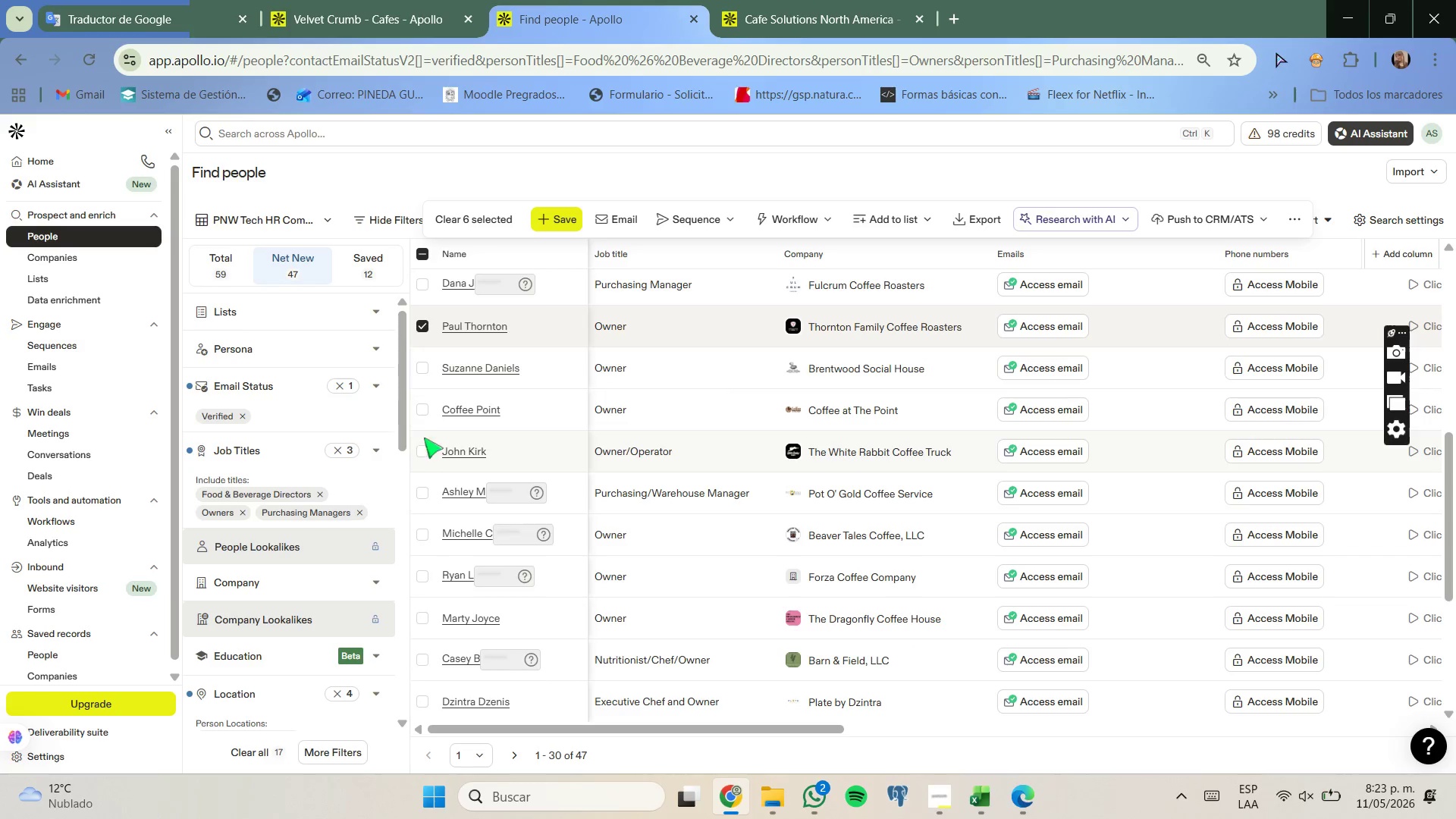 
left_click([422, 413])
 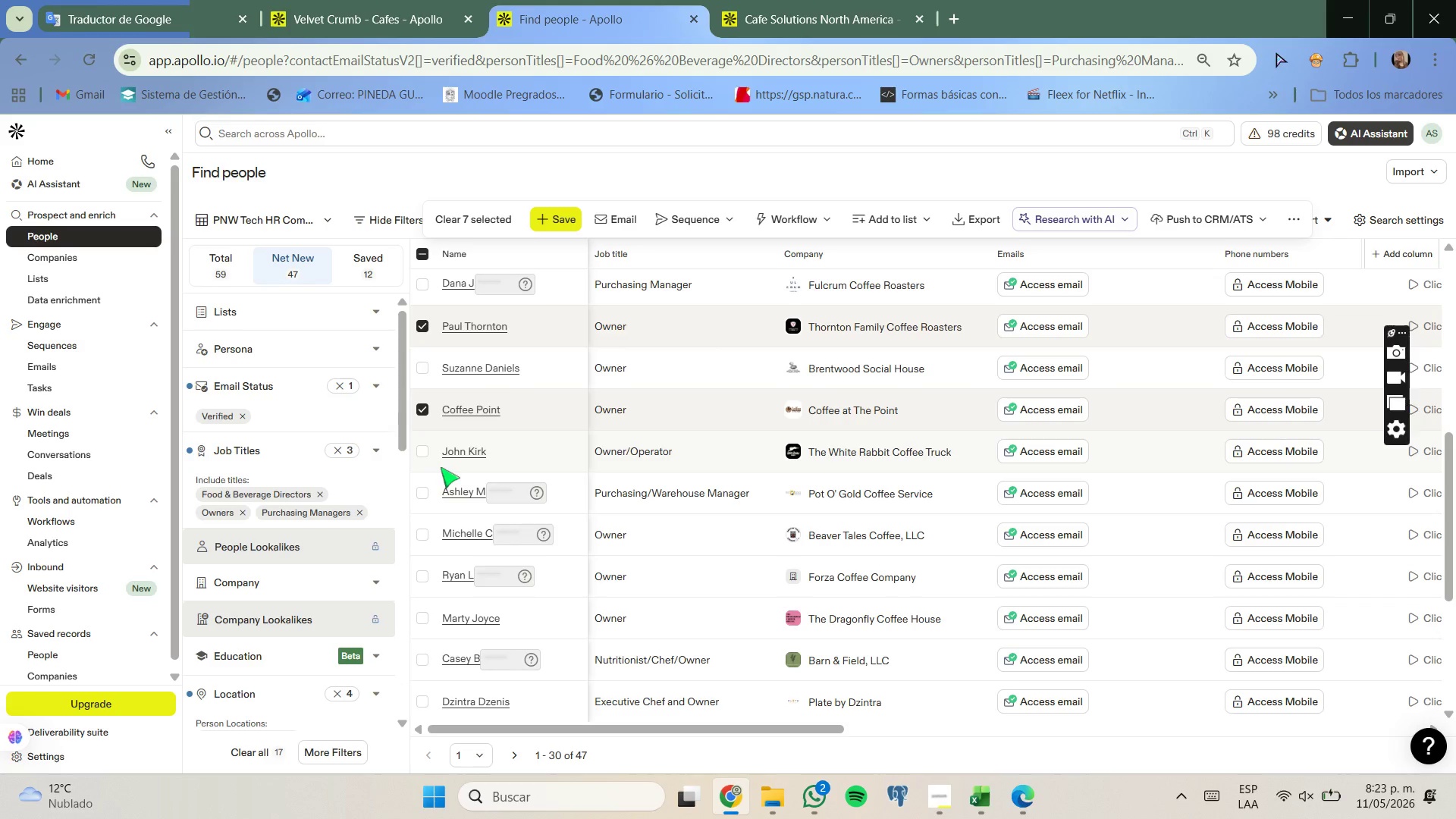 
scroll: coordinate [453, 506], scroll_direction: down, amount: 2.0
 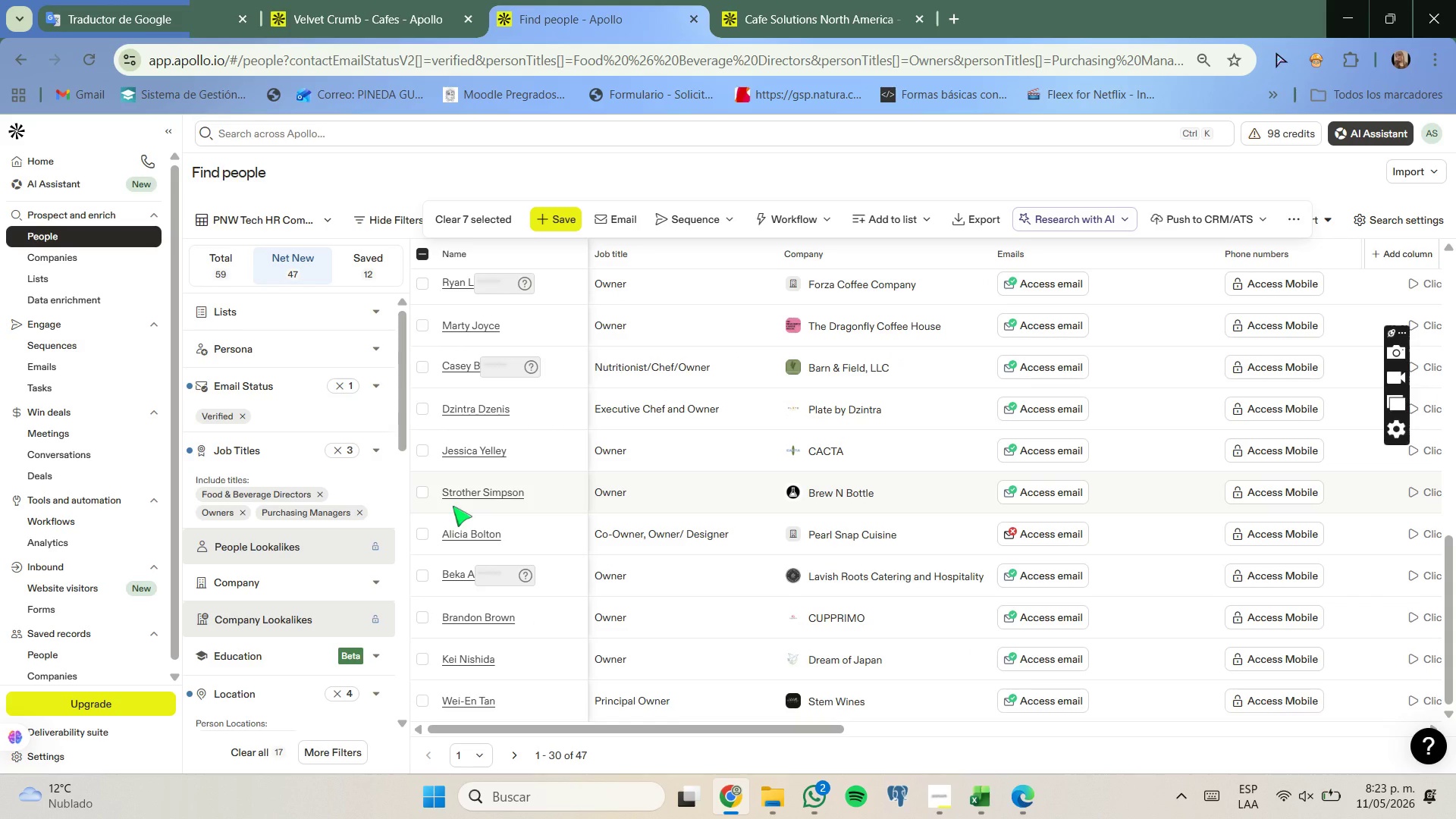 
scroll: coordinate [453, 506], scroll_direction: none, amount: 0.0
 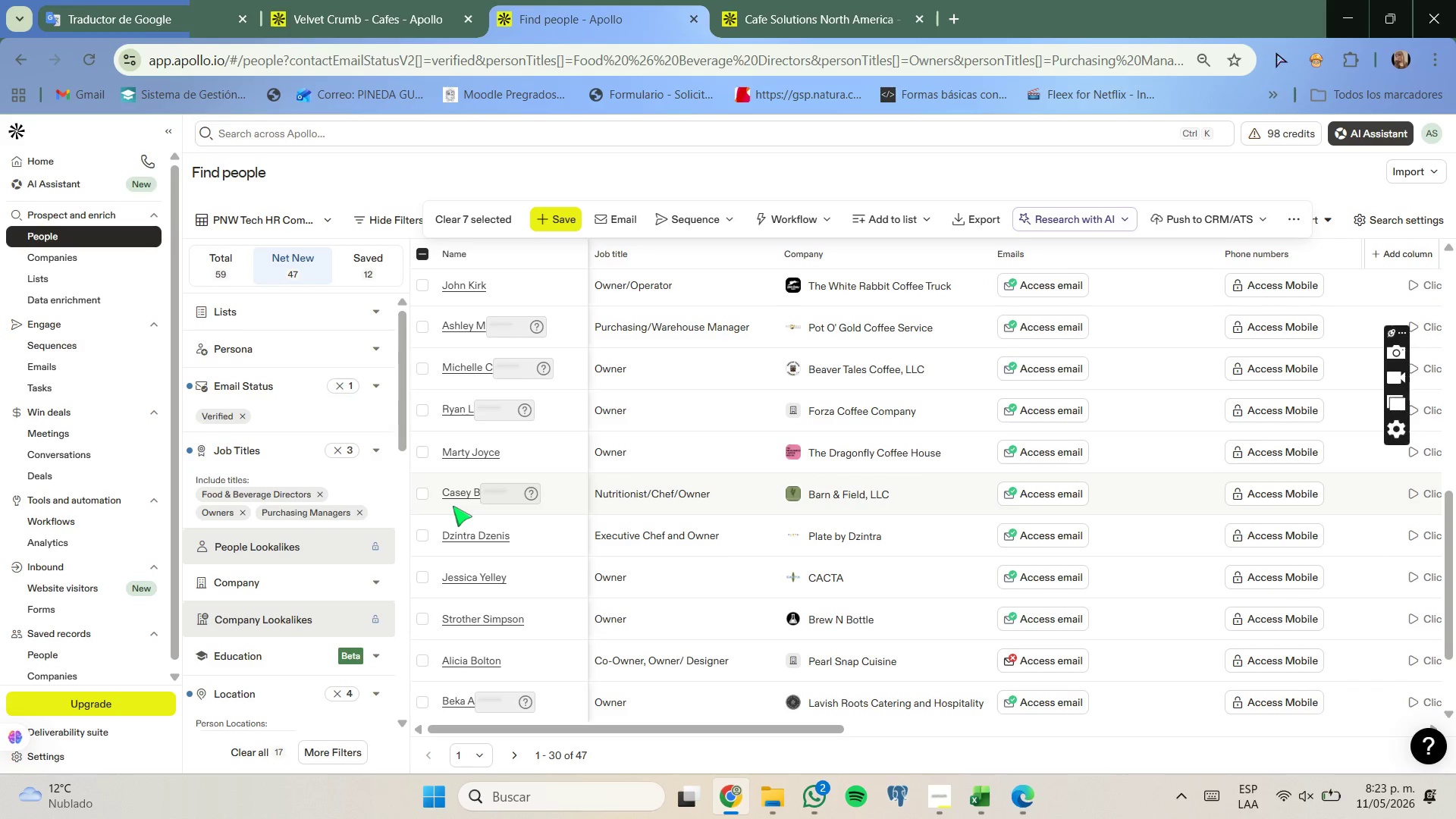 
scroll: coordinate [480, 566], scroll_direction: up, amount: 5.0
 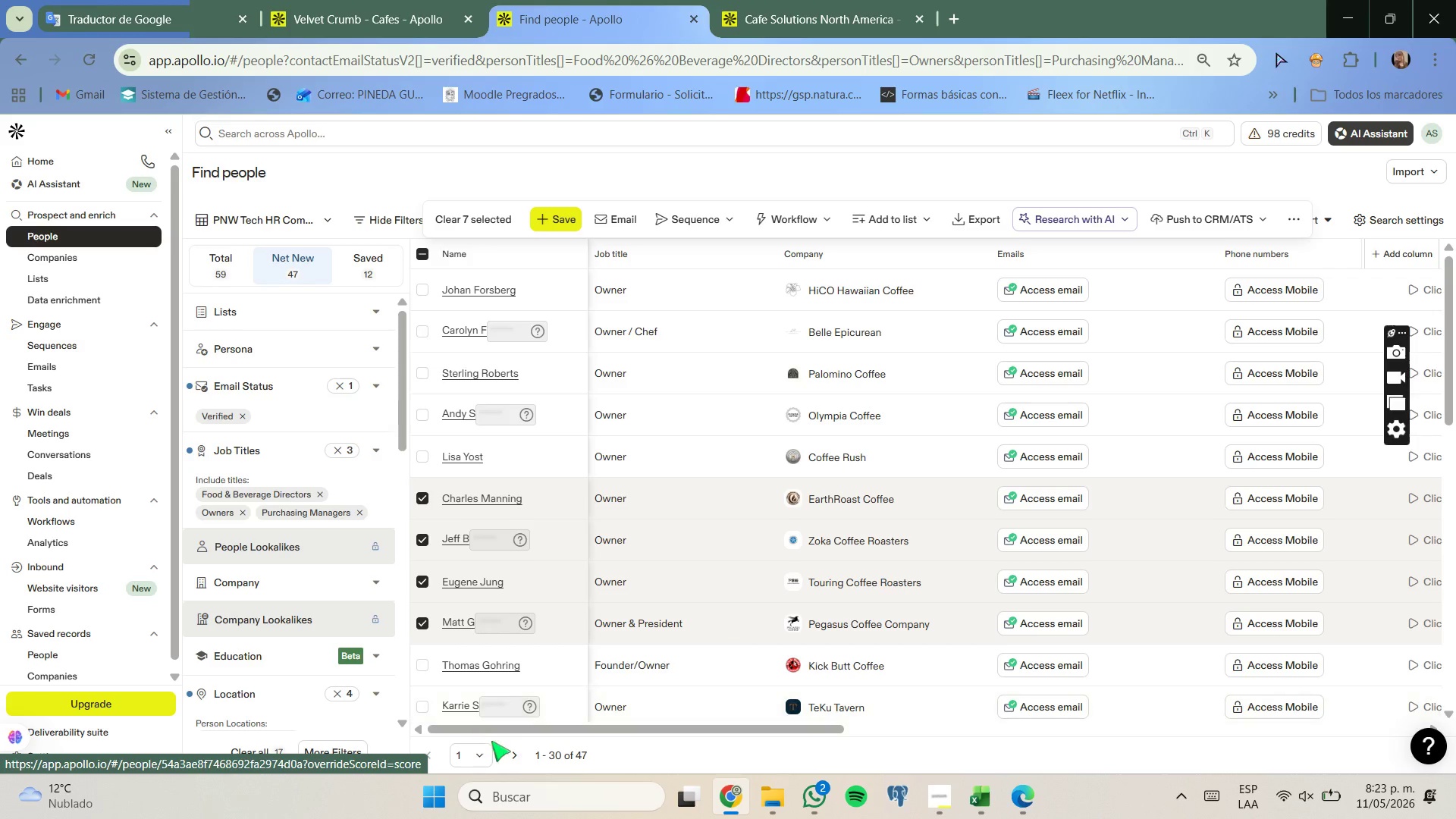 
left_click([510, 754])
 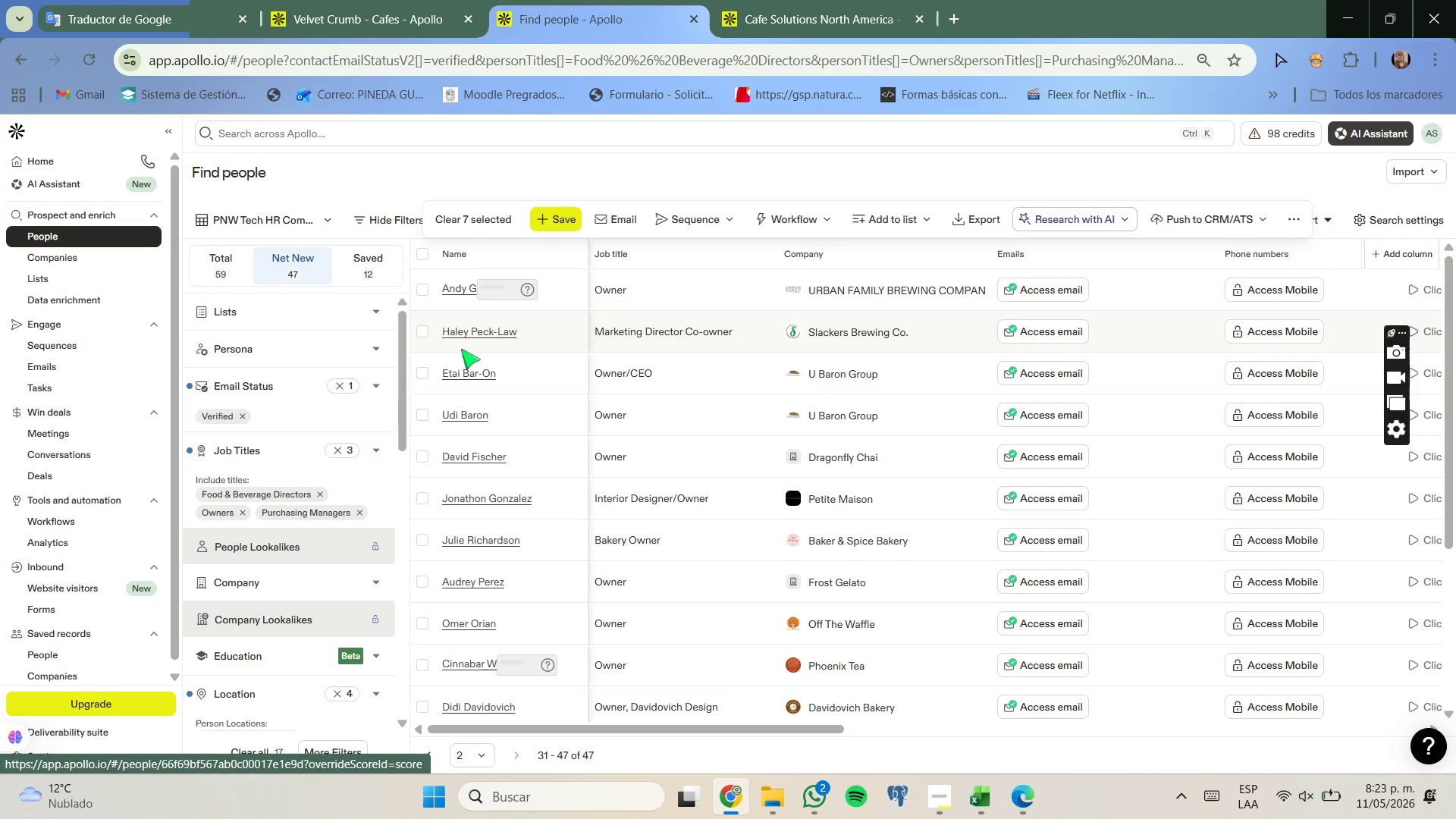 
scroll: coordinate [461, 349], scroll_direction: none, amount: 0.0
 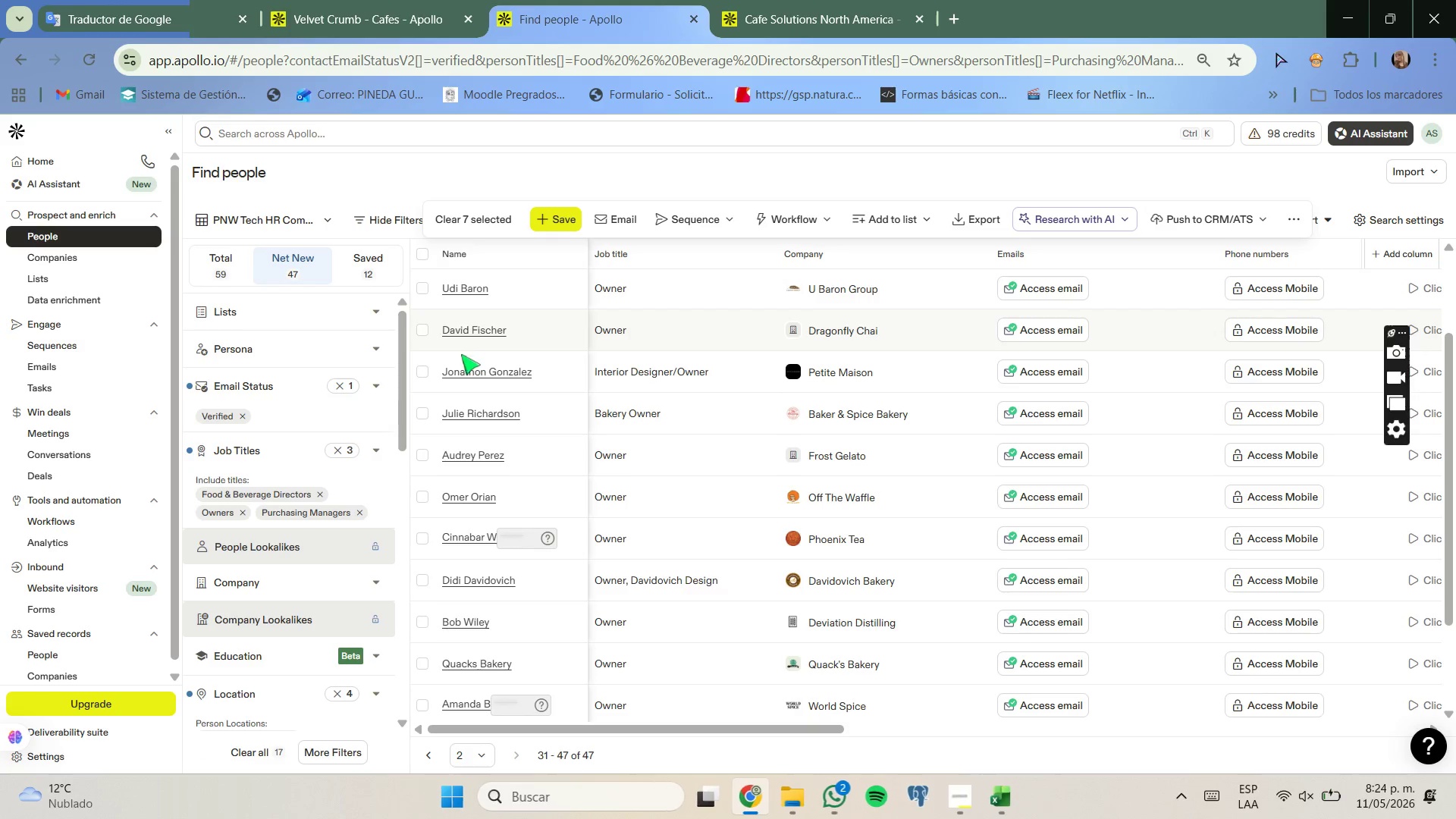 
left_click([423, 419])
 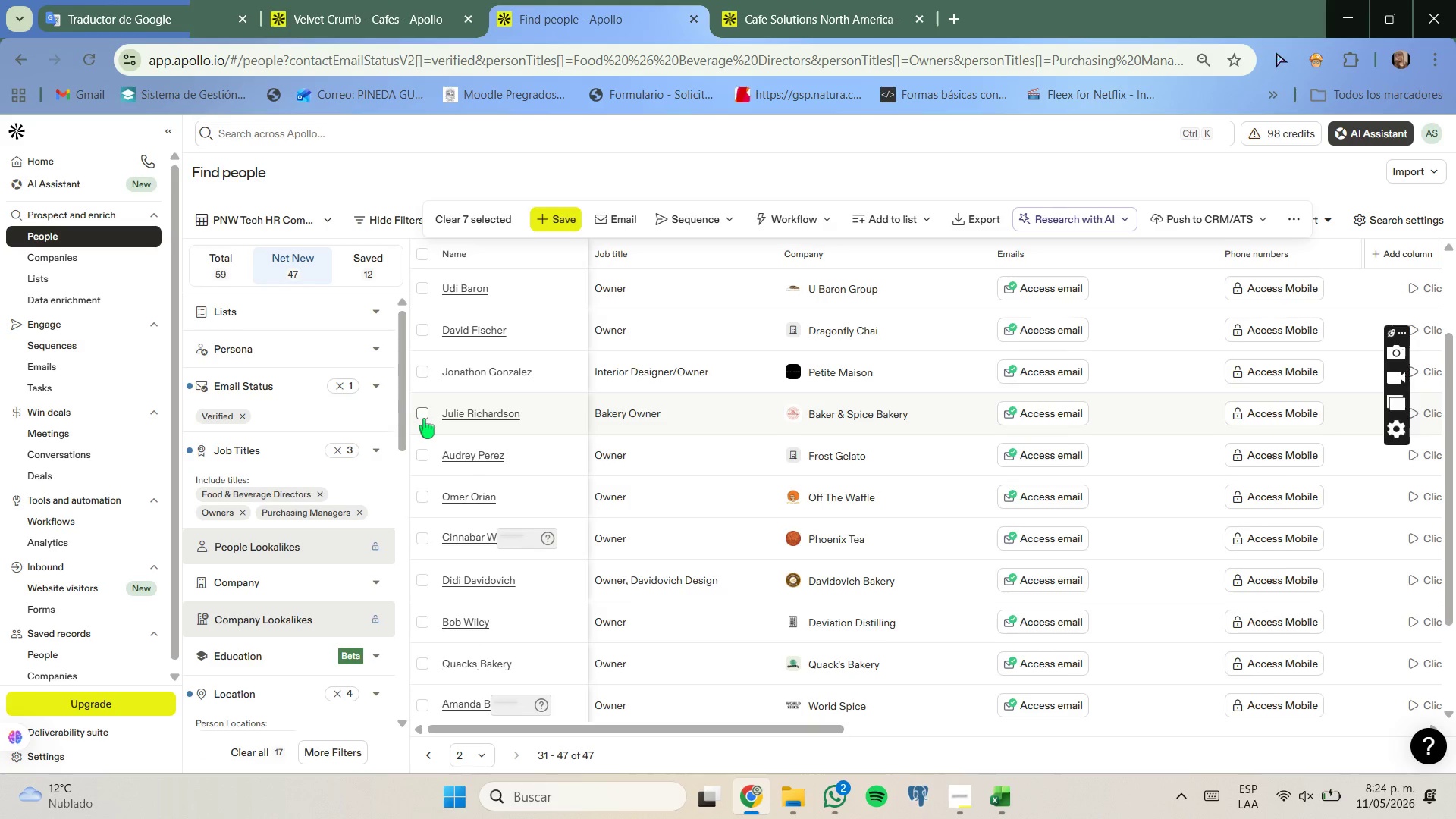 
scroll: coordinate [424, 419], scroll_direction: down, amount: 3.0
 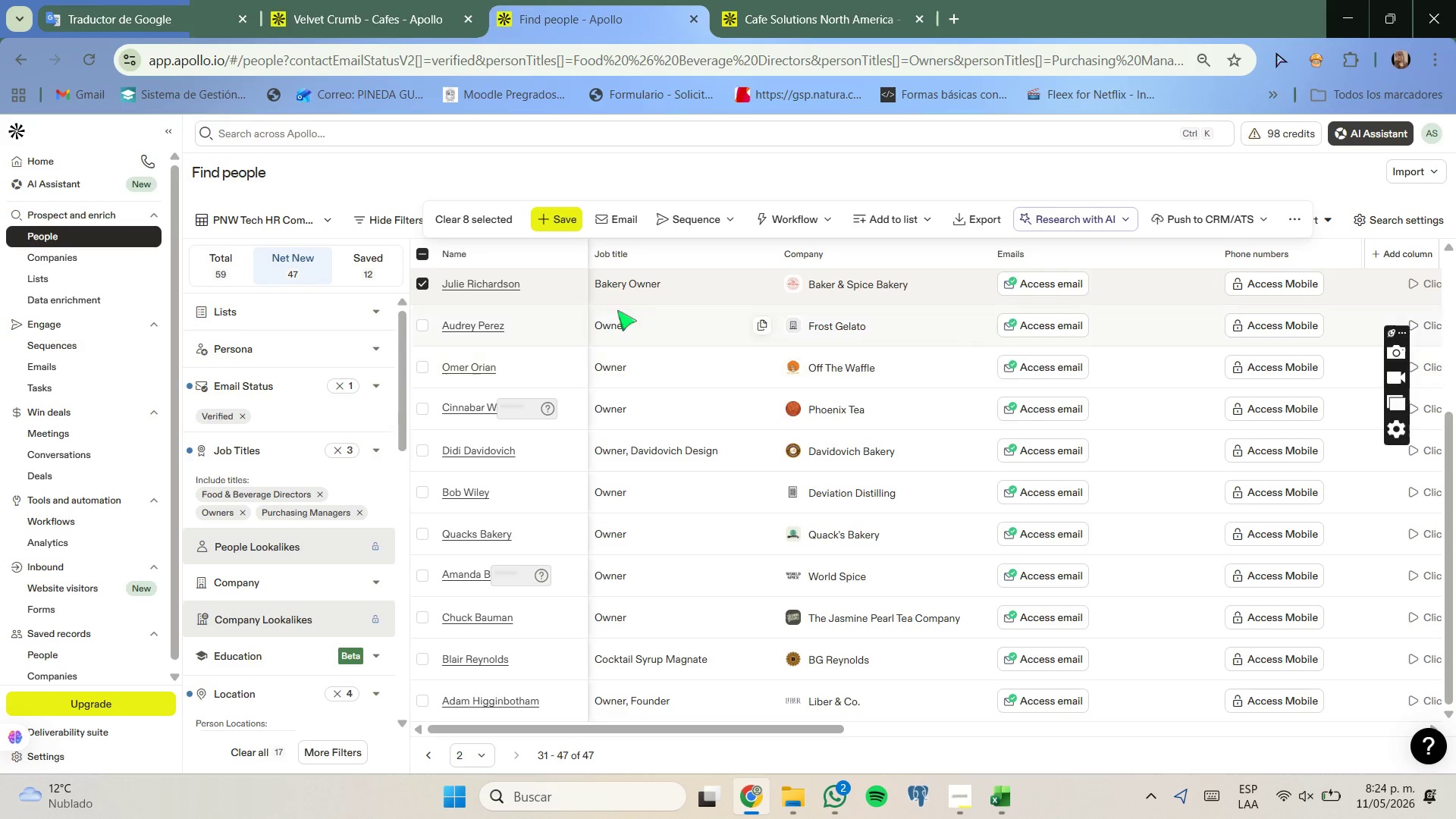 
left_click([867, 222])
 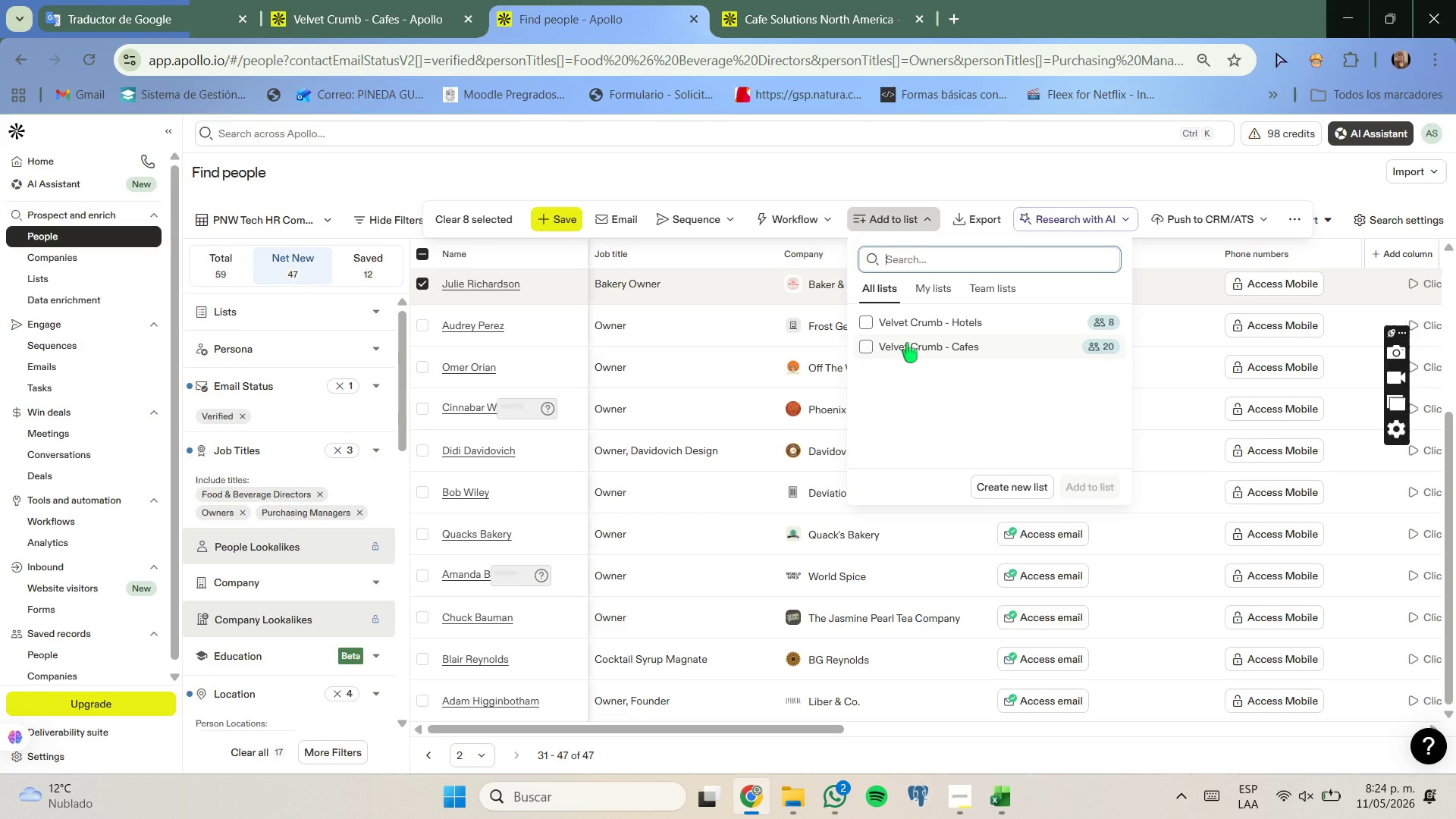 
left_click([908, 344])
 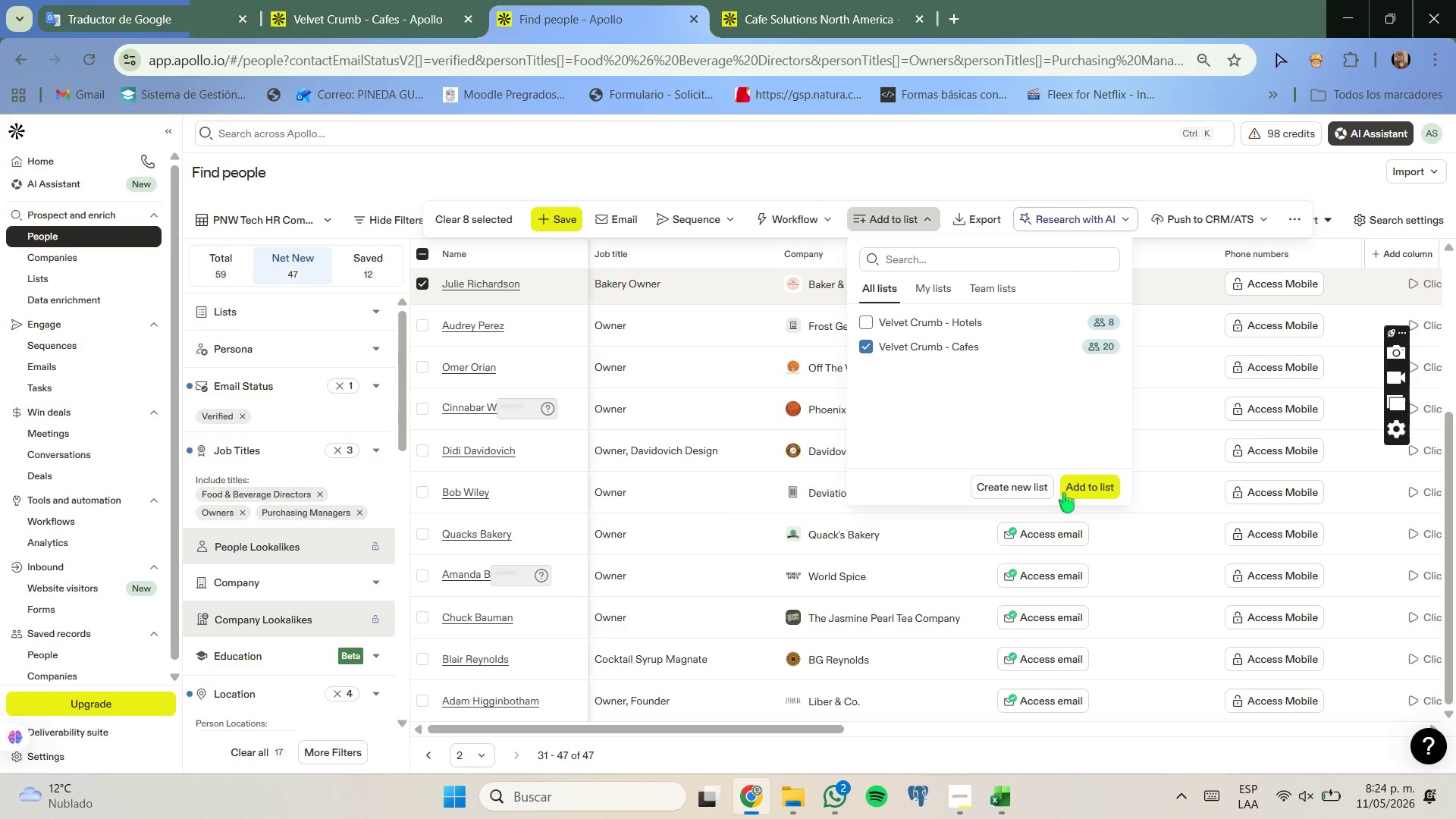 
left_click([1078, 491])
 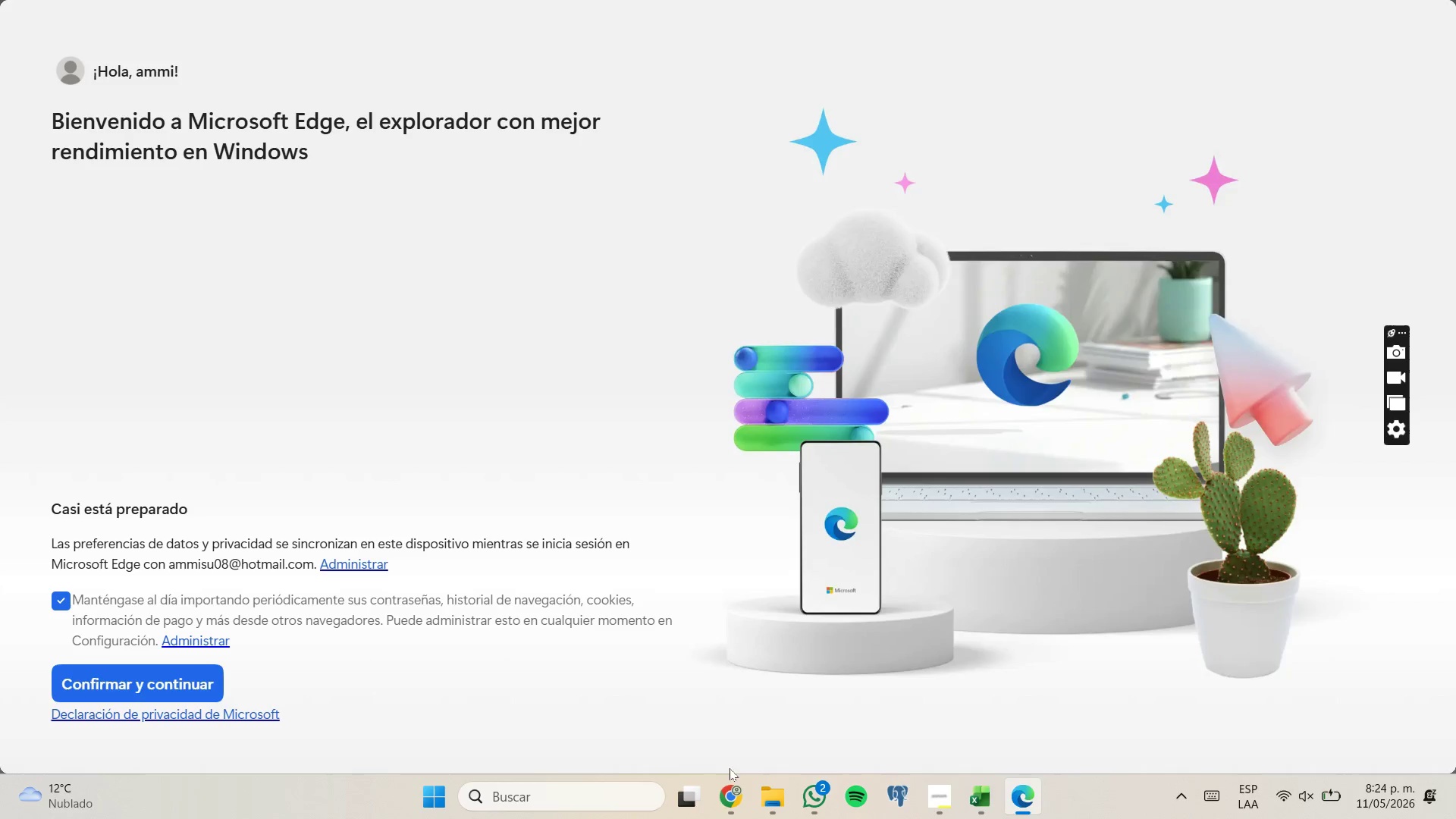 
left_click([755, 739])
 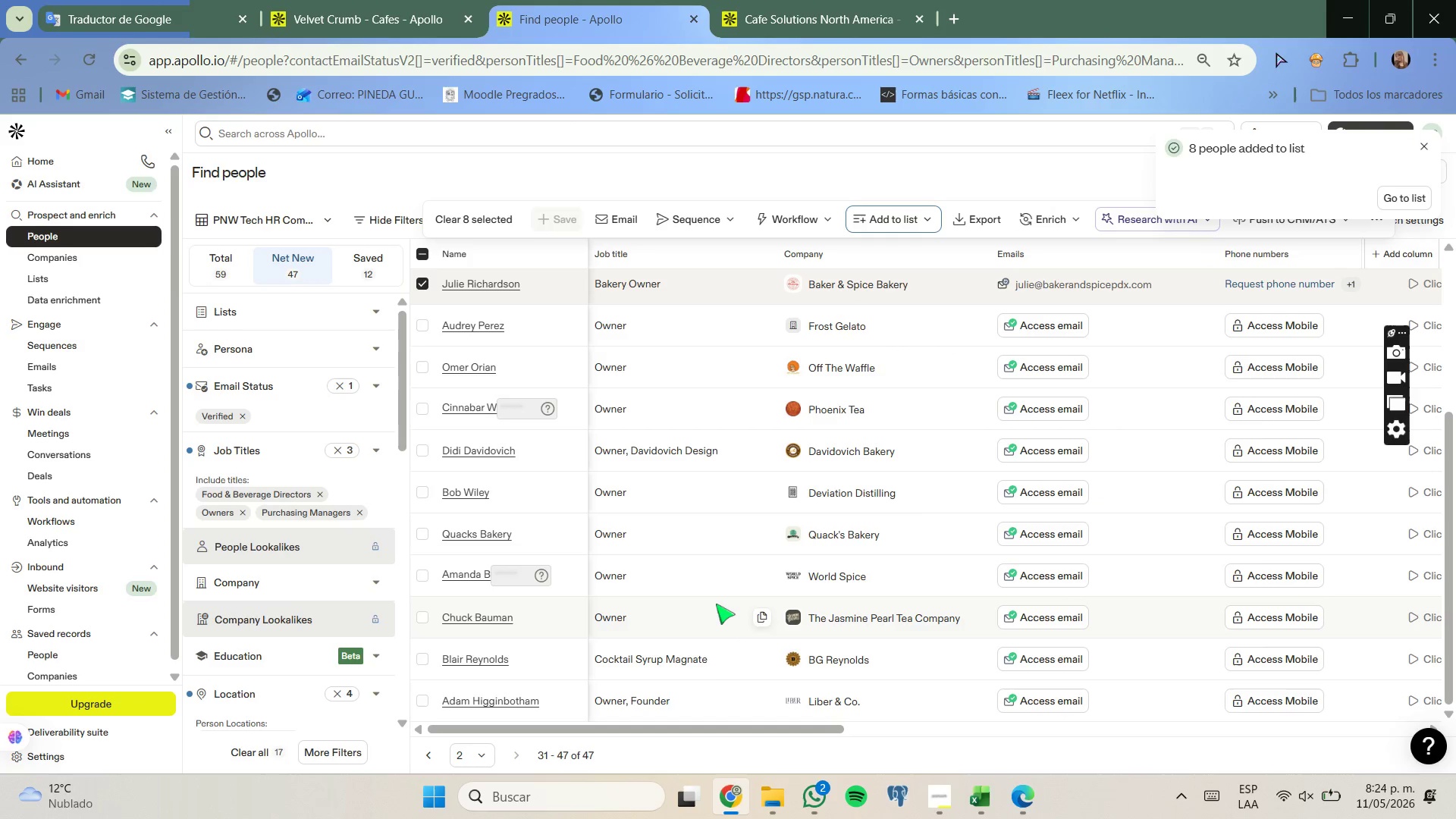 
wait(10.23)
 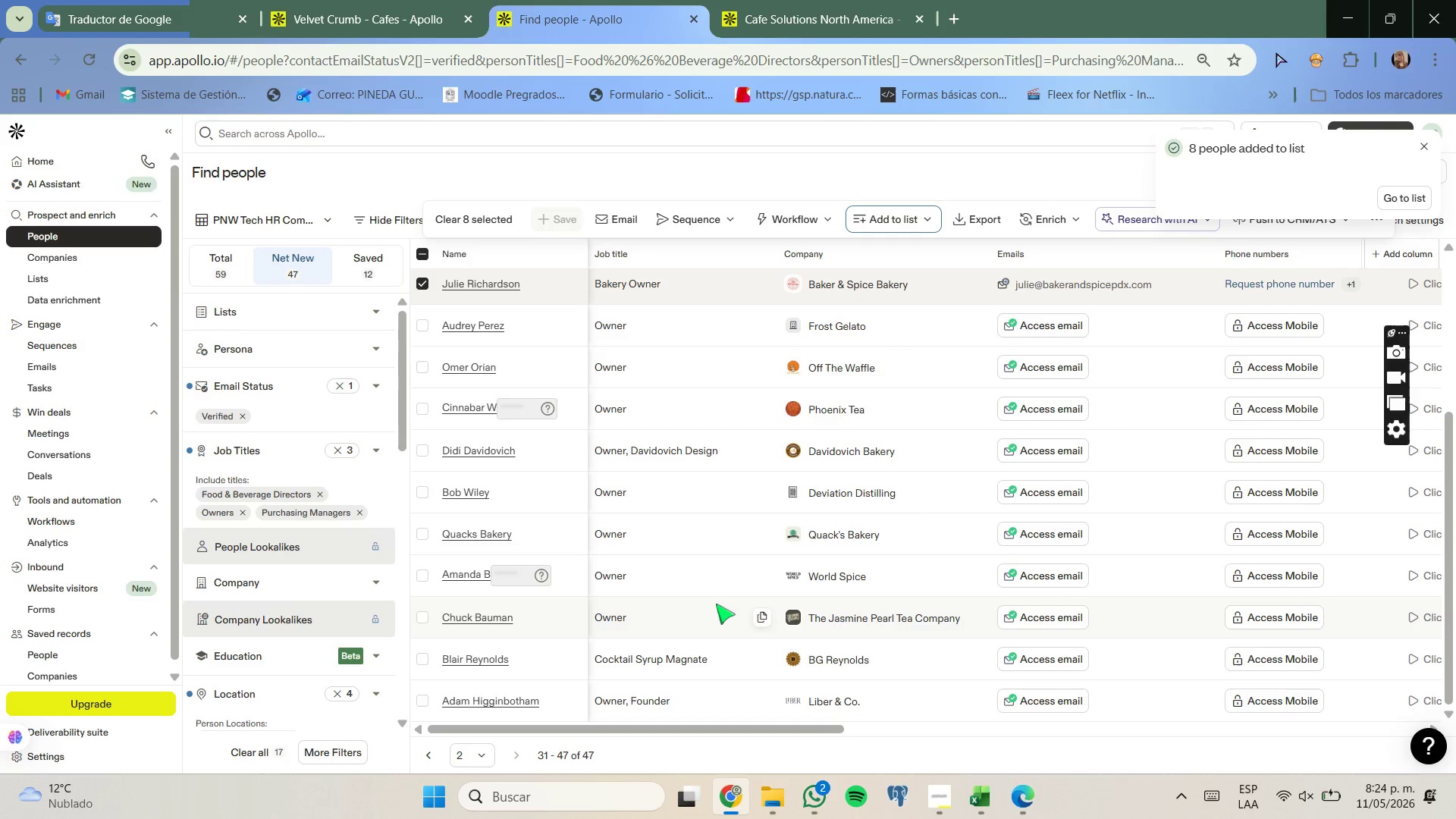 
left_click([924, 221])
 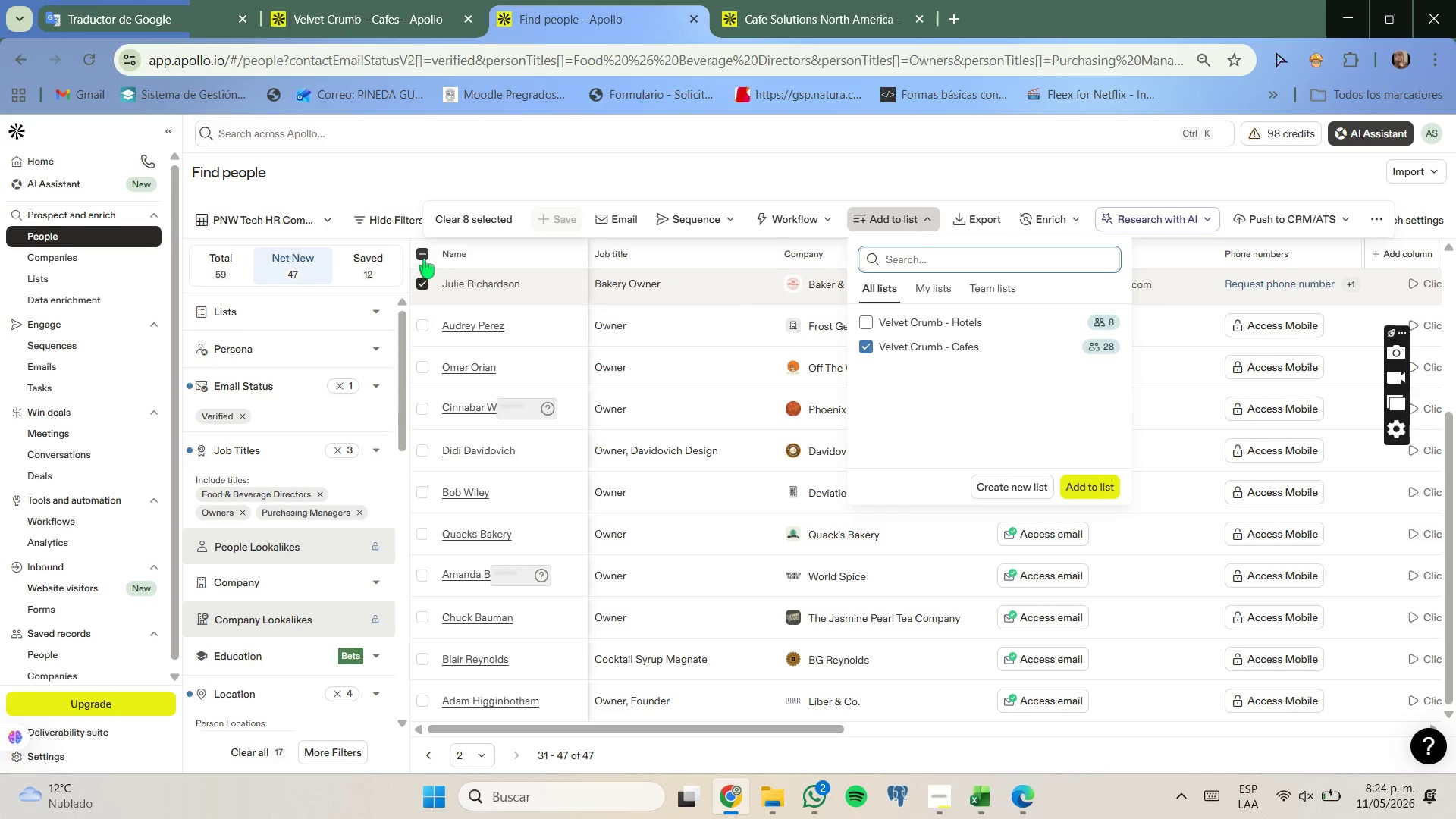 
wait(6.8)
 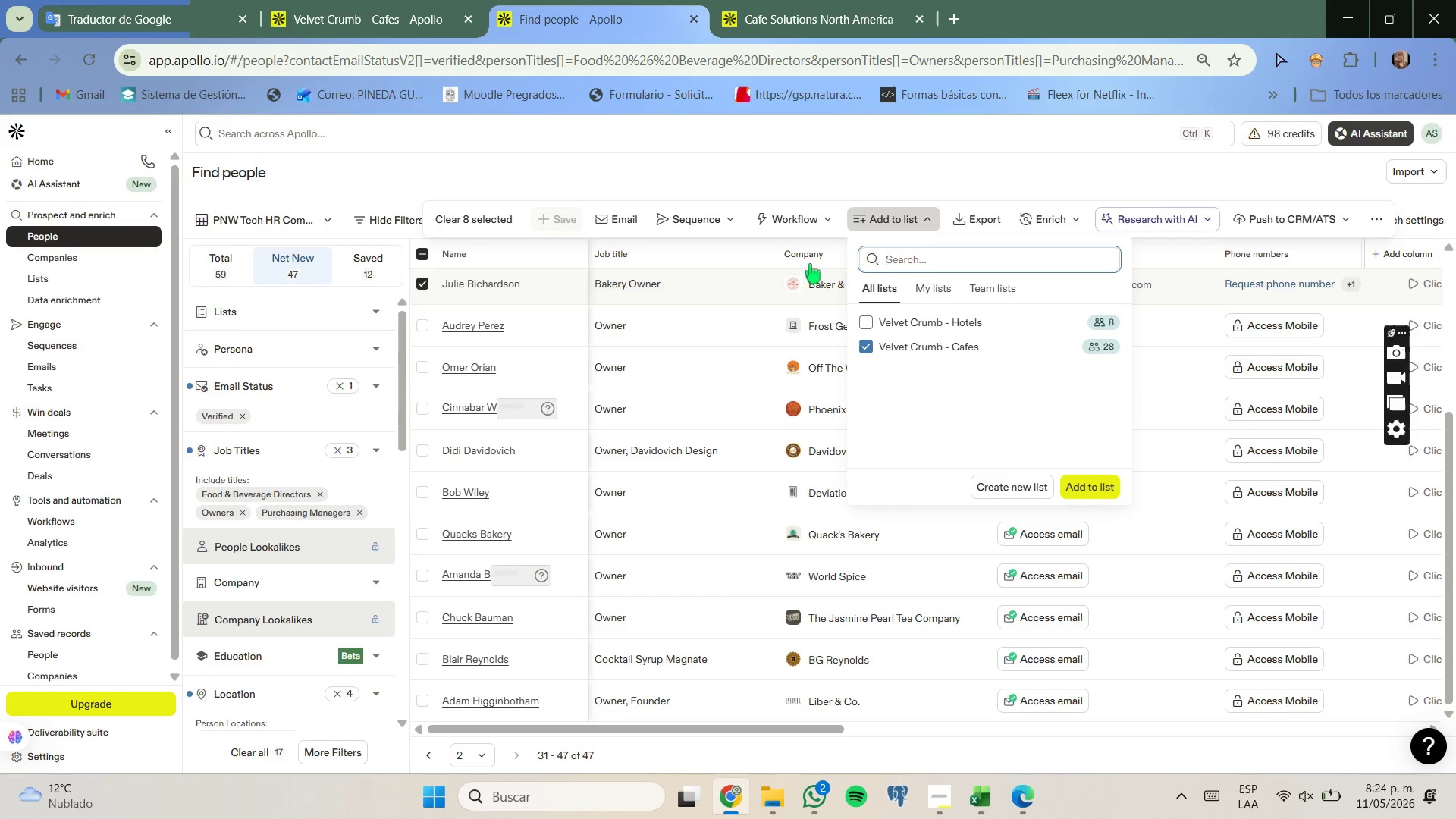 
left_click([486, 218])
 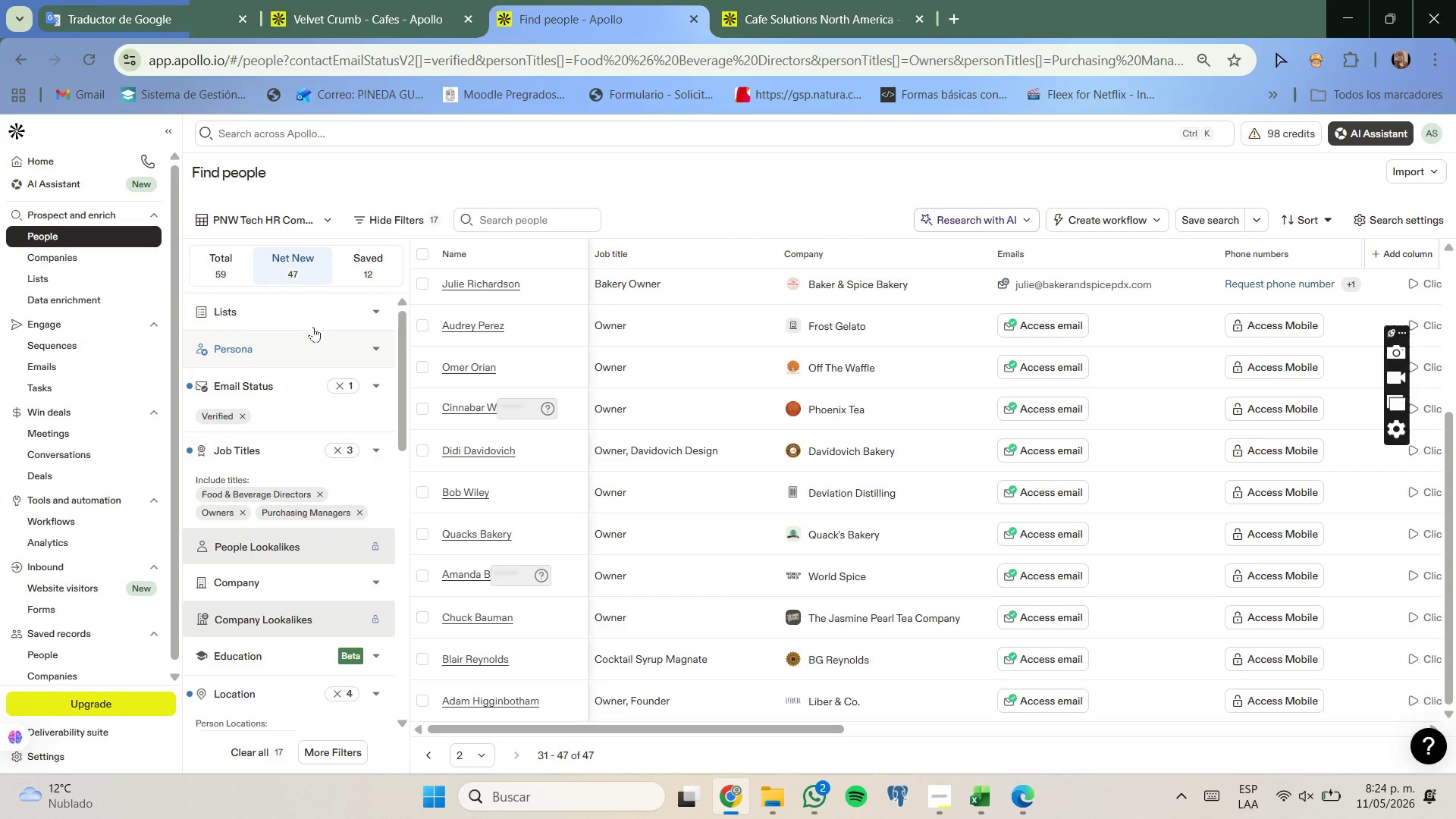 
left_click([100, 289])
 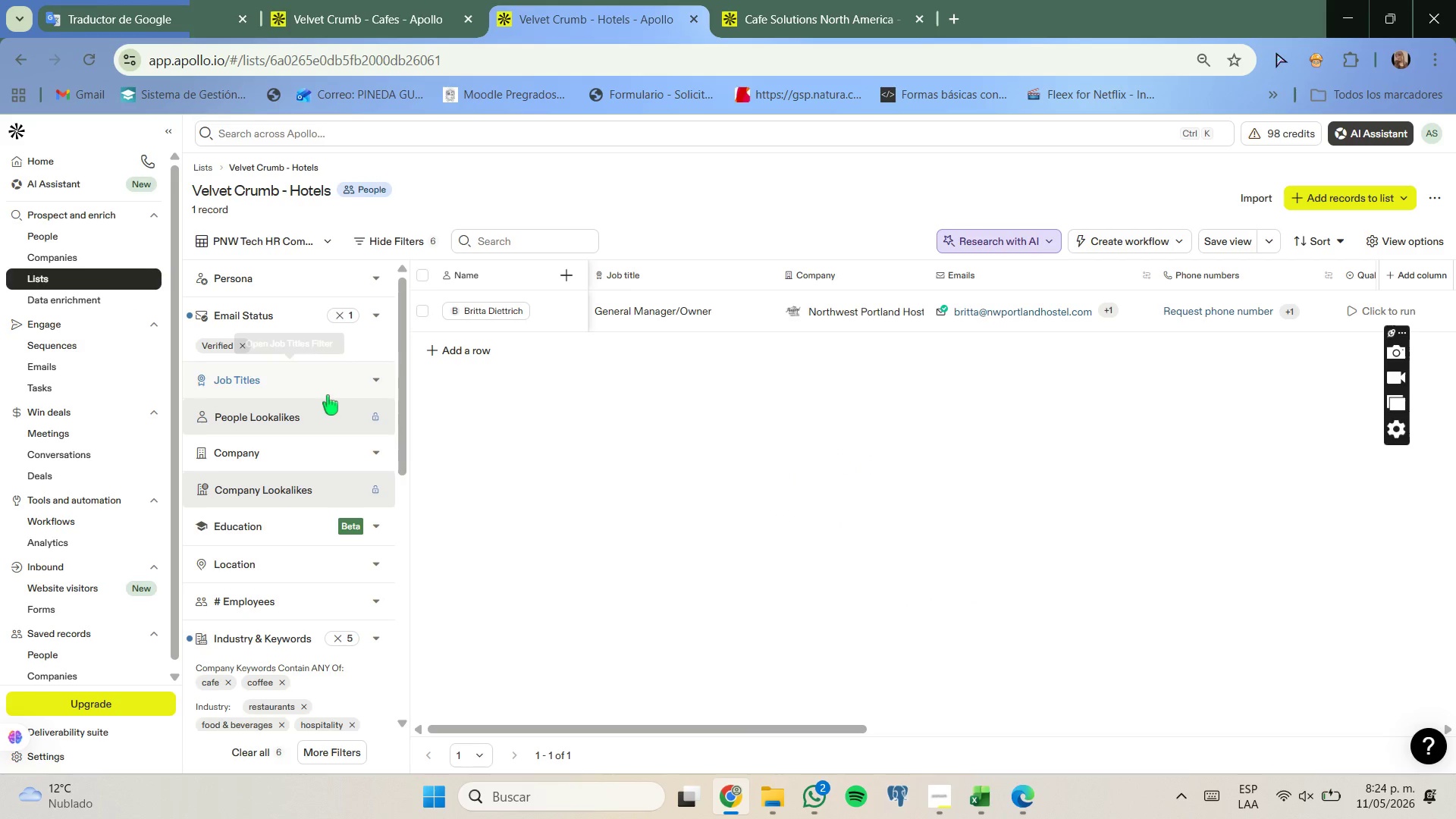 
wait(6.14)
 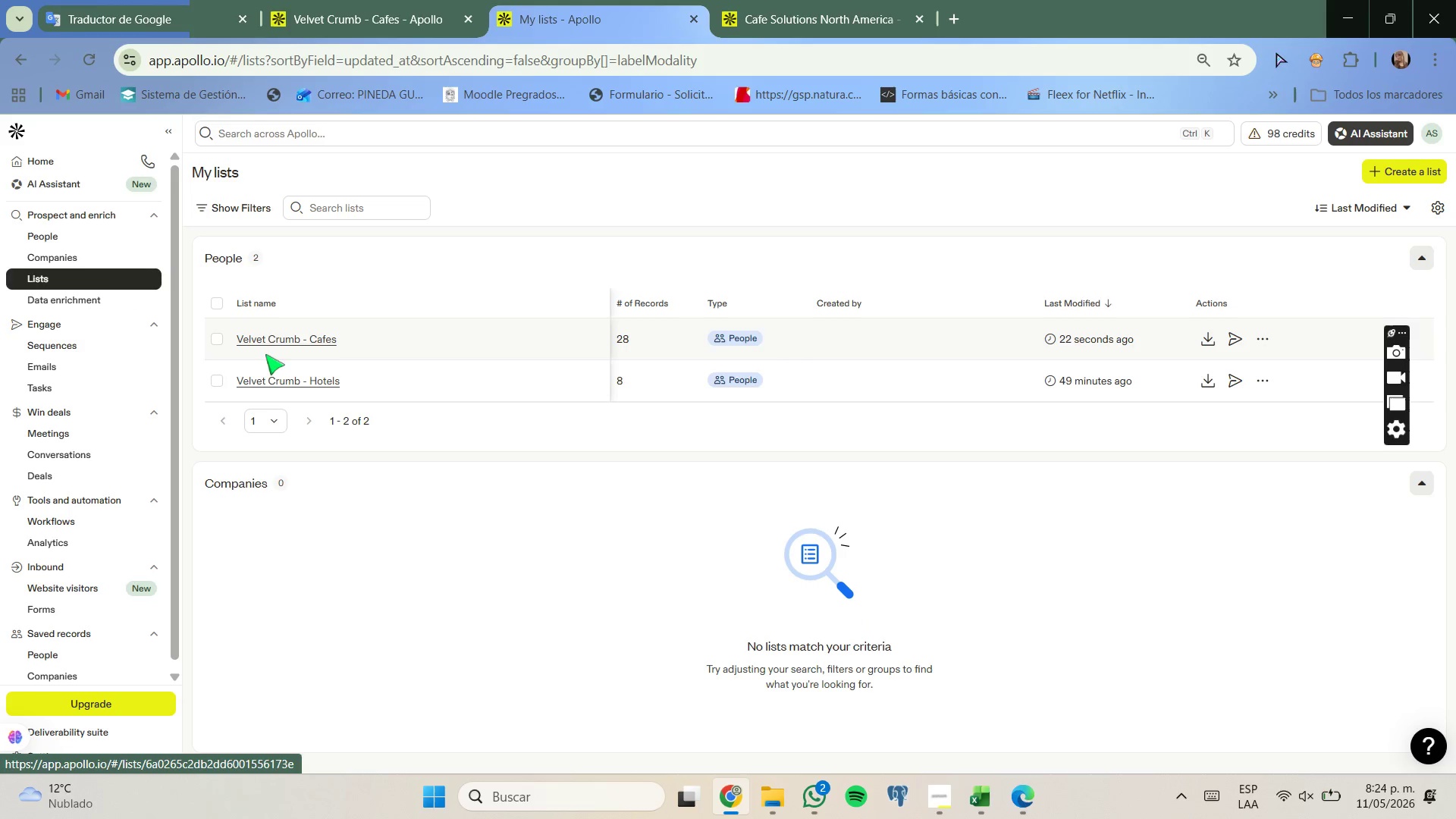 
scroll: coordinate [326, 388], scroll_direction: up, amount: 1.0
 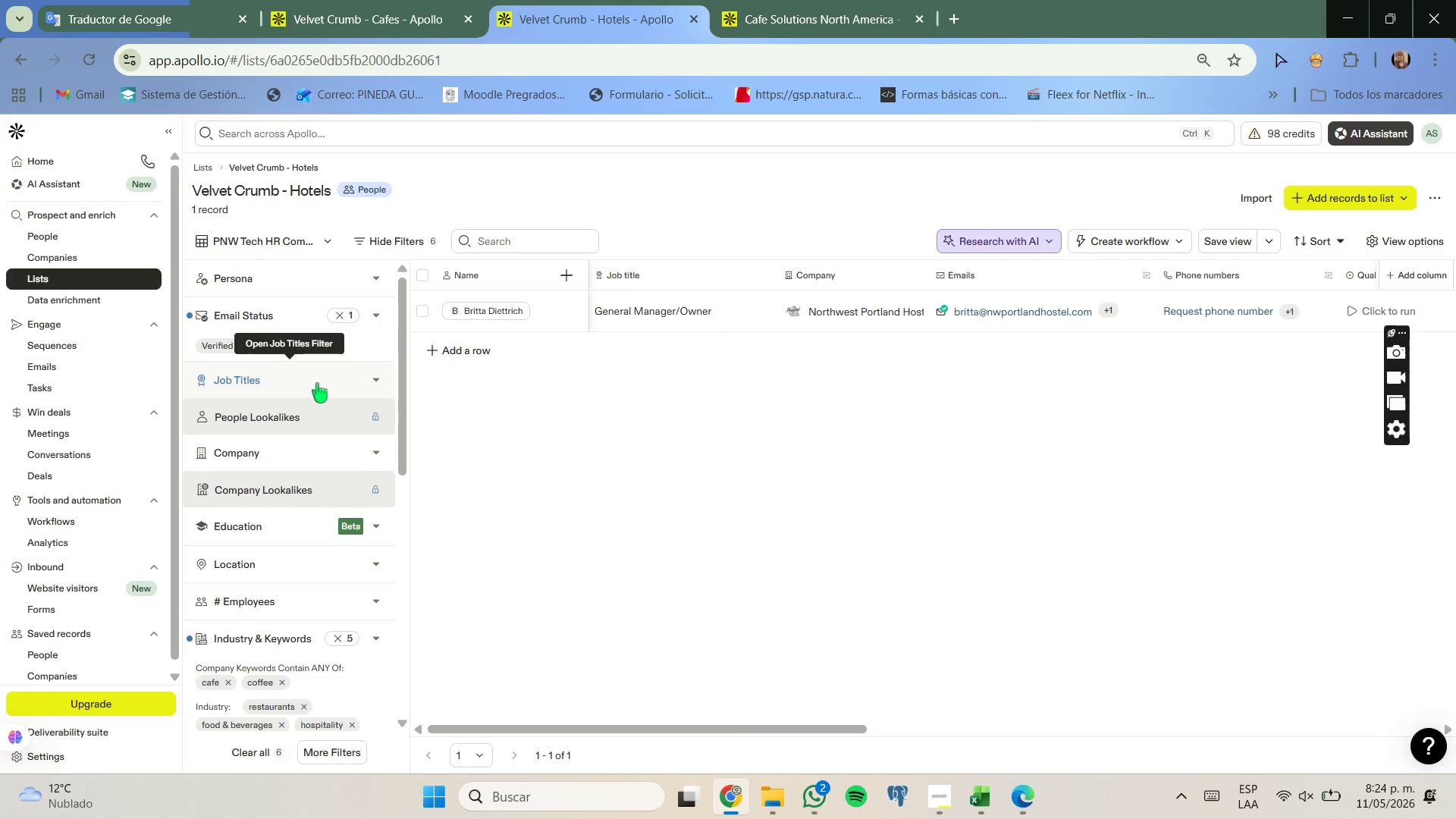 
left_click([110, 231])
 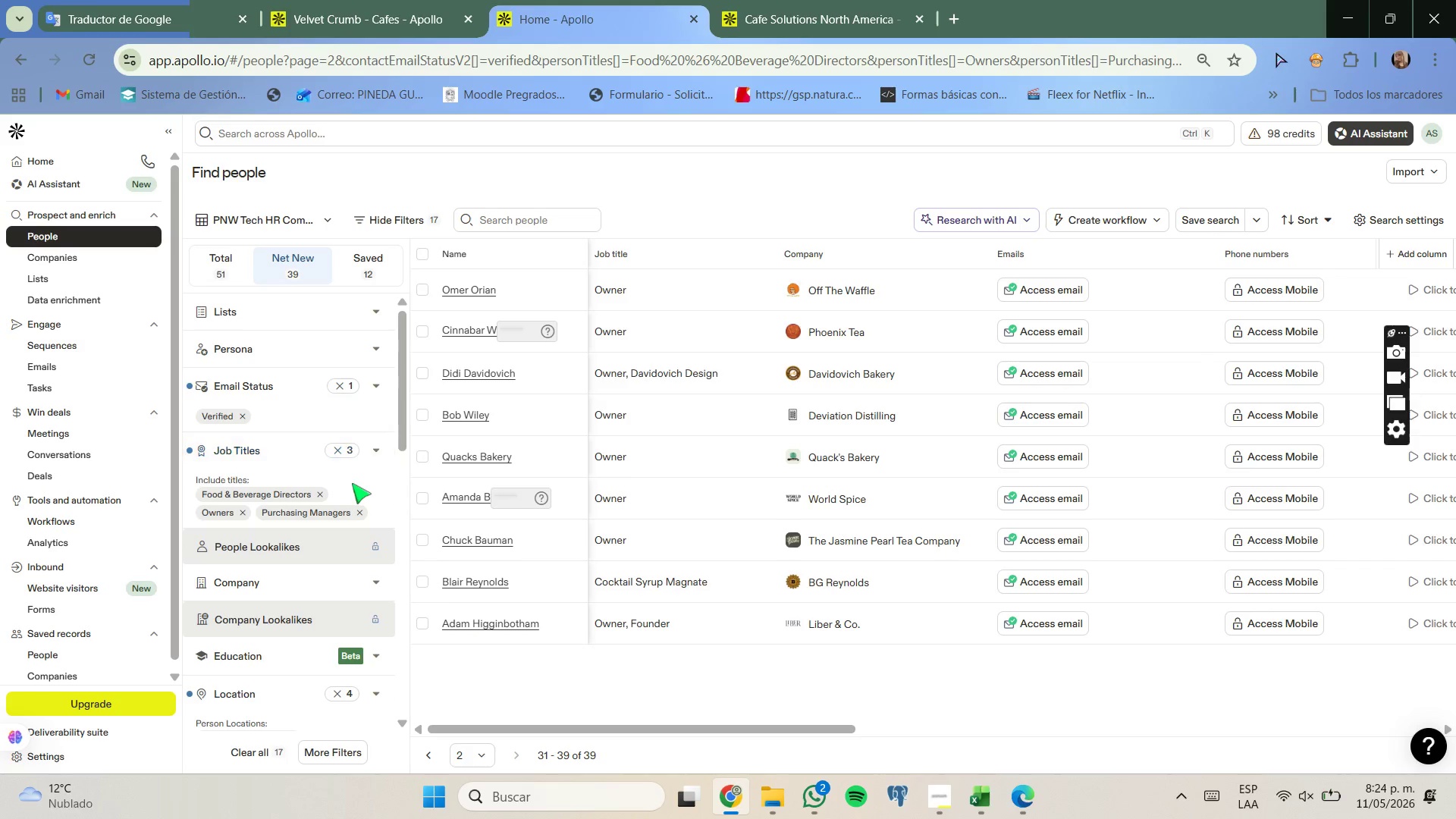 
left_click([372, 451])
 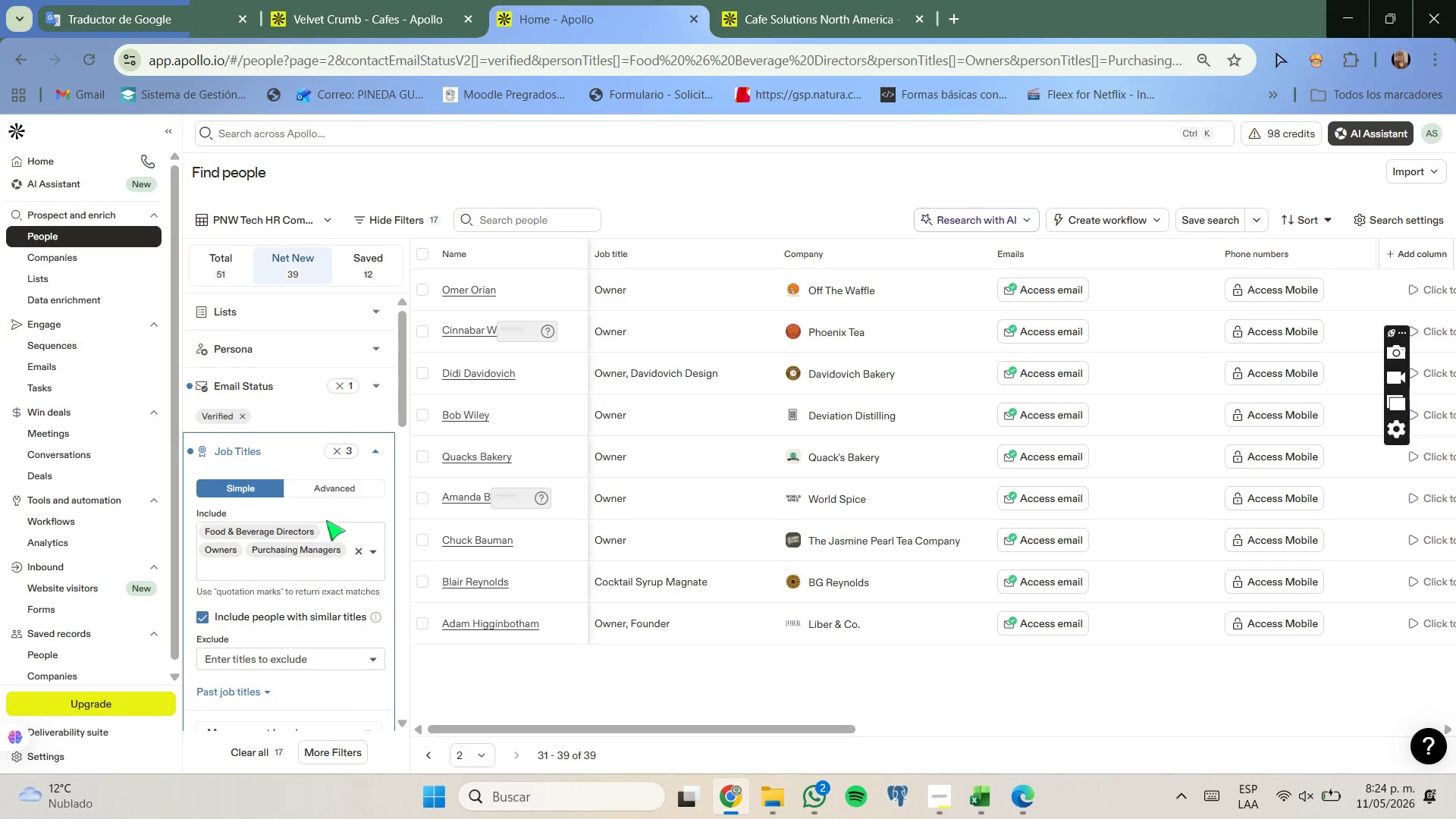 
left_click([303, 527])
 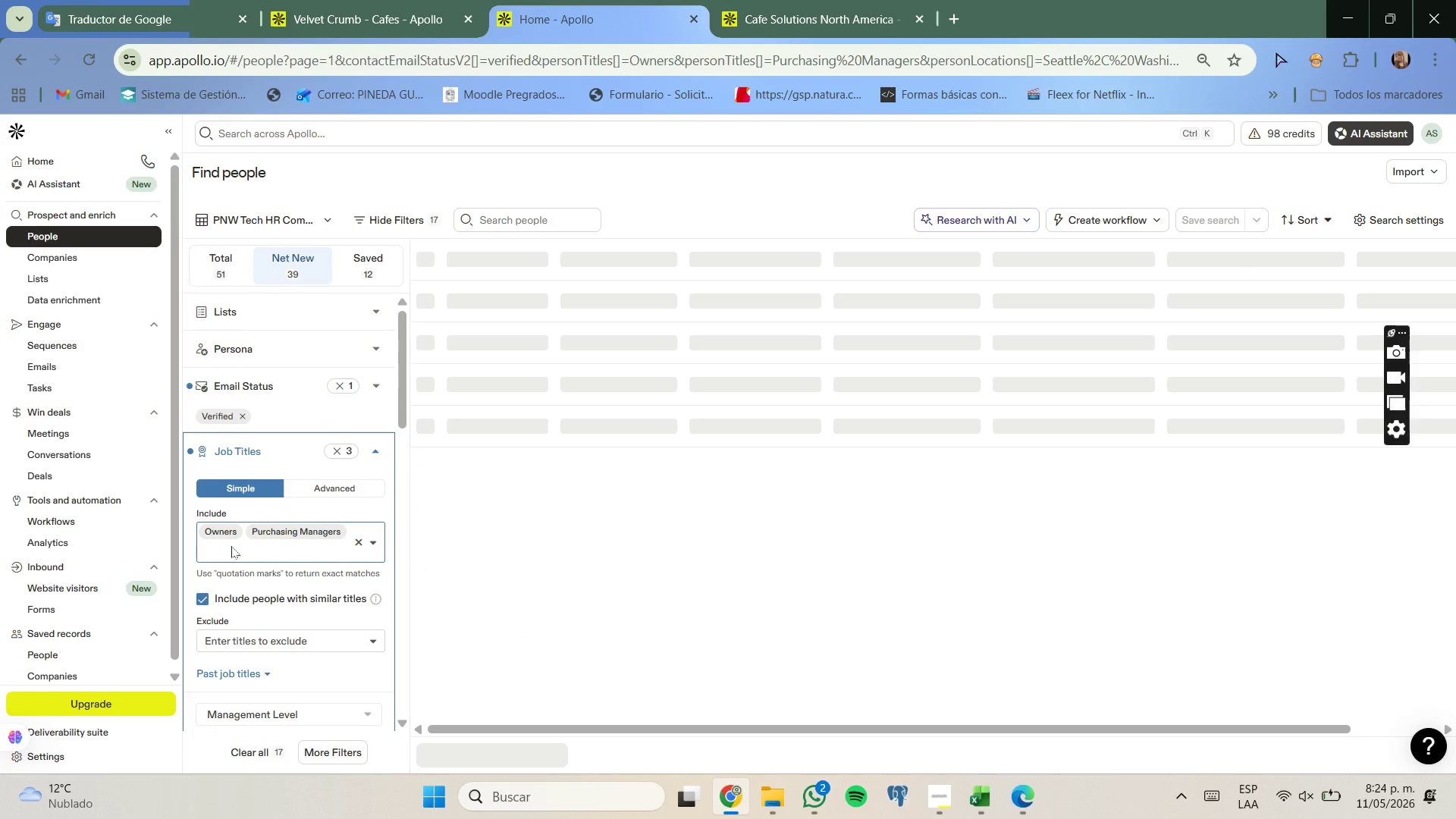 
left_click([224, 537])
 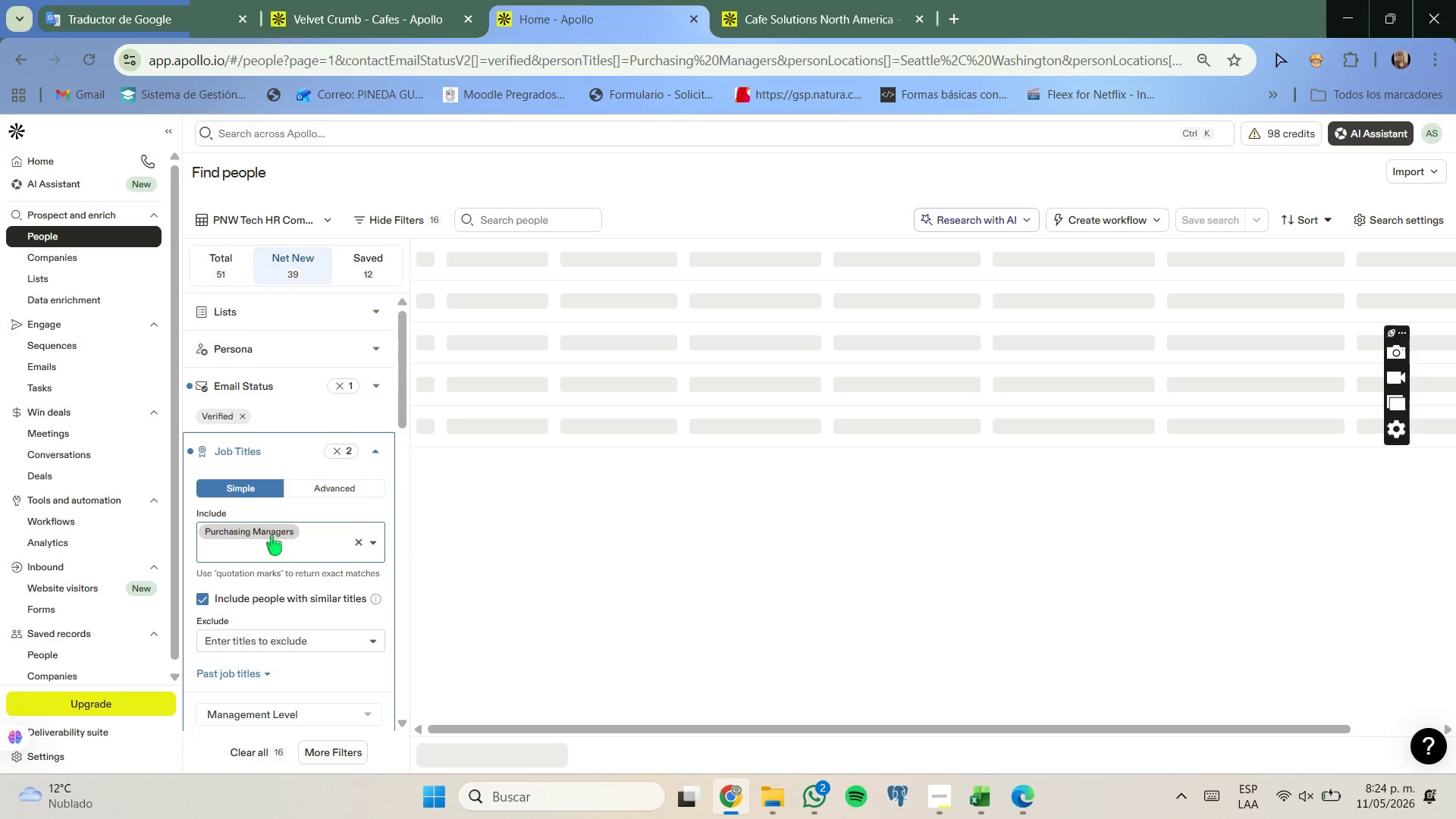 
left_click([271, 535])
 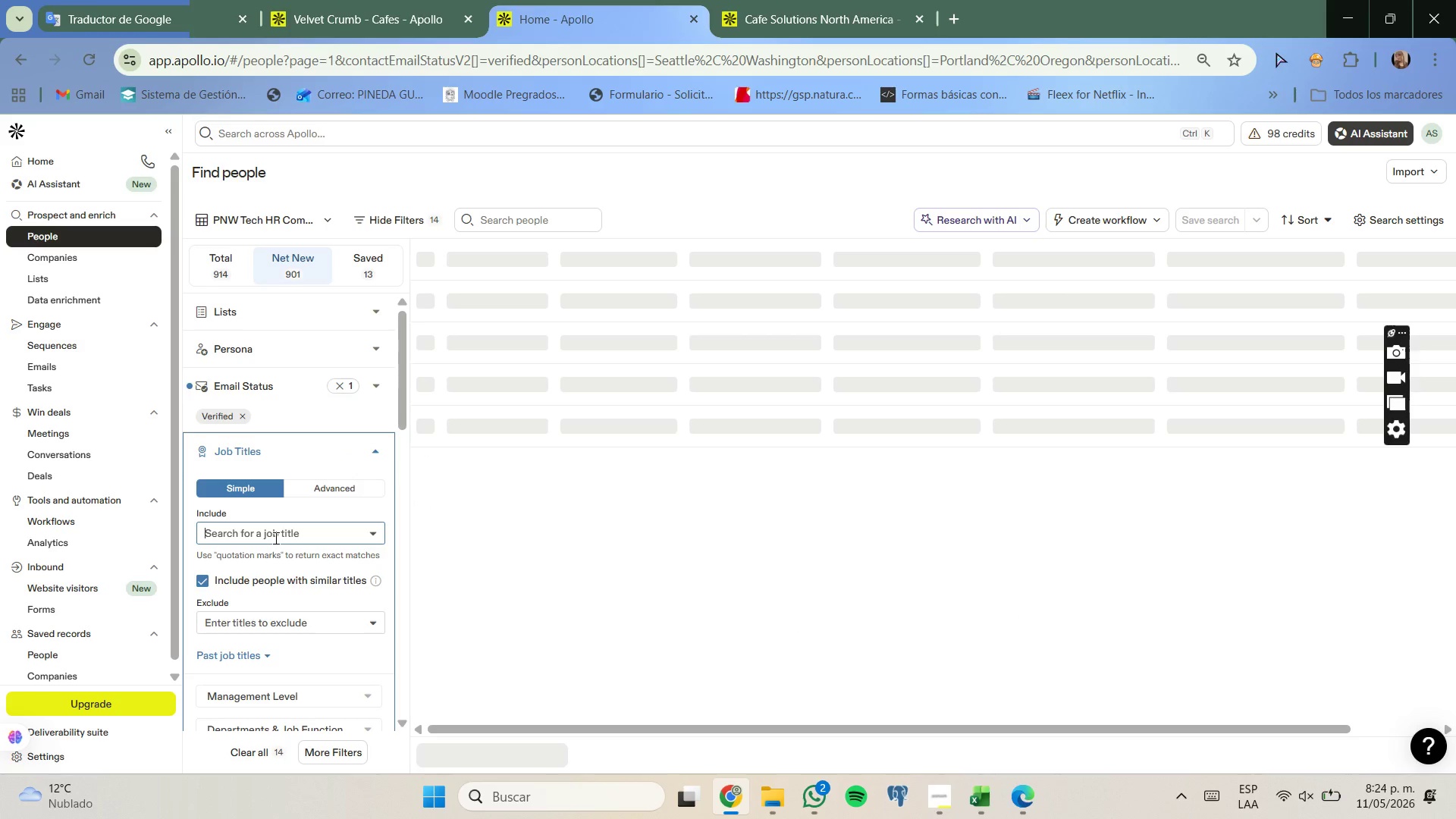 
type(boutique hotel)
 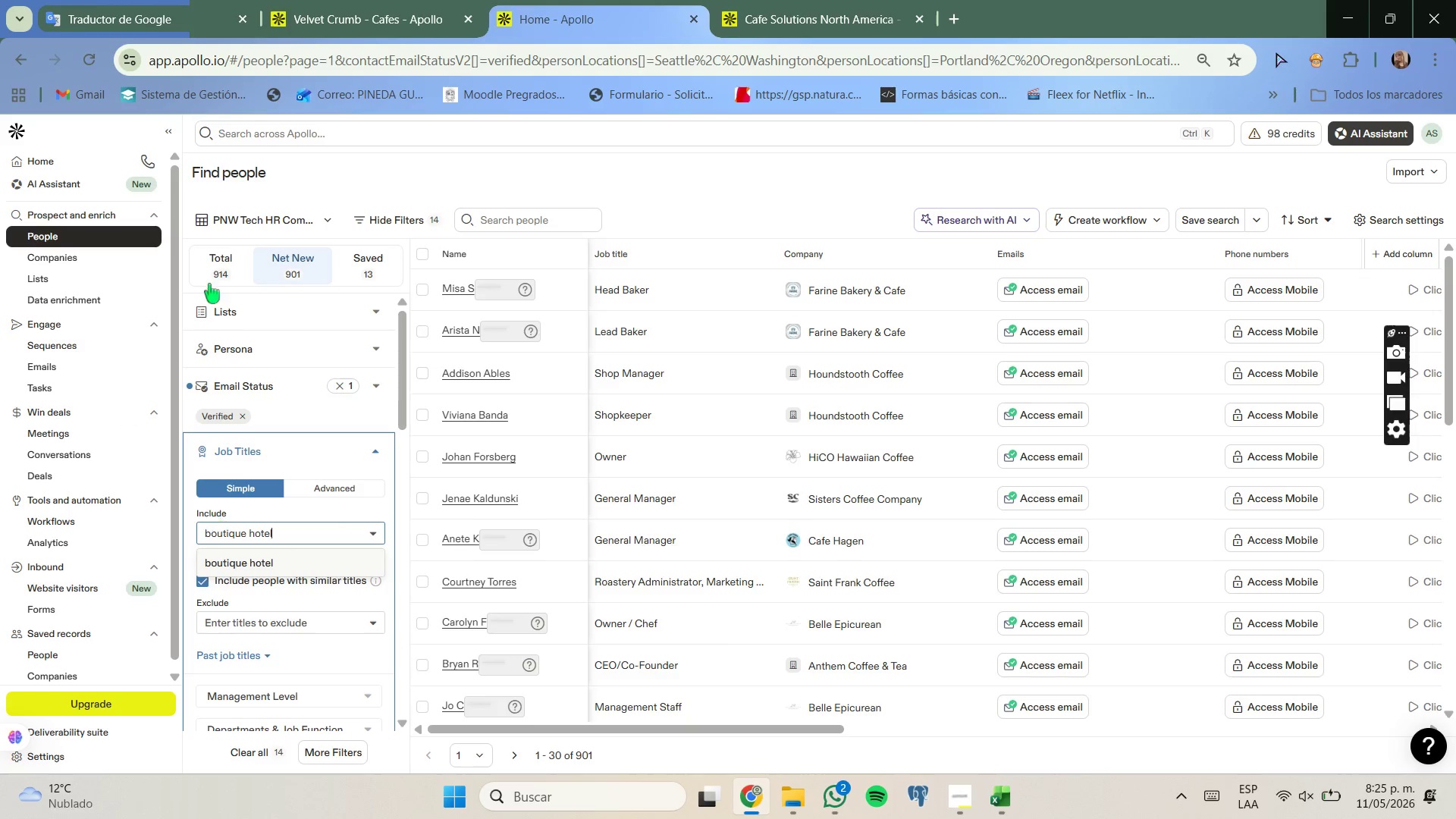 
wait(5.61)
 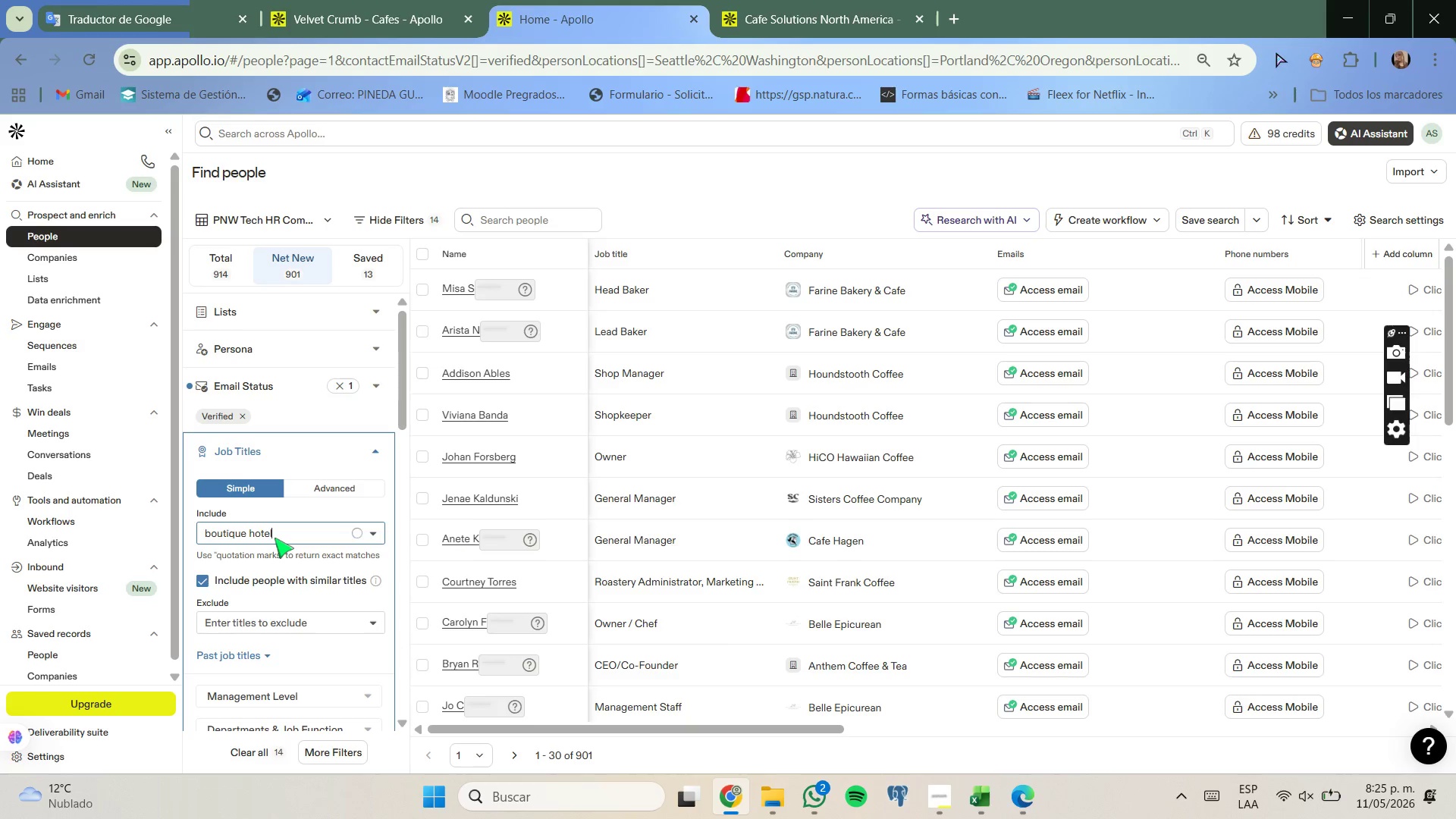 
left_click([17, 58])
 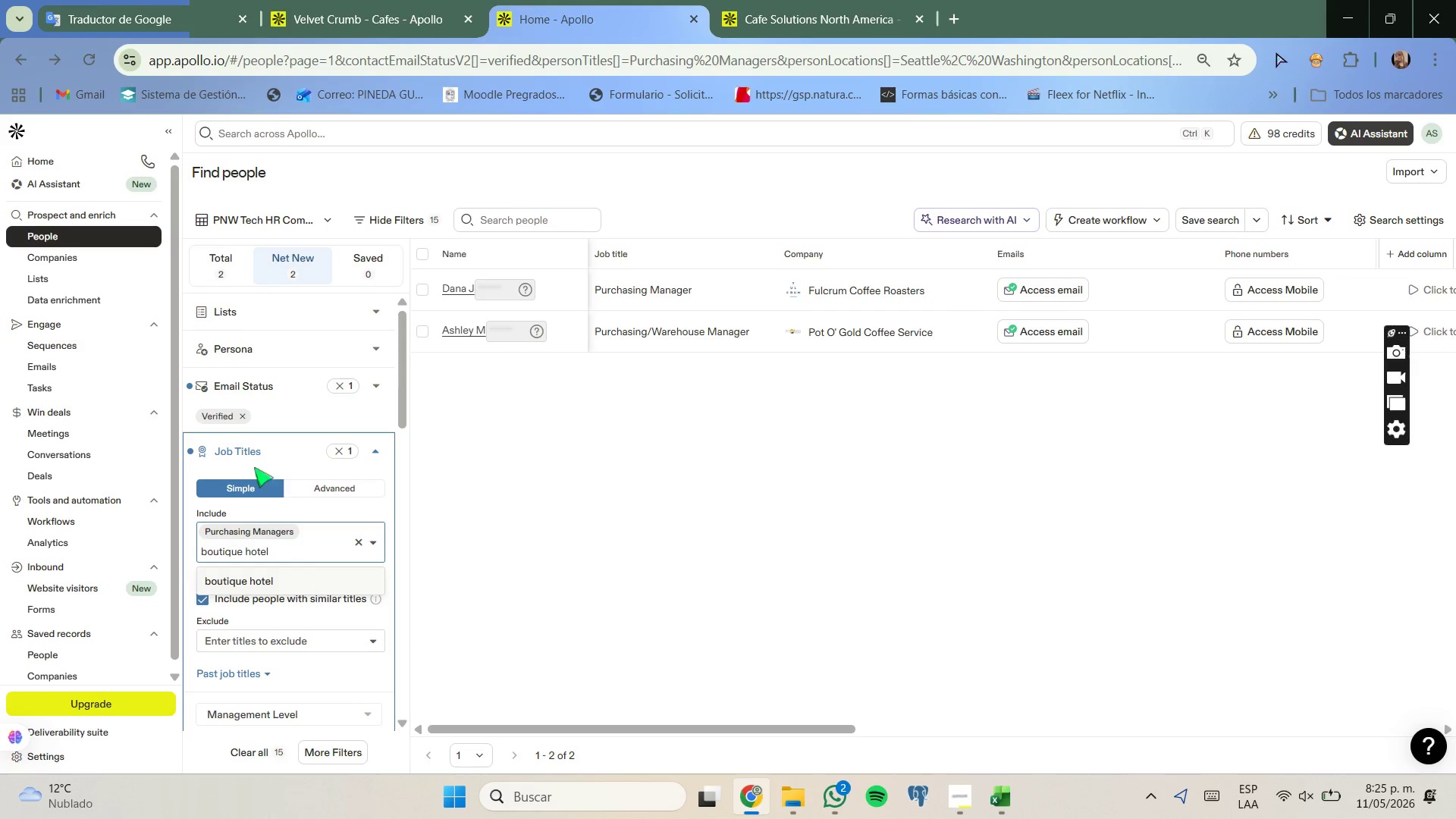 
left_click([17, 66])
 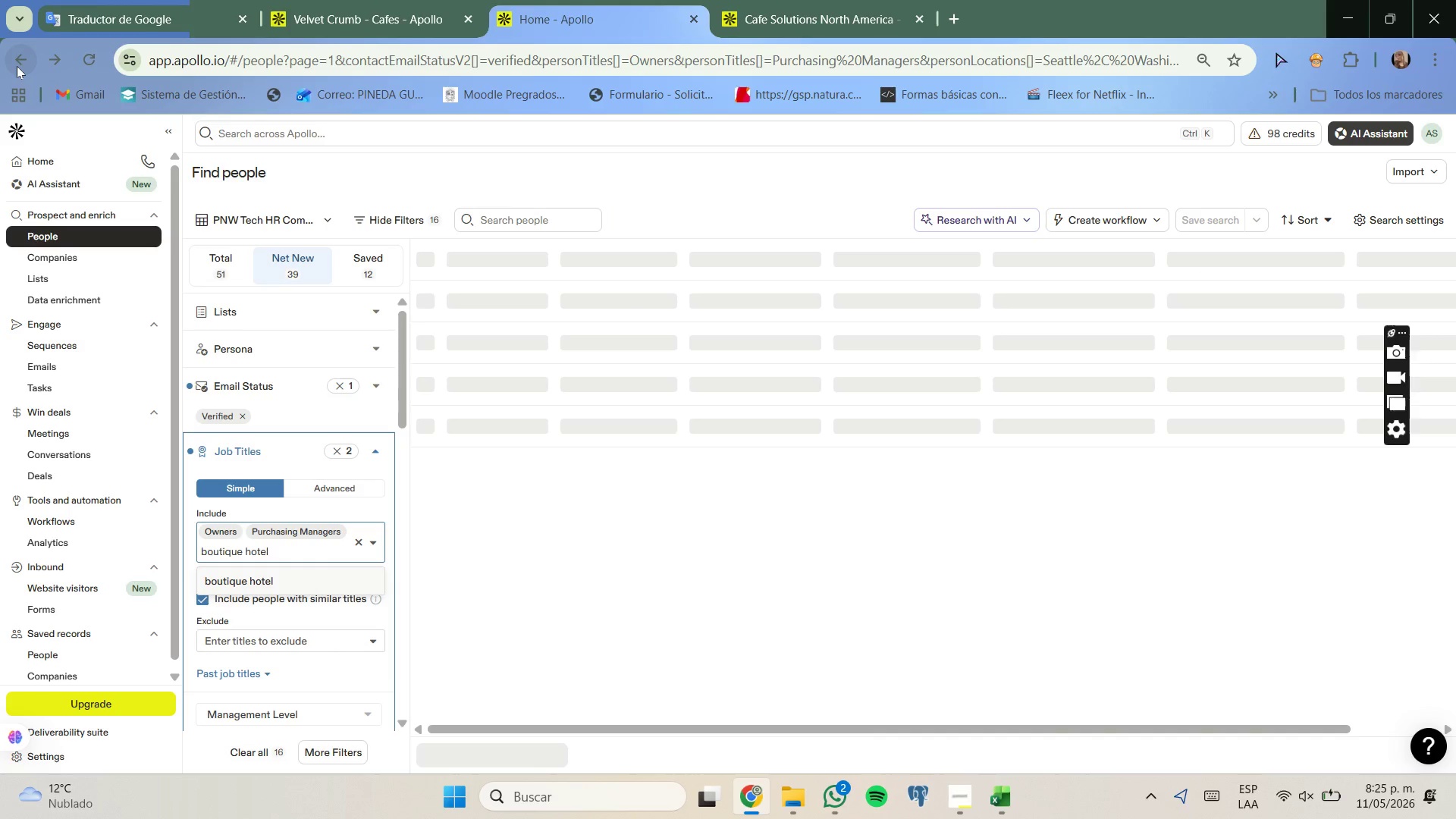 
left_click([17, 66])
 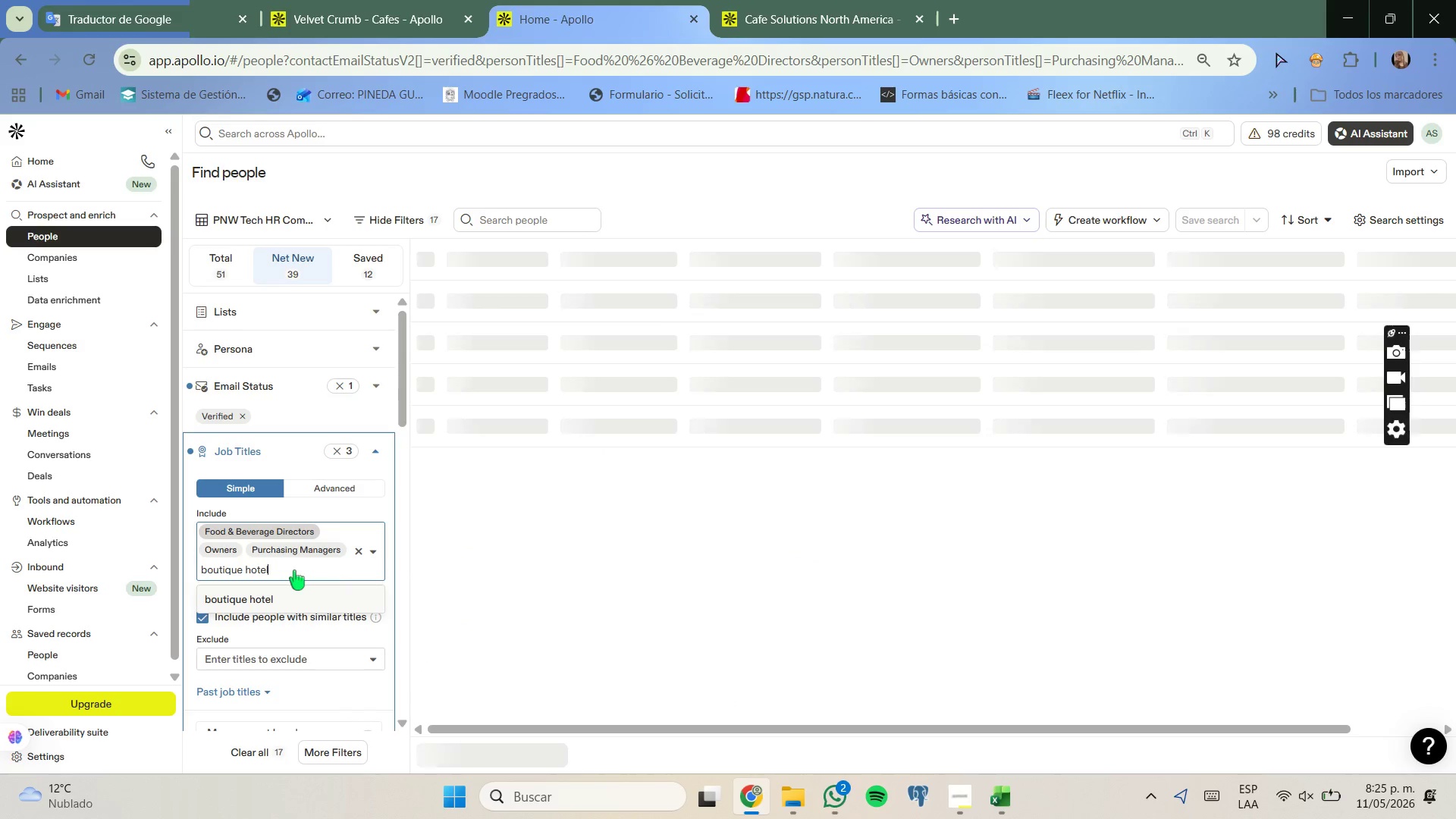 
key(Backspace)
 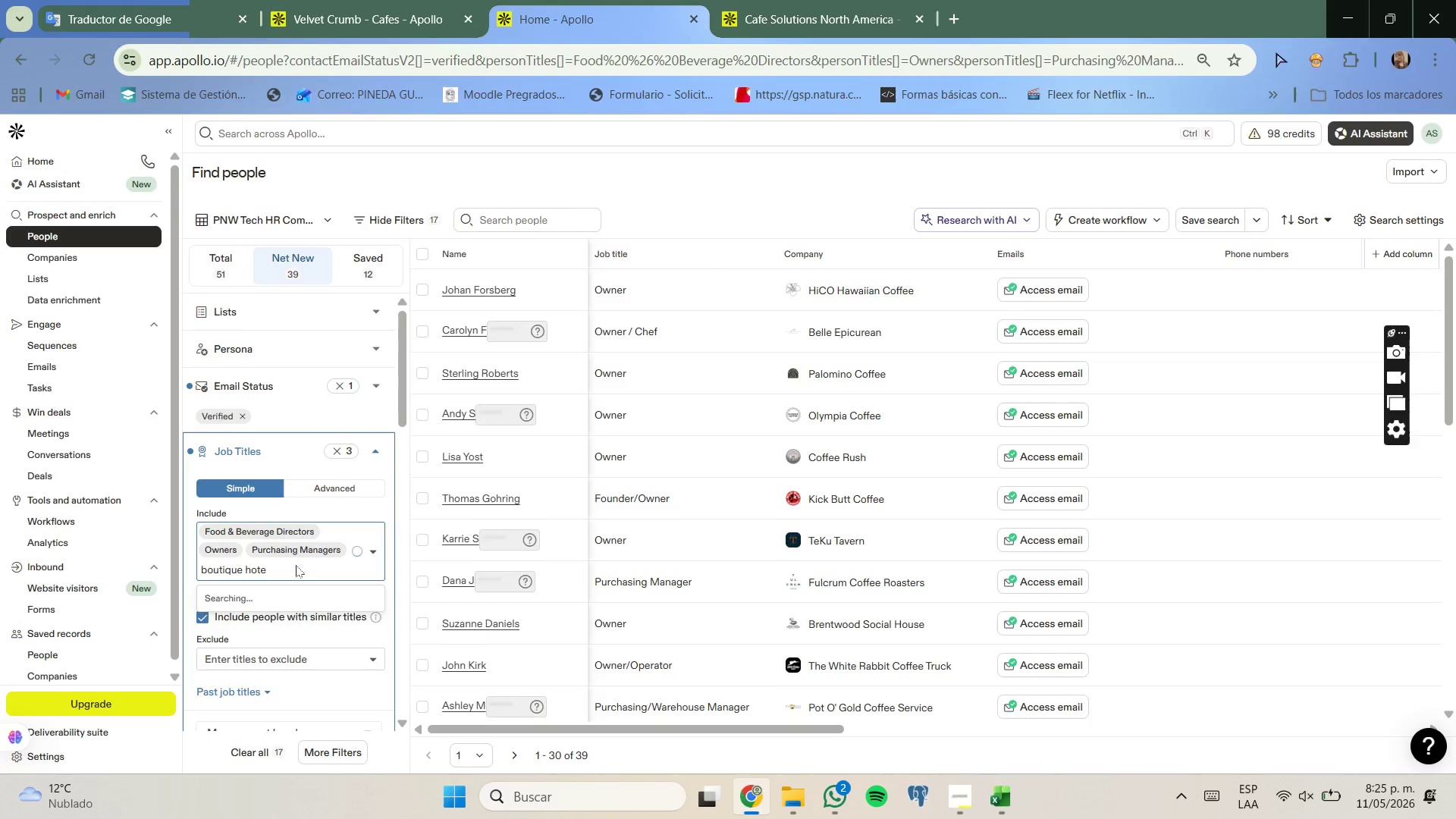 
key(Backspace)
 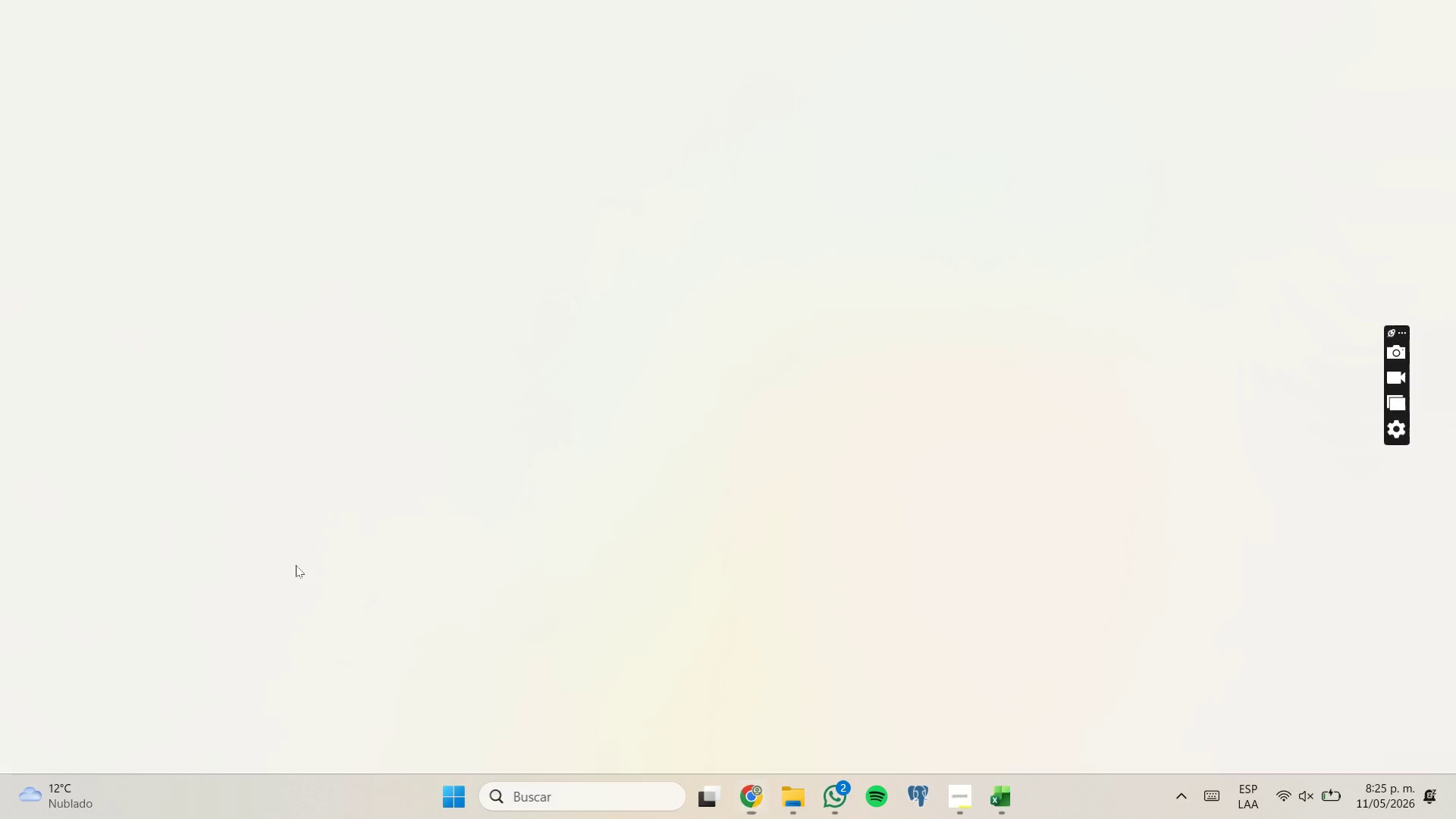 
key(Backspace)
 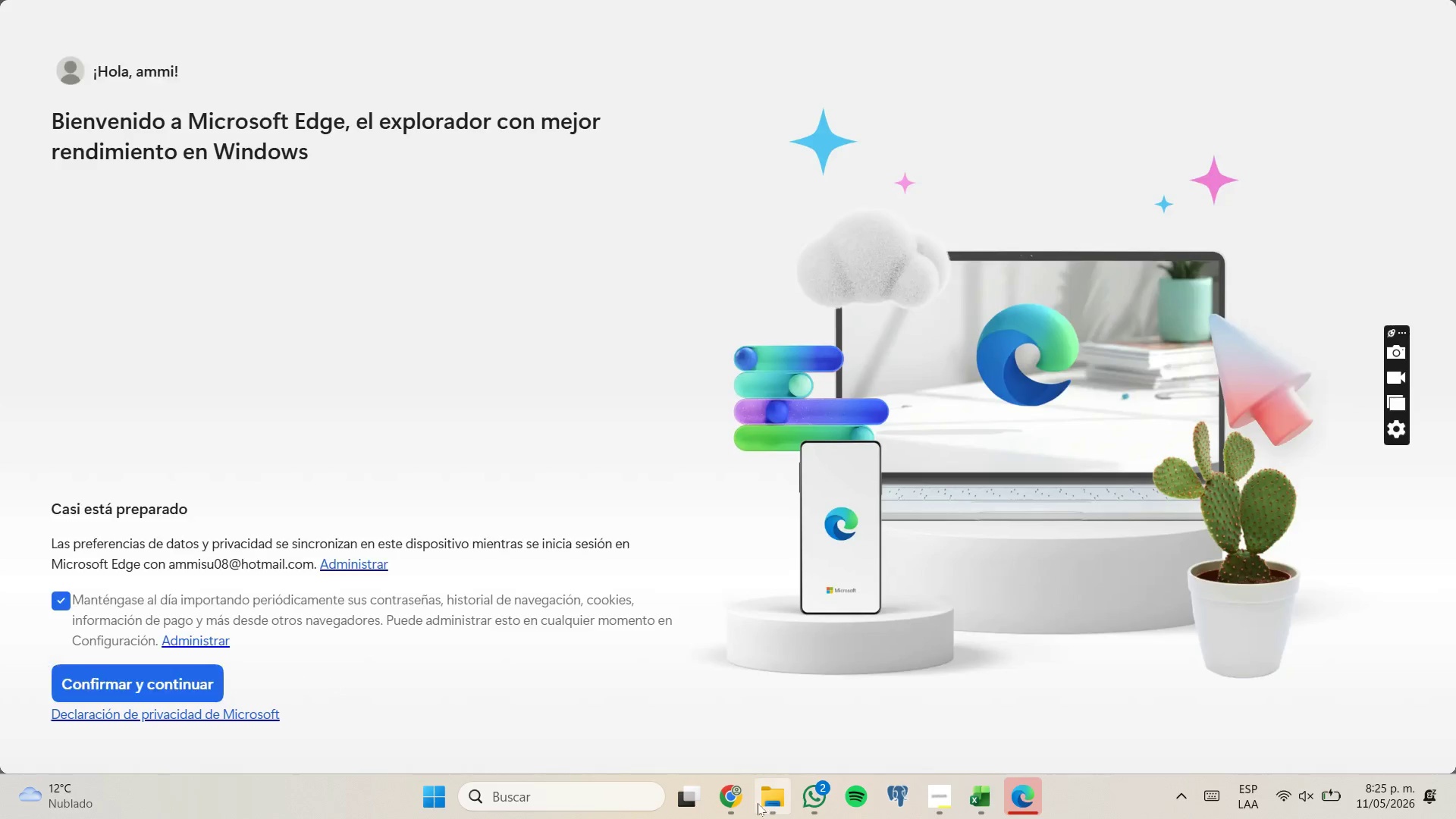 
left_click([710, 800])
 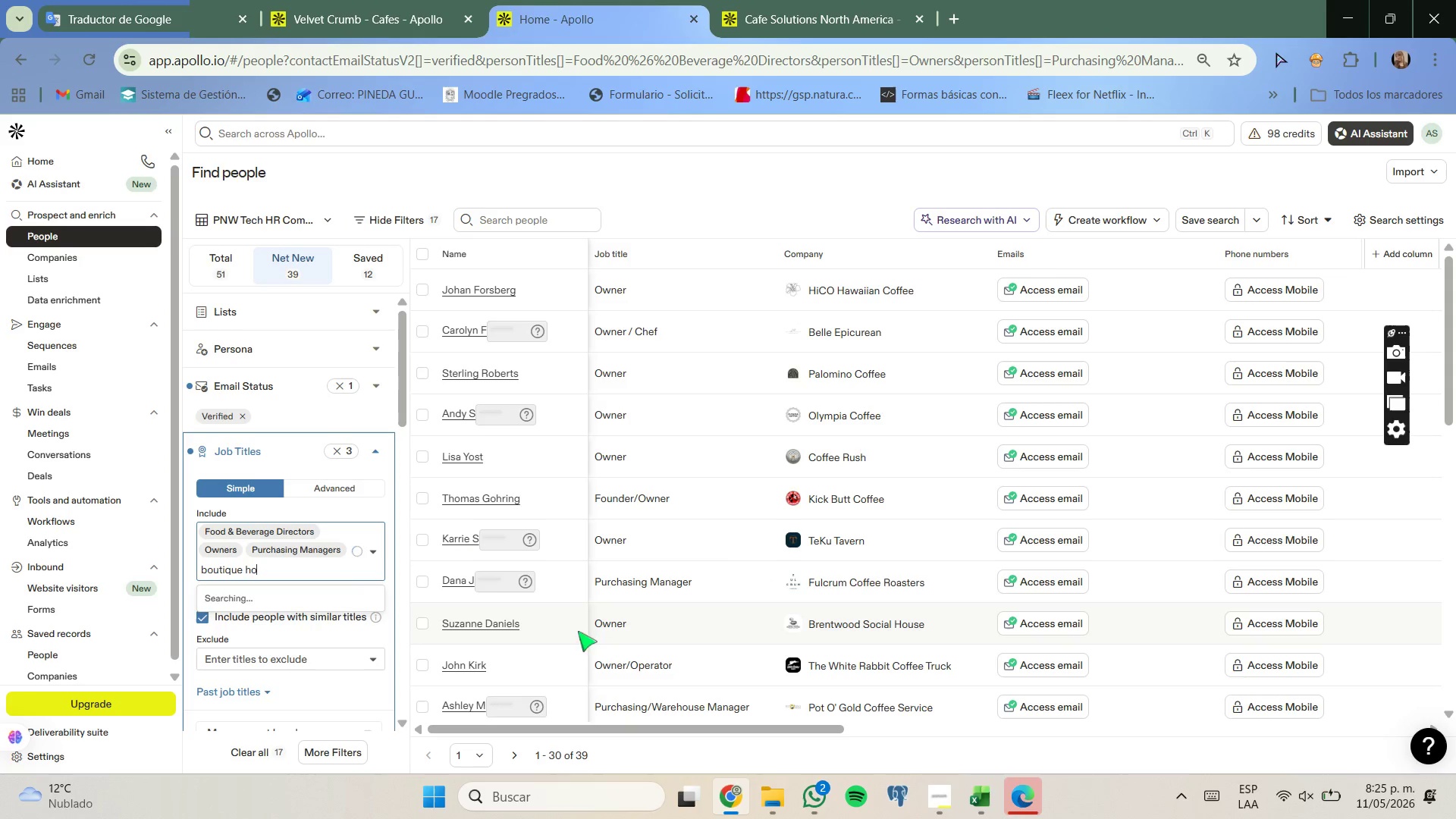 
key(Backspace)
 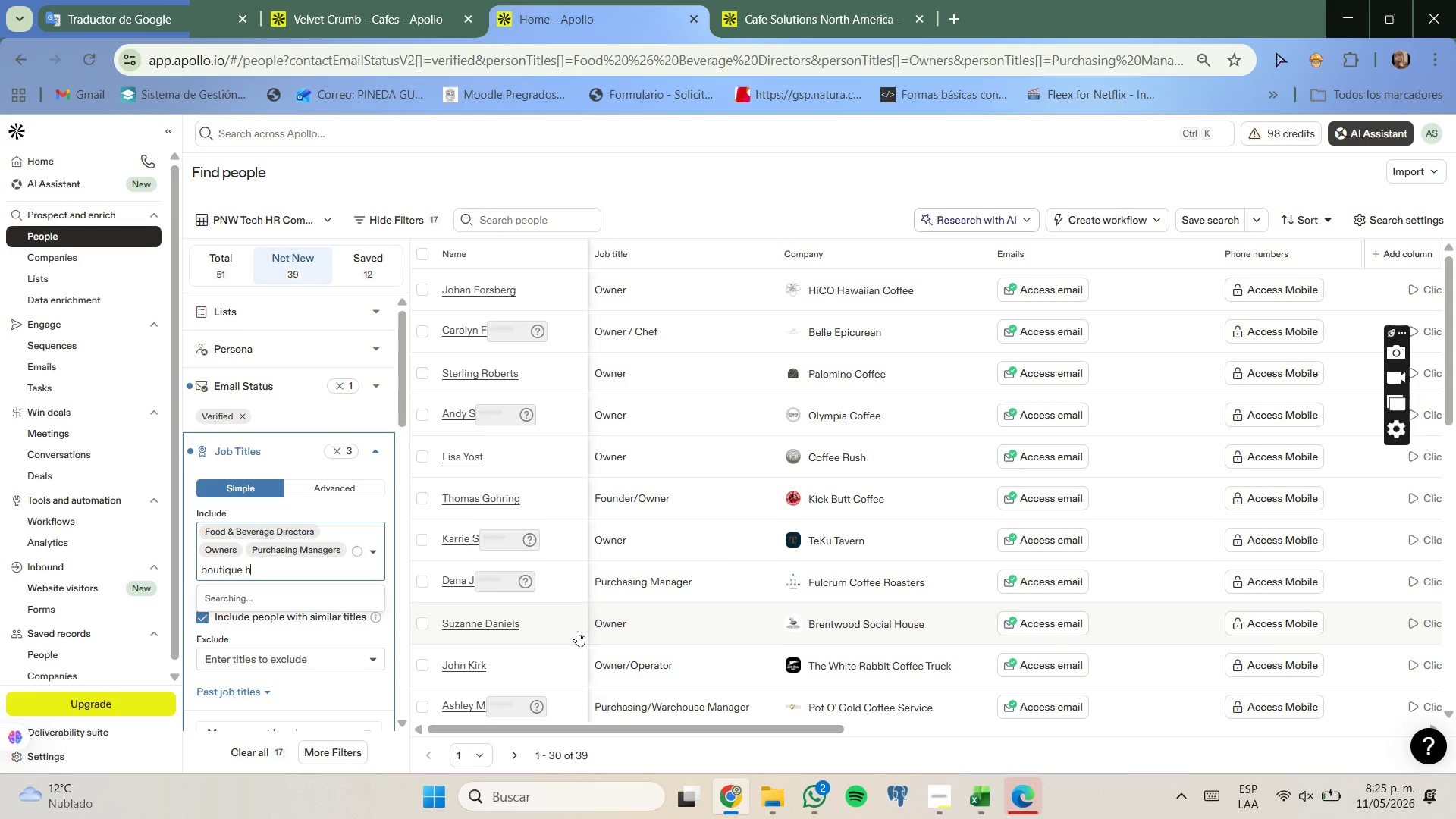 
key(Backspace)
 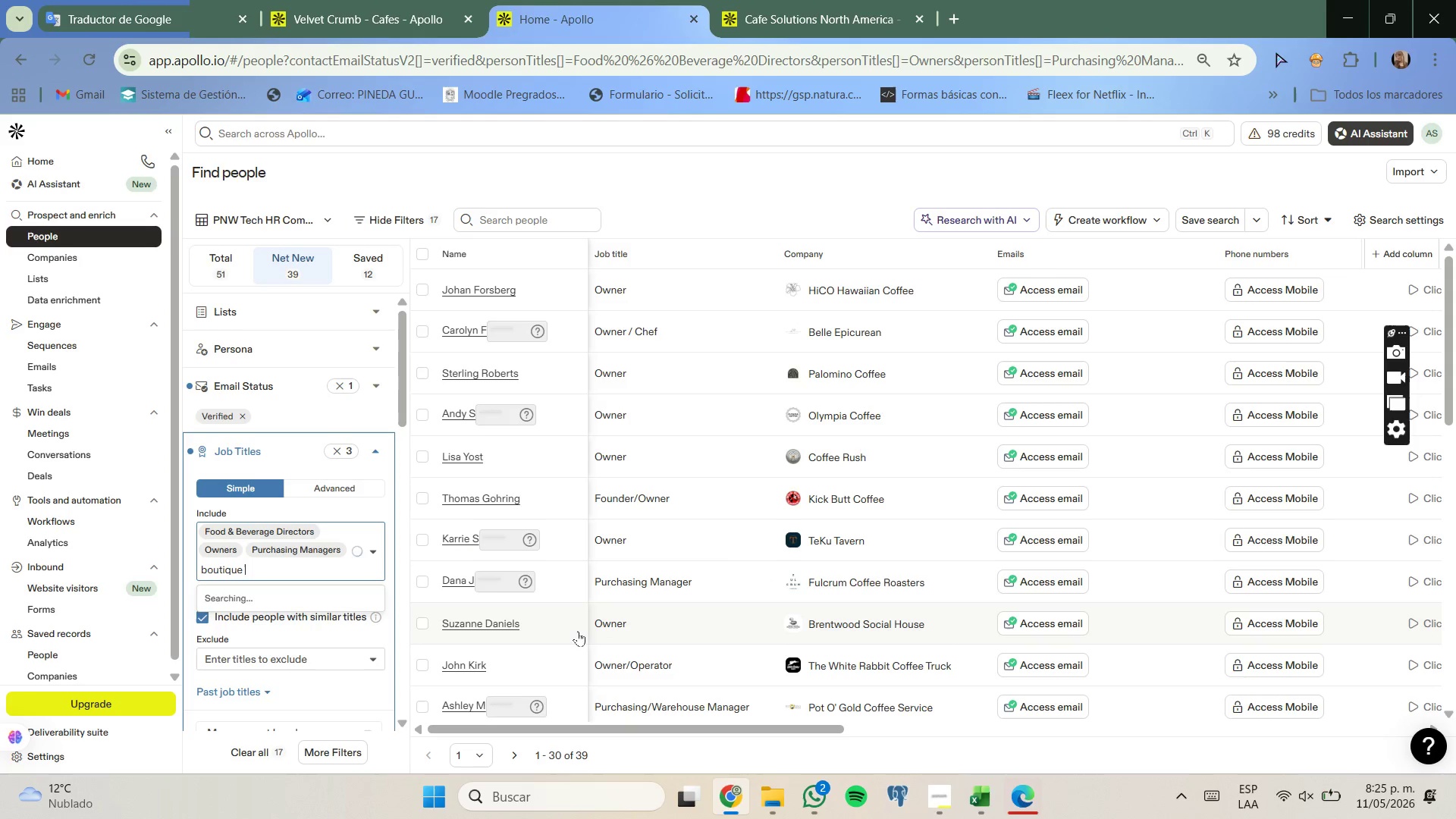 
key(Backspace)
 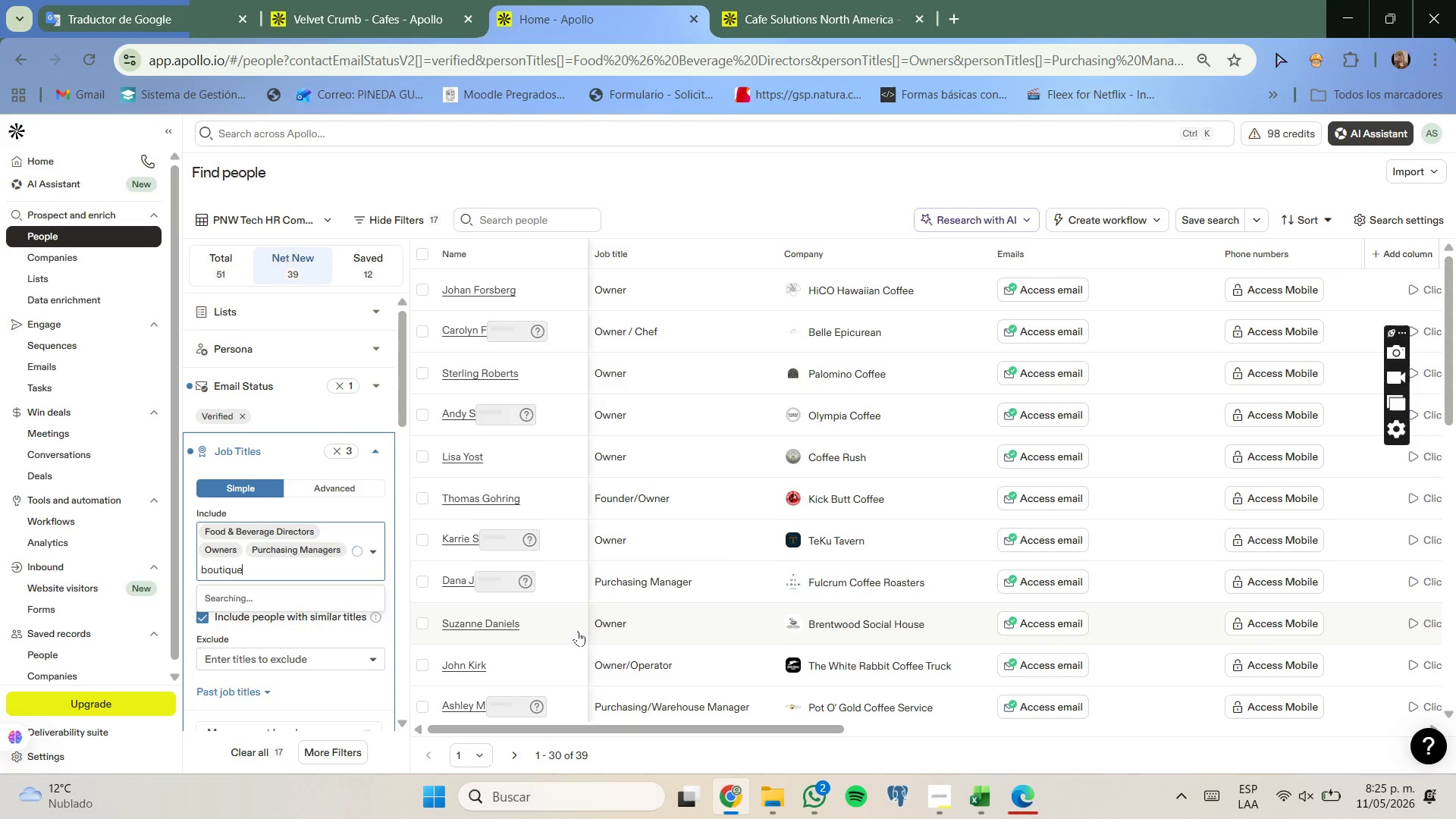 
key(Backspace)
 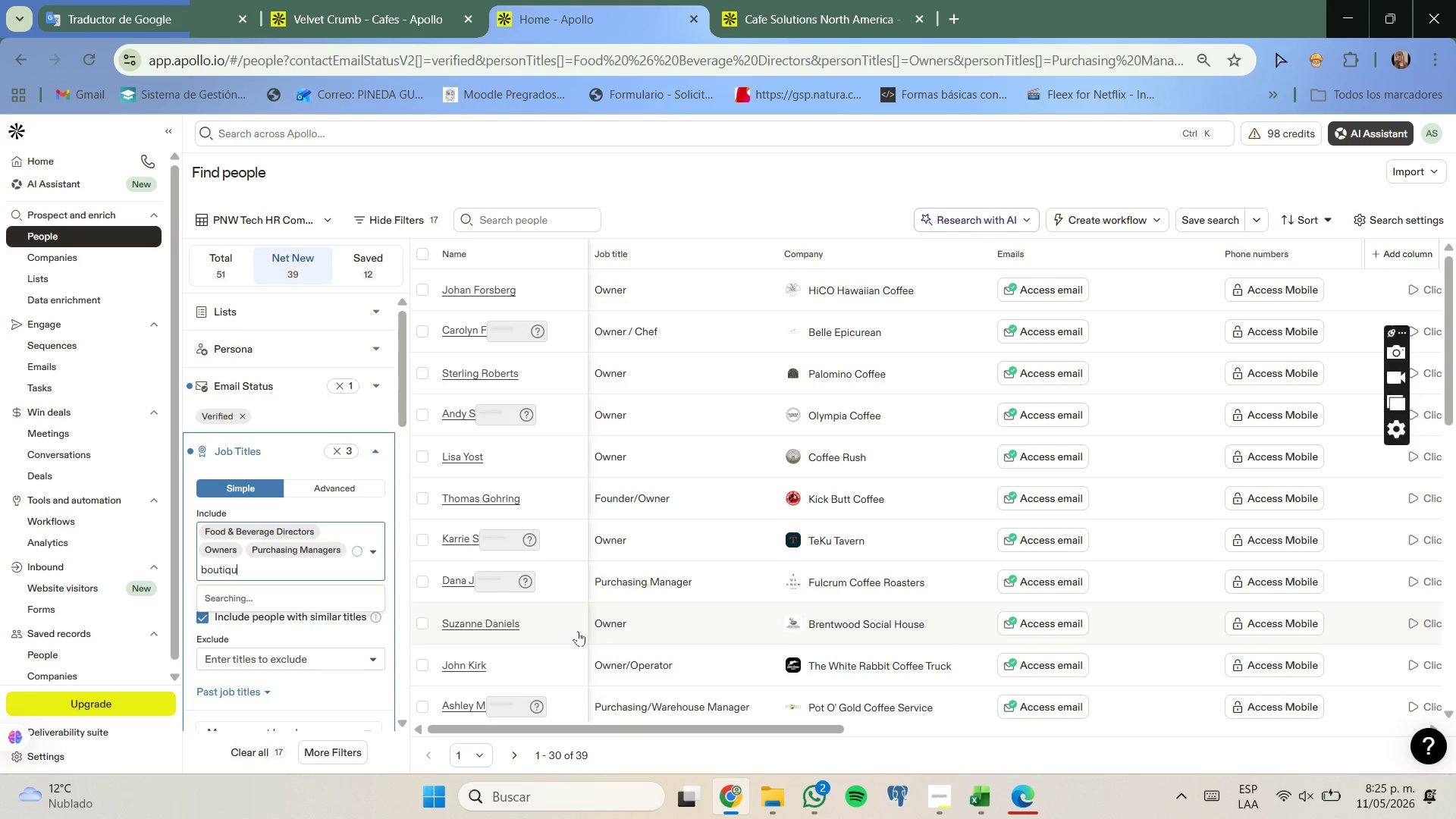 
key(Backspace)
 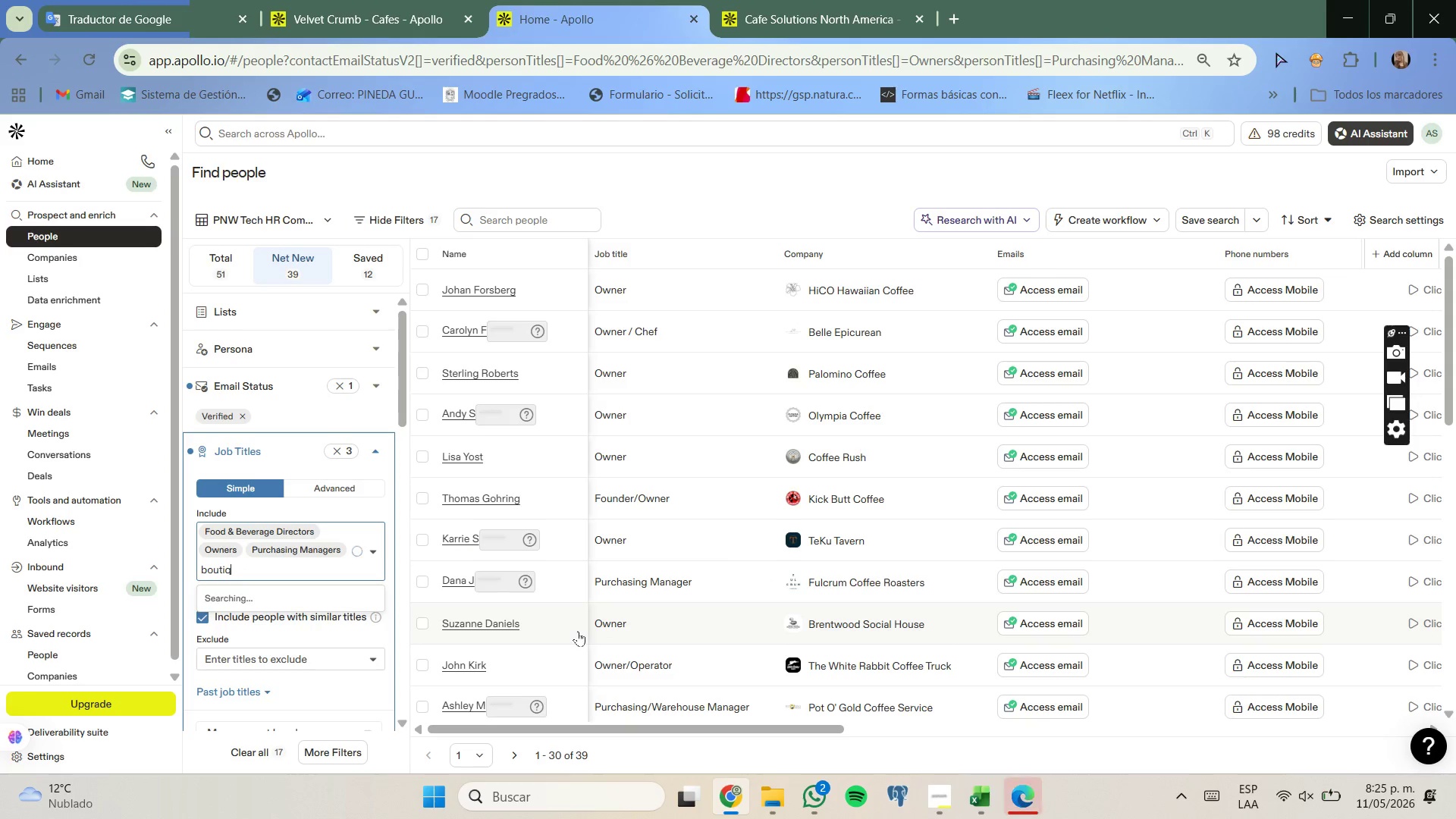 
key(Backspace)
 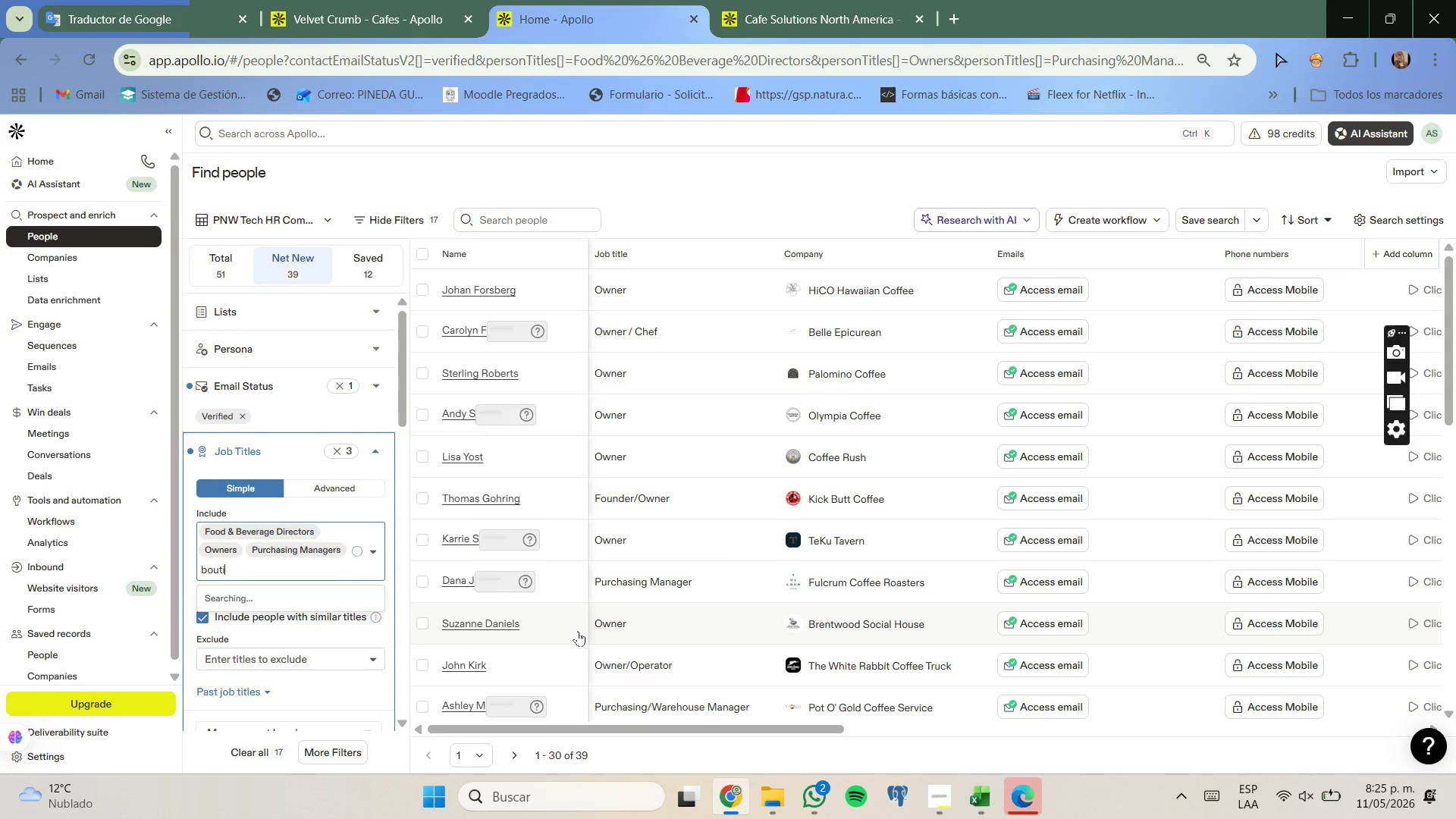 
key(Backspace)
 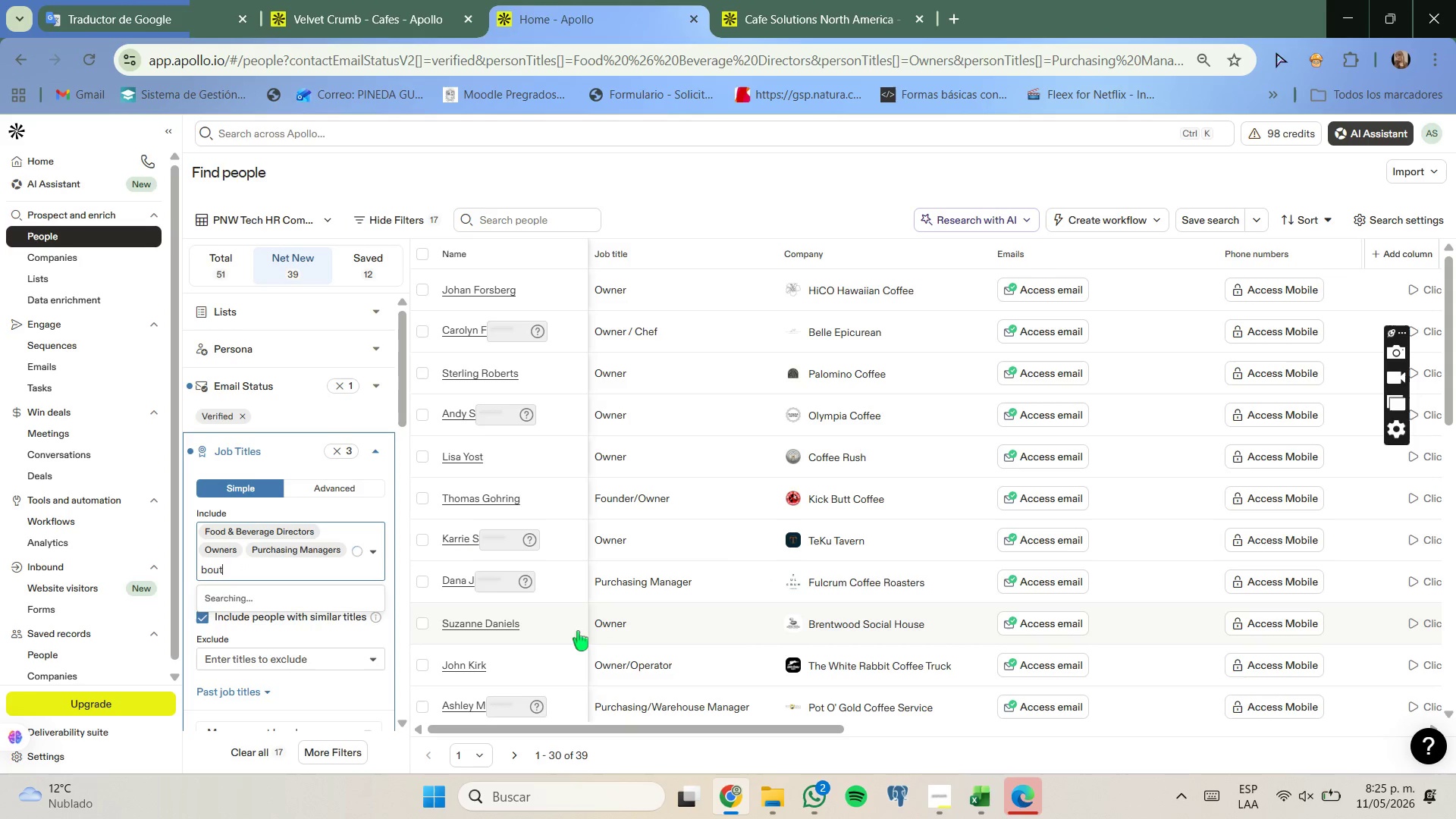 
key(Backspace)
 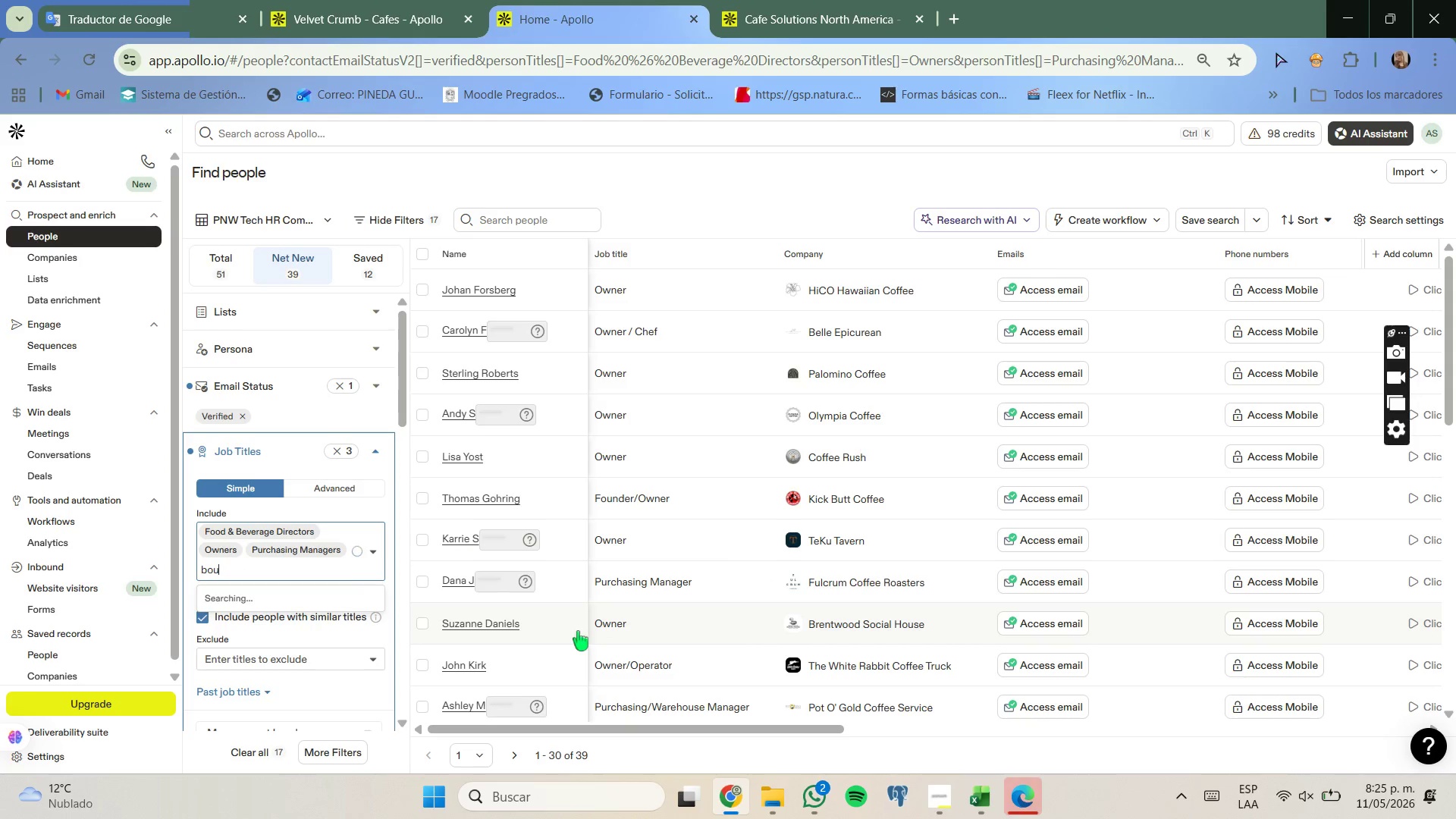 
key(Backspace)
 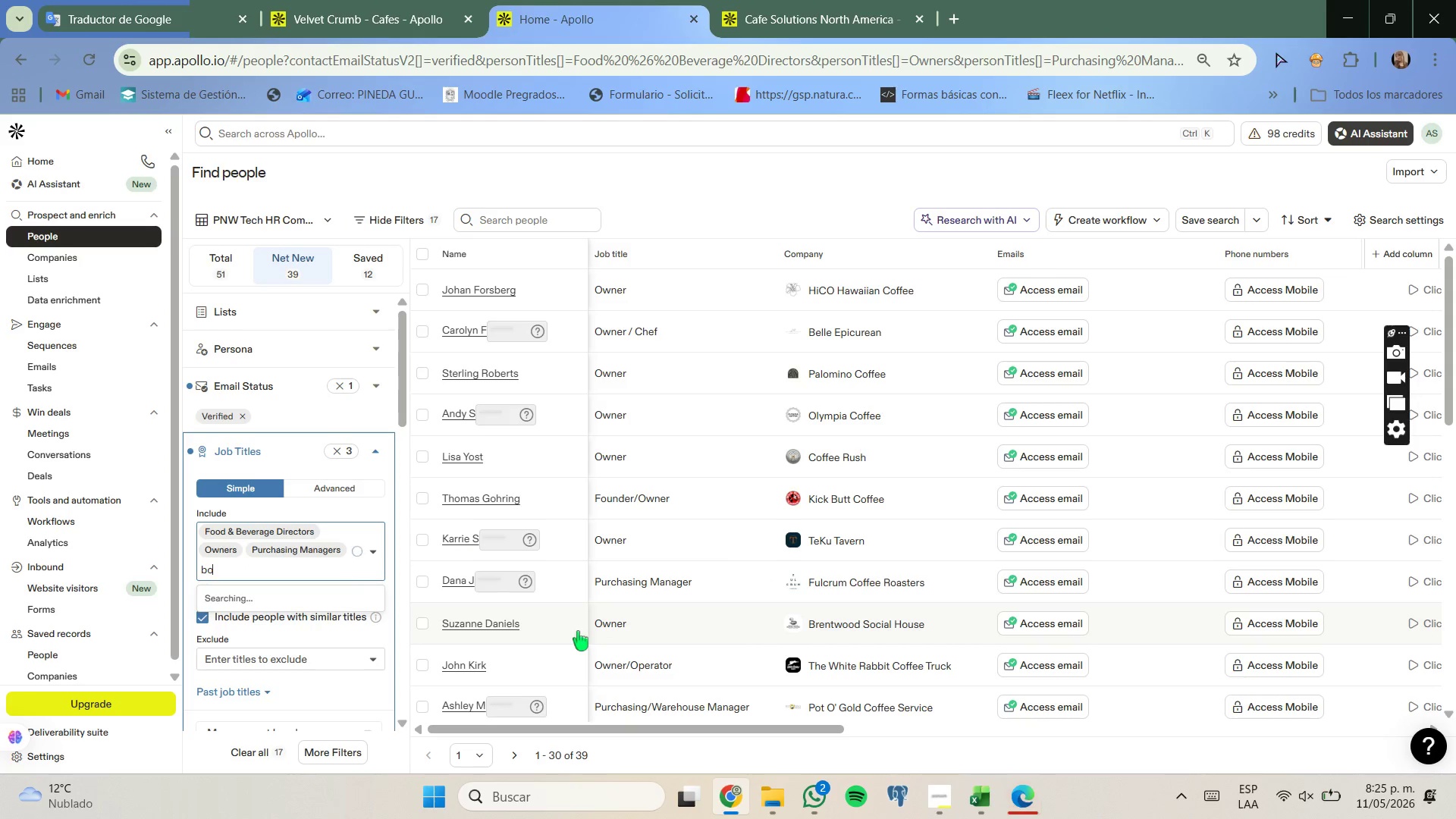 
key(Backspace)
 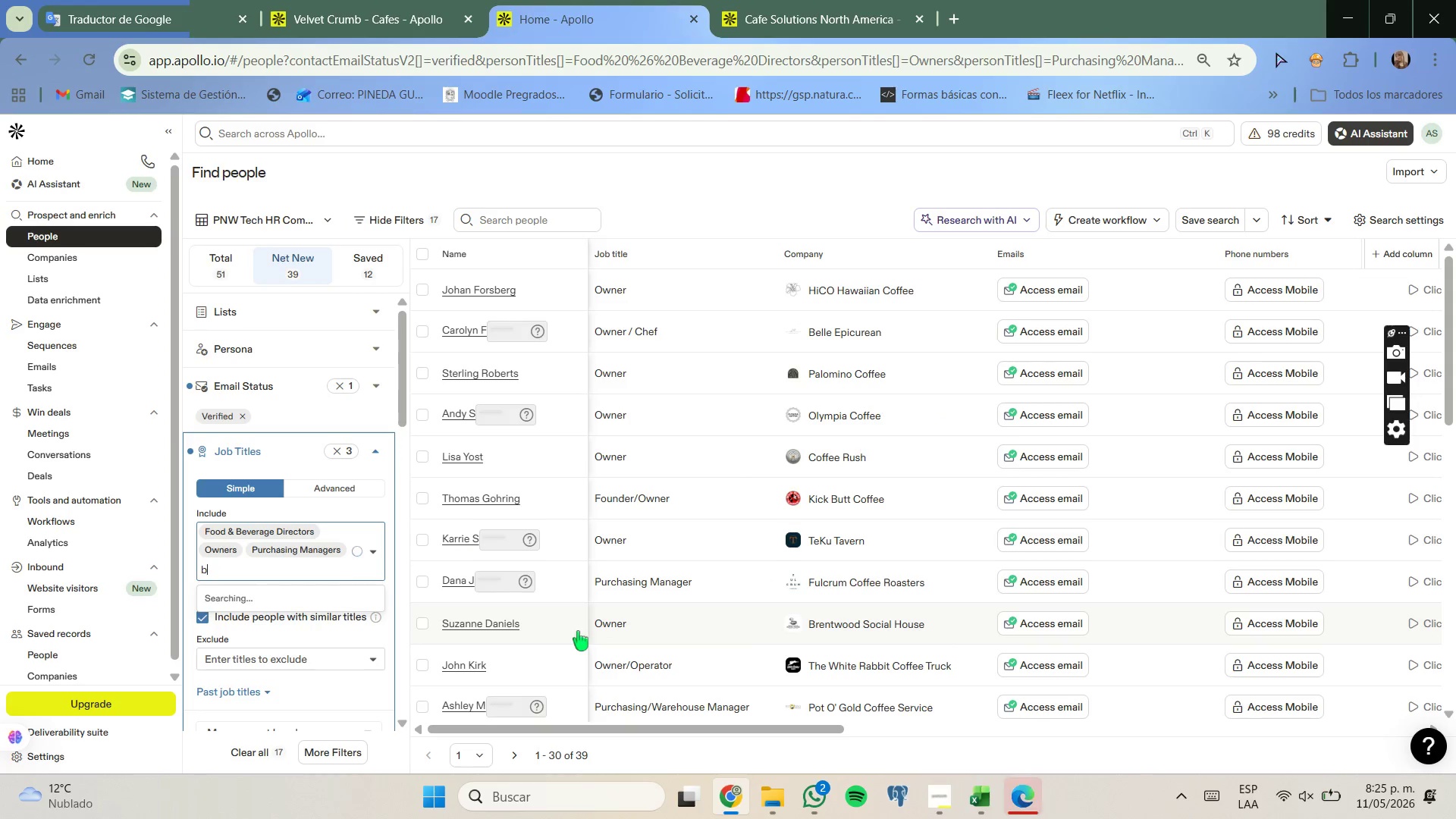 
key(Backspace)
 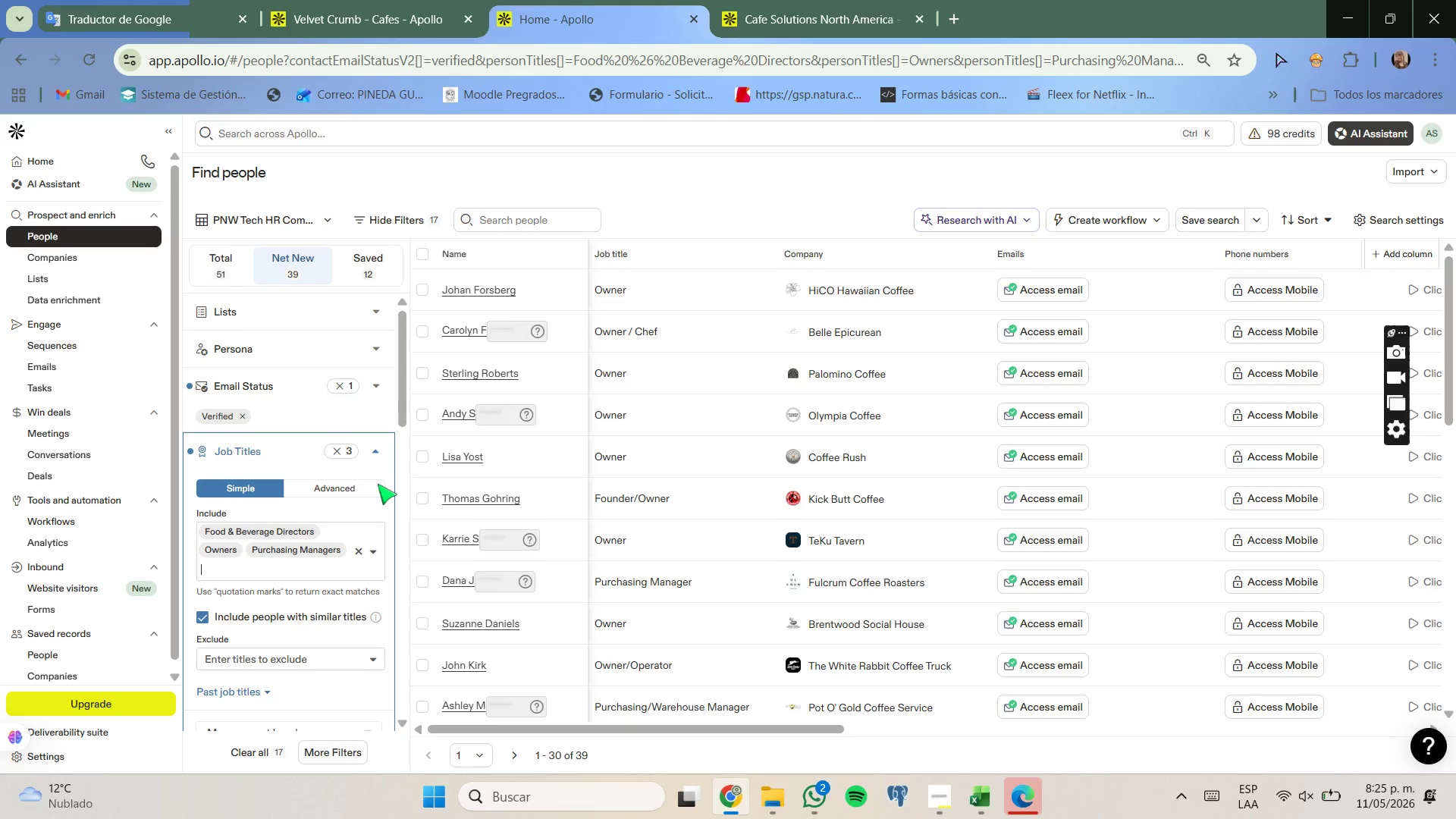 
left_click([297, 450])
 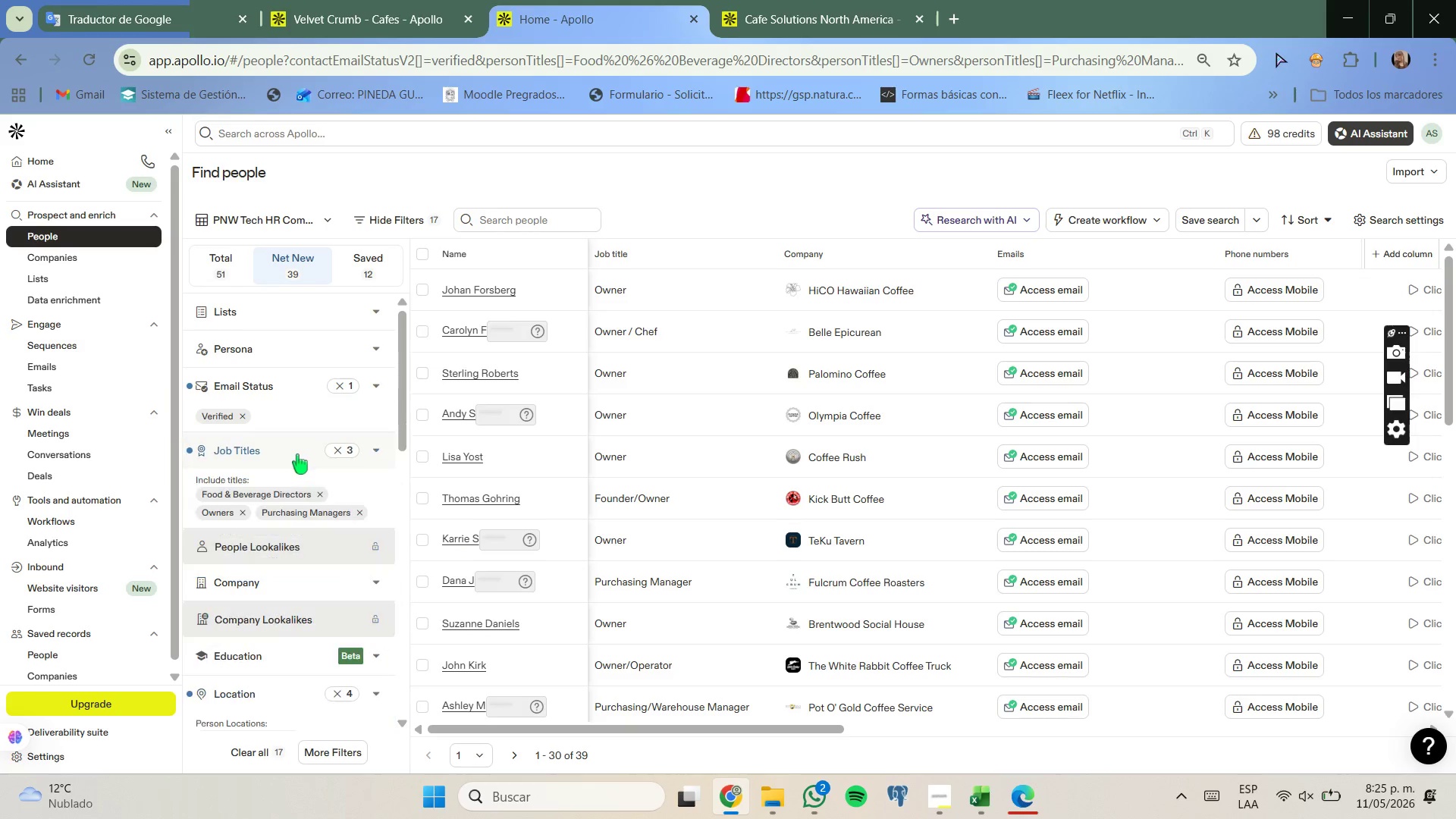 
scroll: coordinate [297, 454], scroll_direction: none, amount: 0.0
 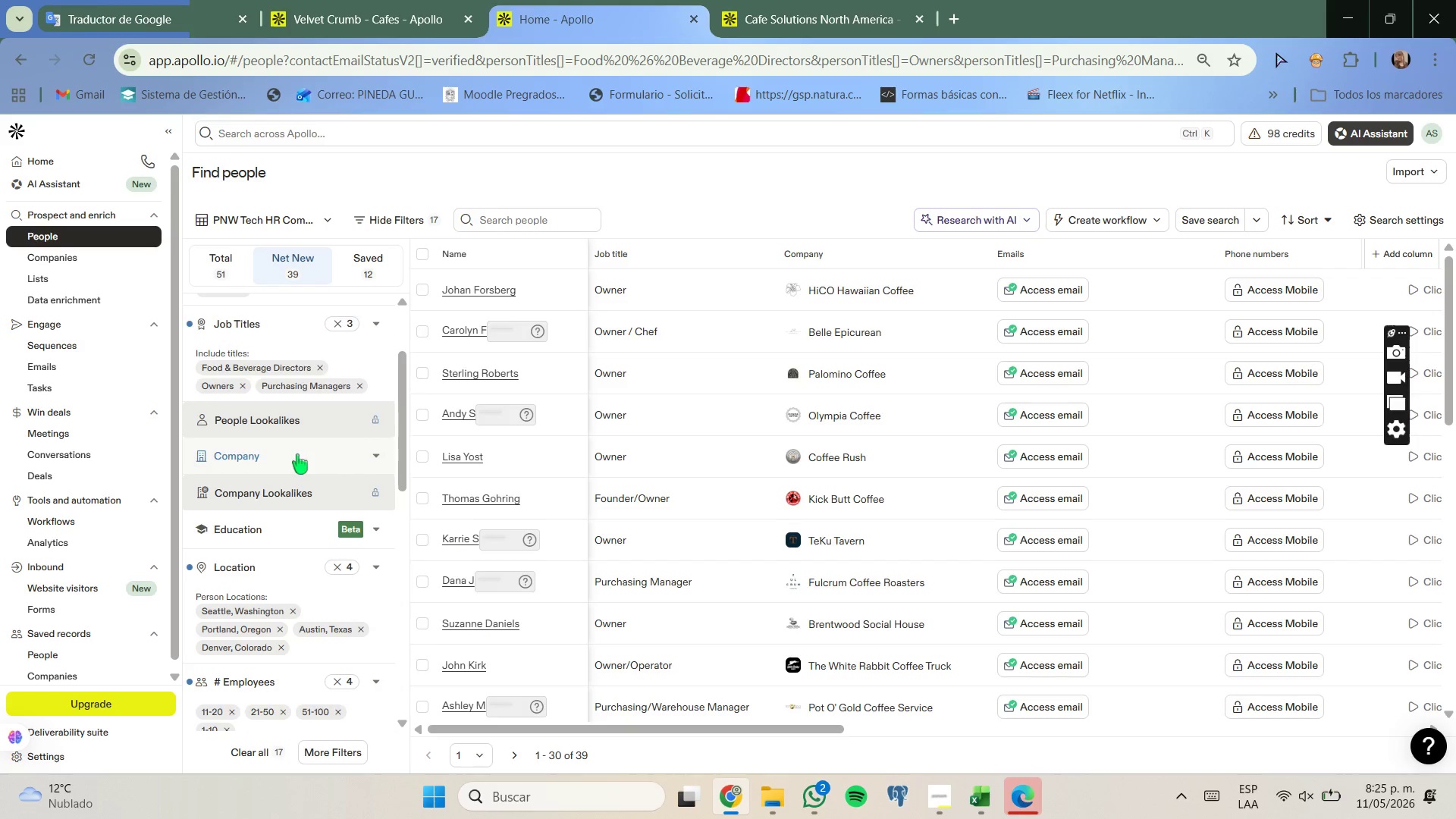 
scroll: coordinate [296, 513], scroll_direction: down, amount: 2.0
 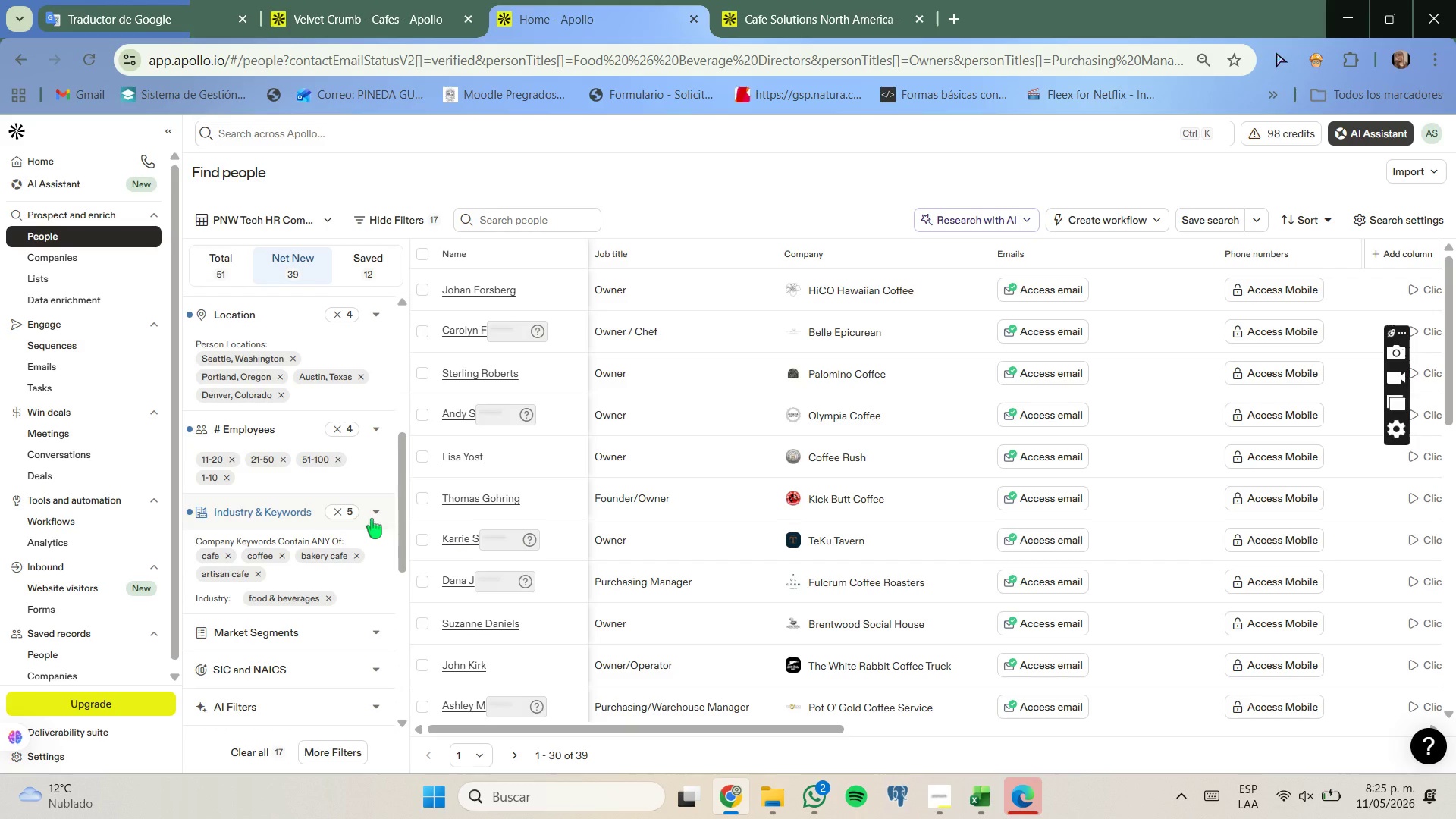 
left_click([372, 519])
 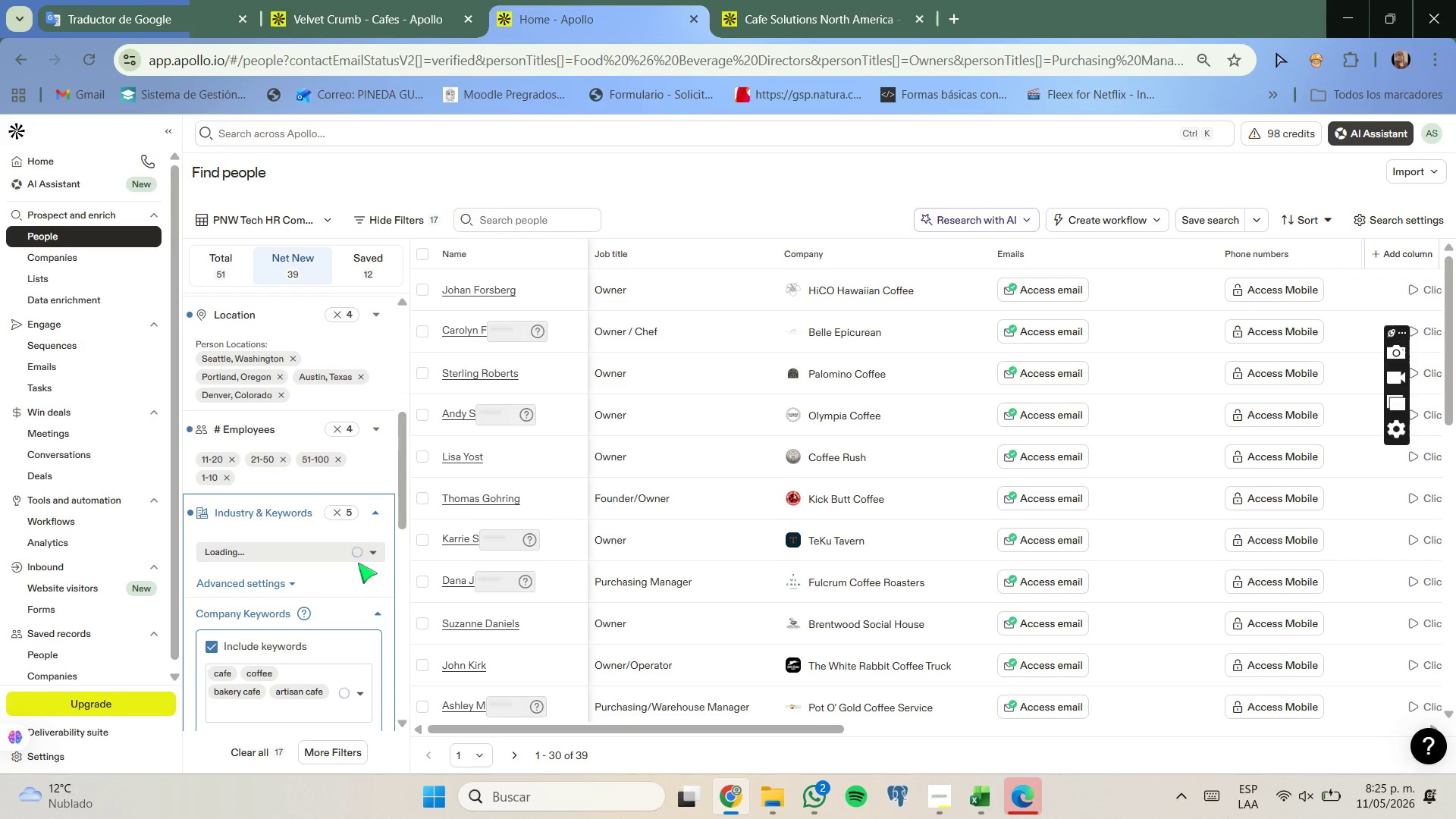 
scroll: coordinate [358, 563], scroll_direction: down, amount: 1.0
 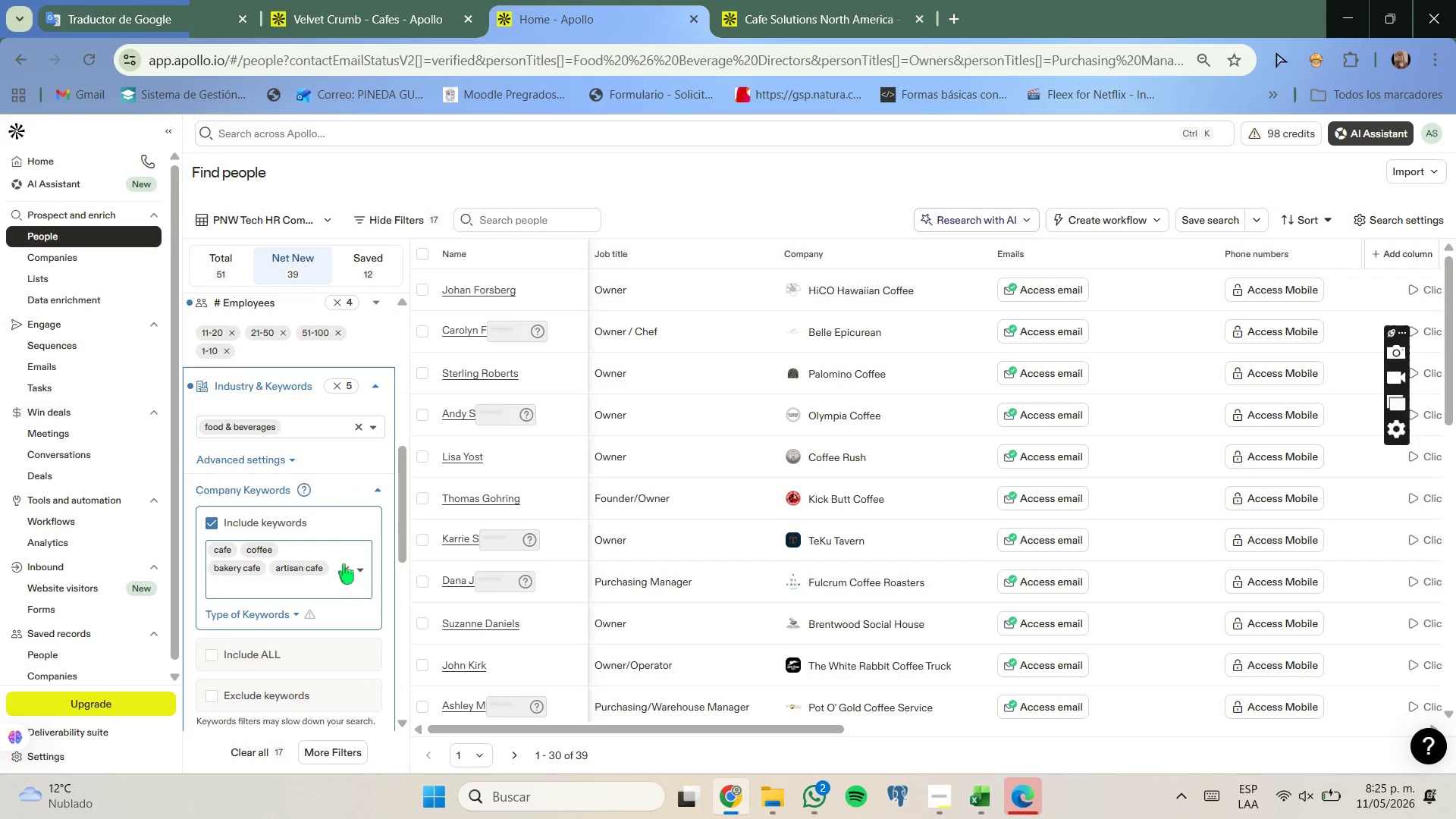 
left_click([345, 569])
 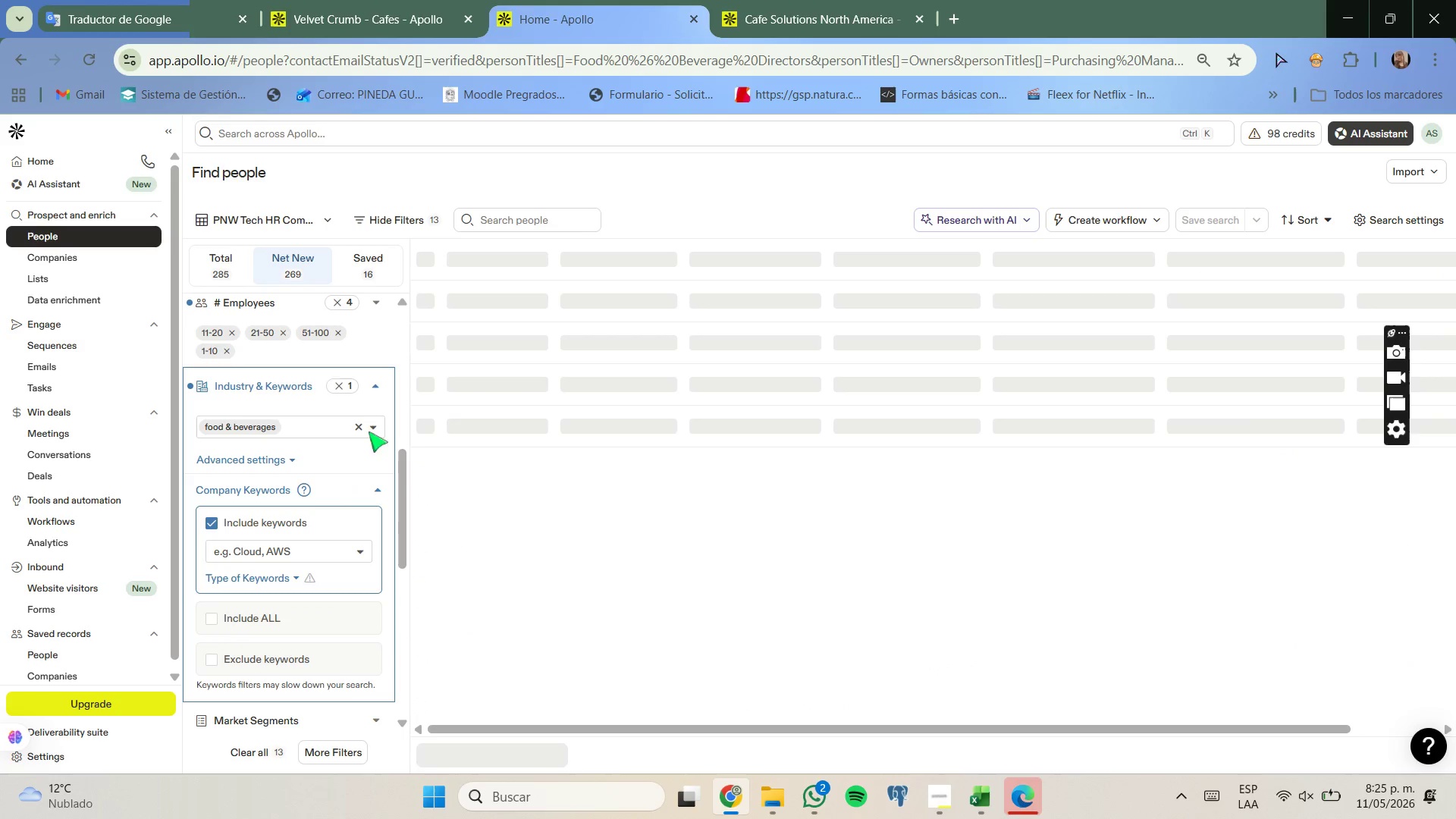 
left_click([361, 425])
 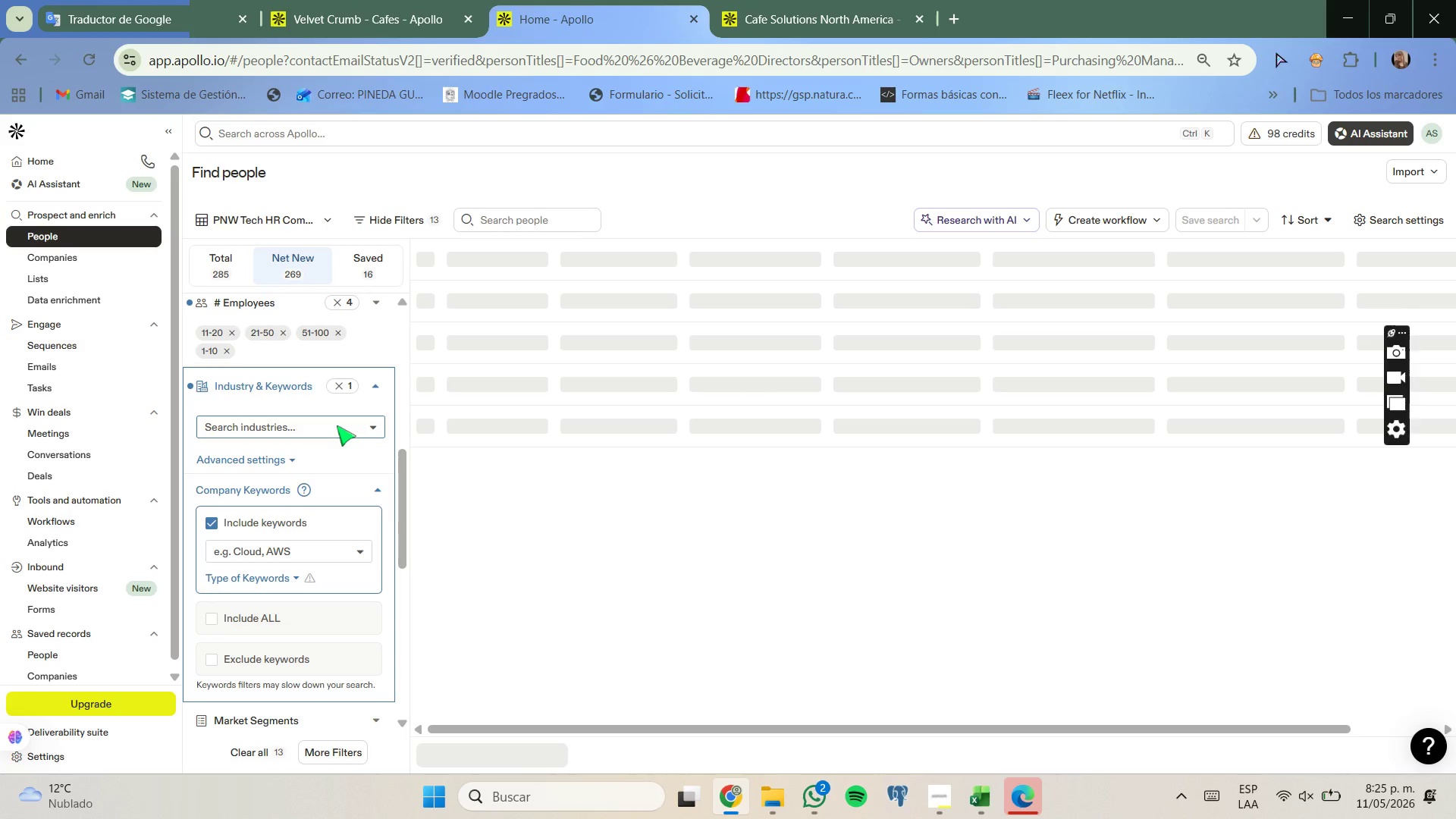 
left_click([337, 425])
 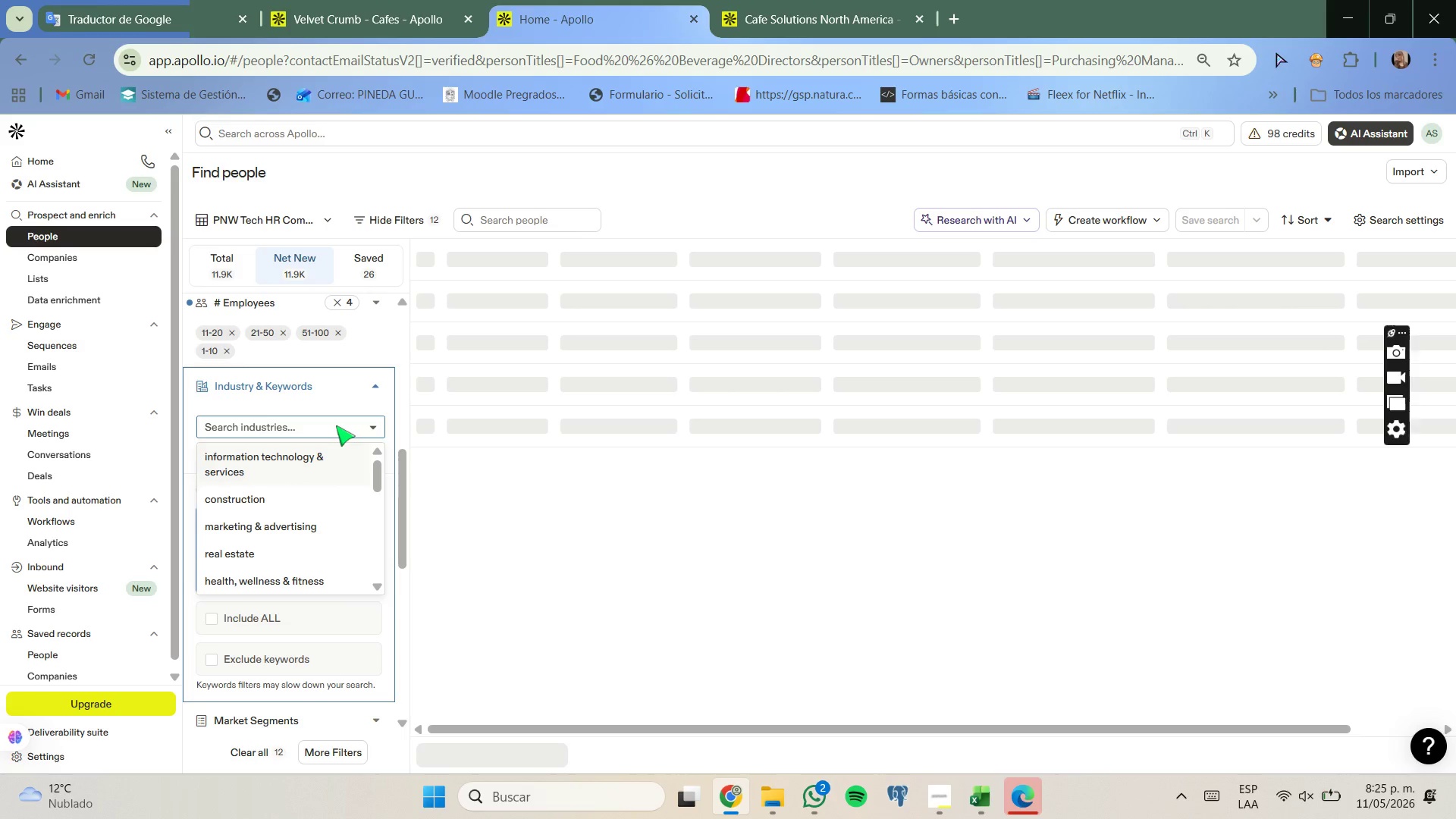 
type(hospita)
 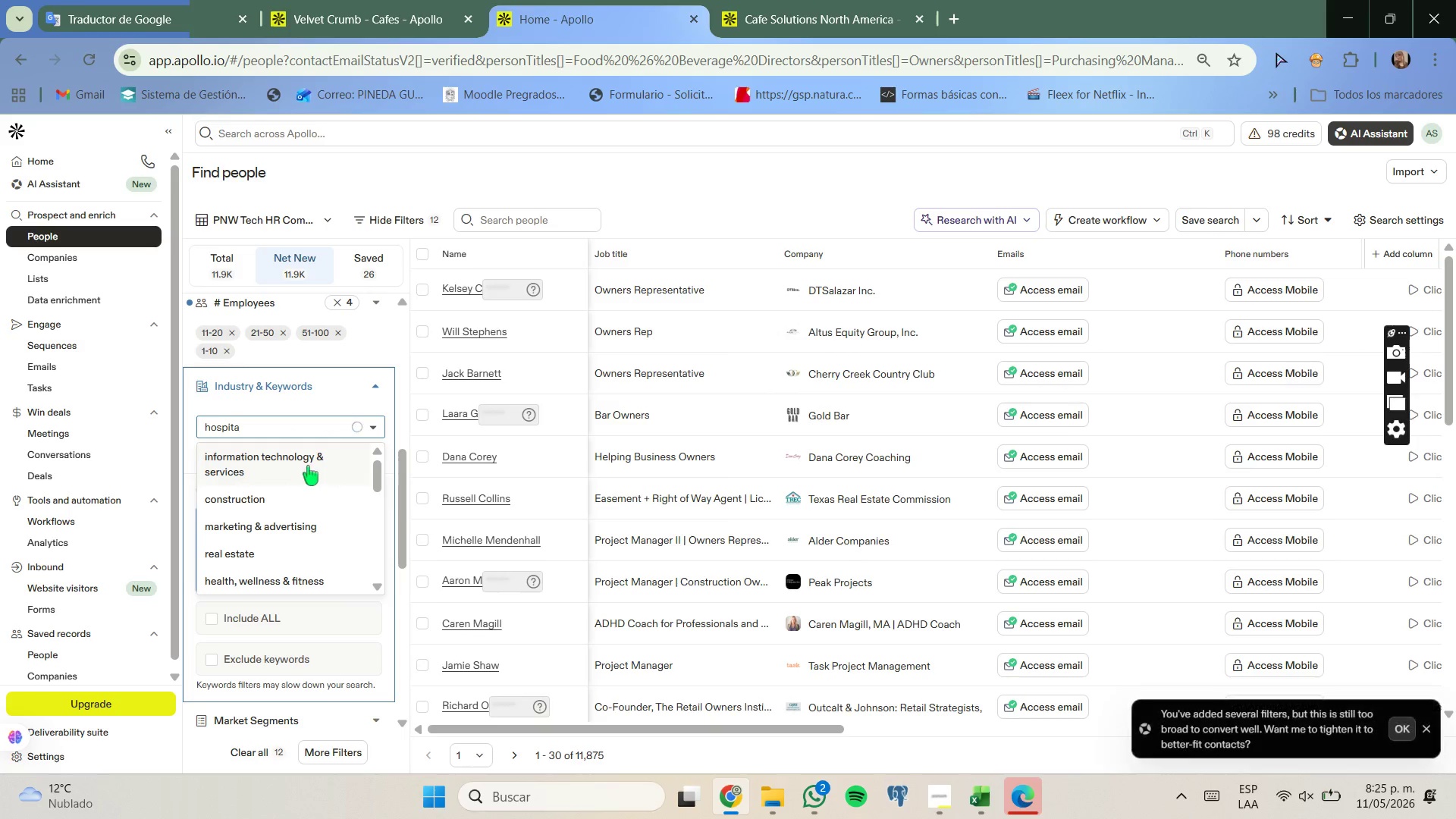 
key(Backspace)
 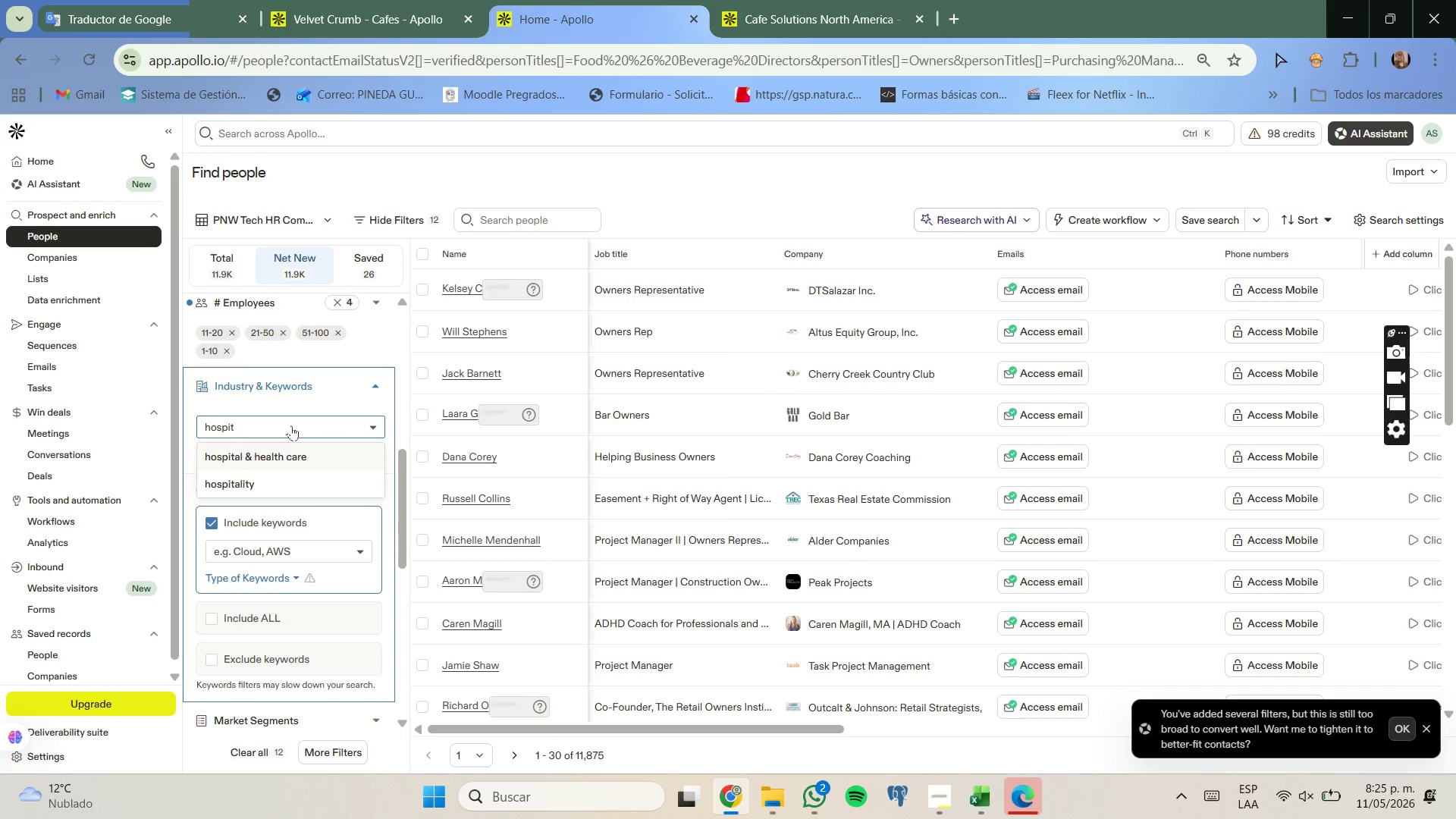 
left_click([307, 476])
 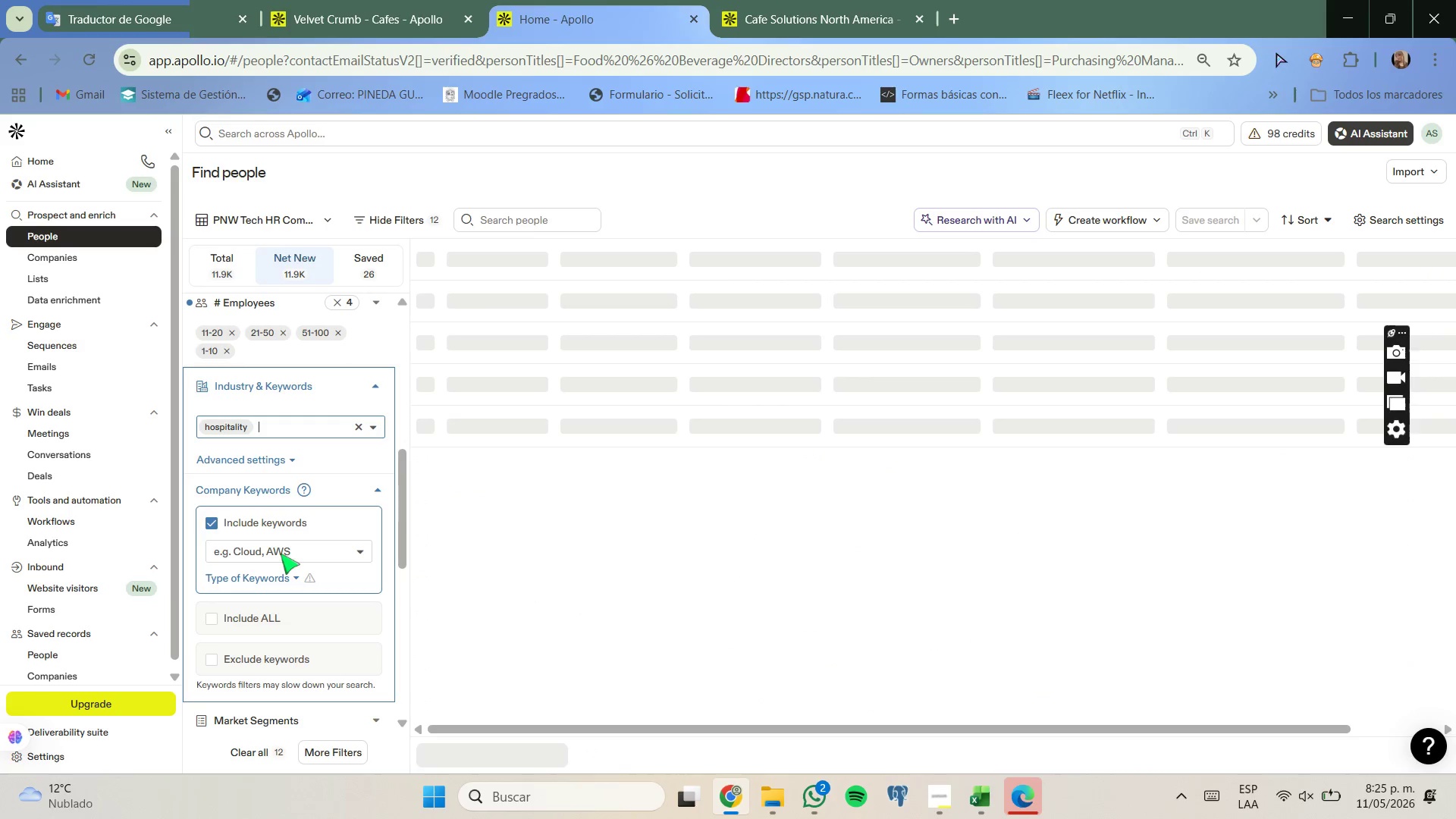 
left_click([281, 554])
 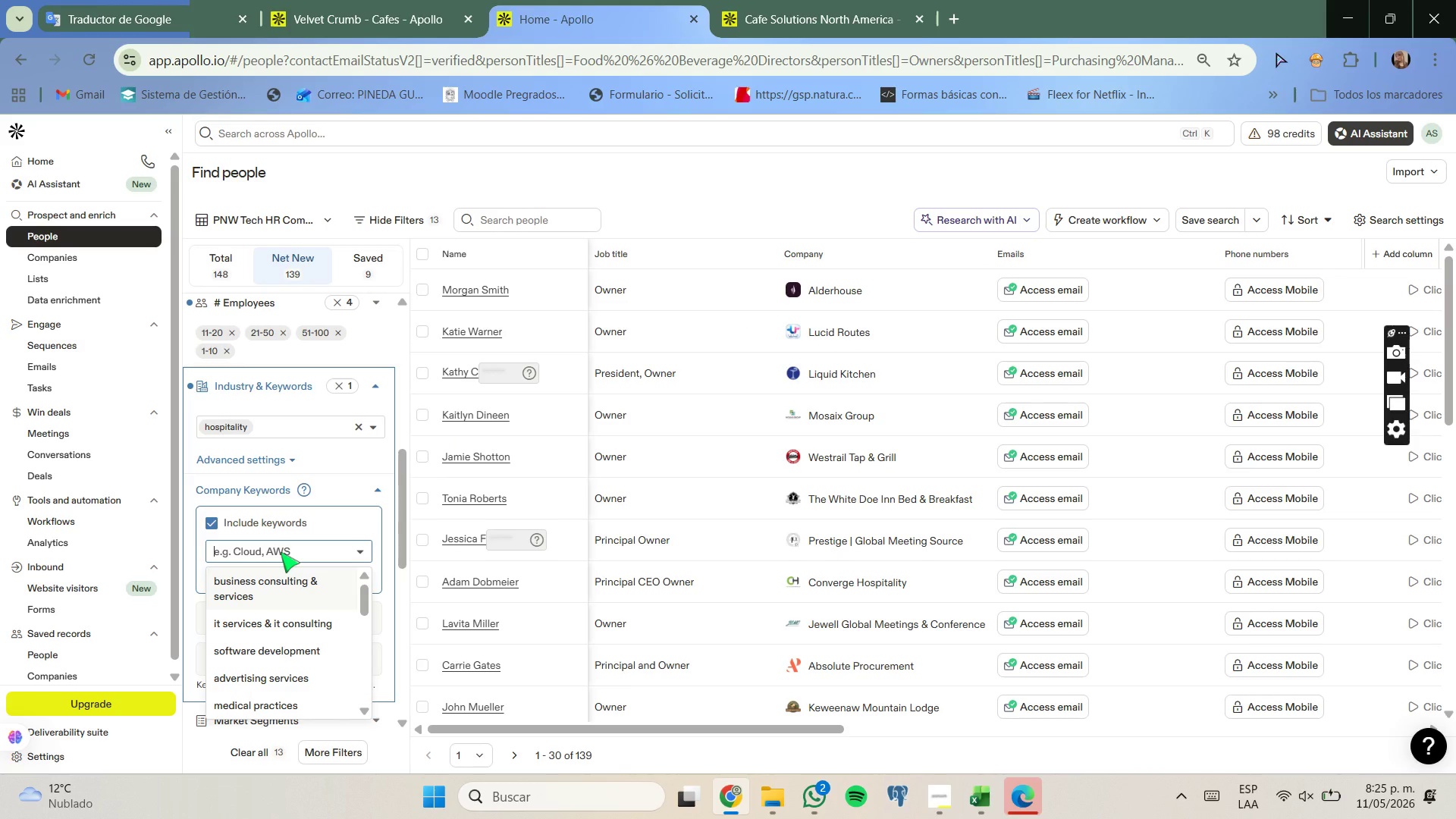 
type(boutique )
 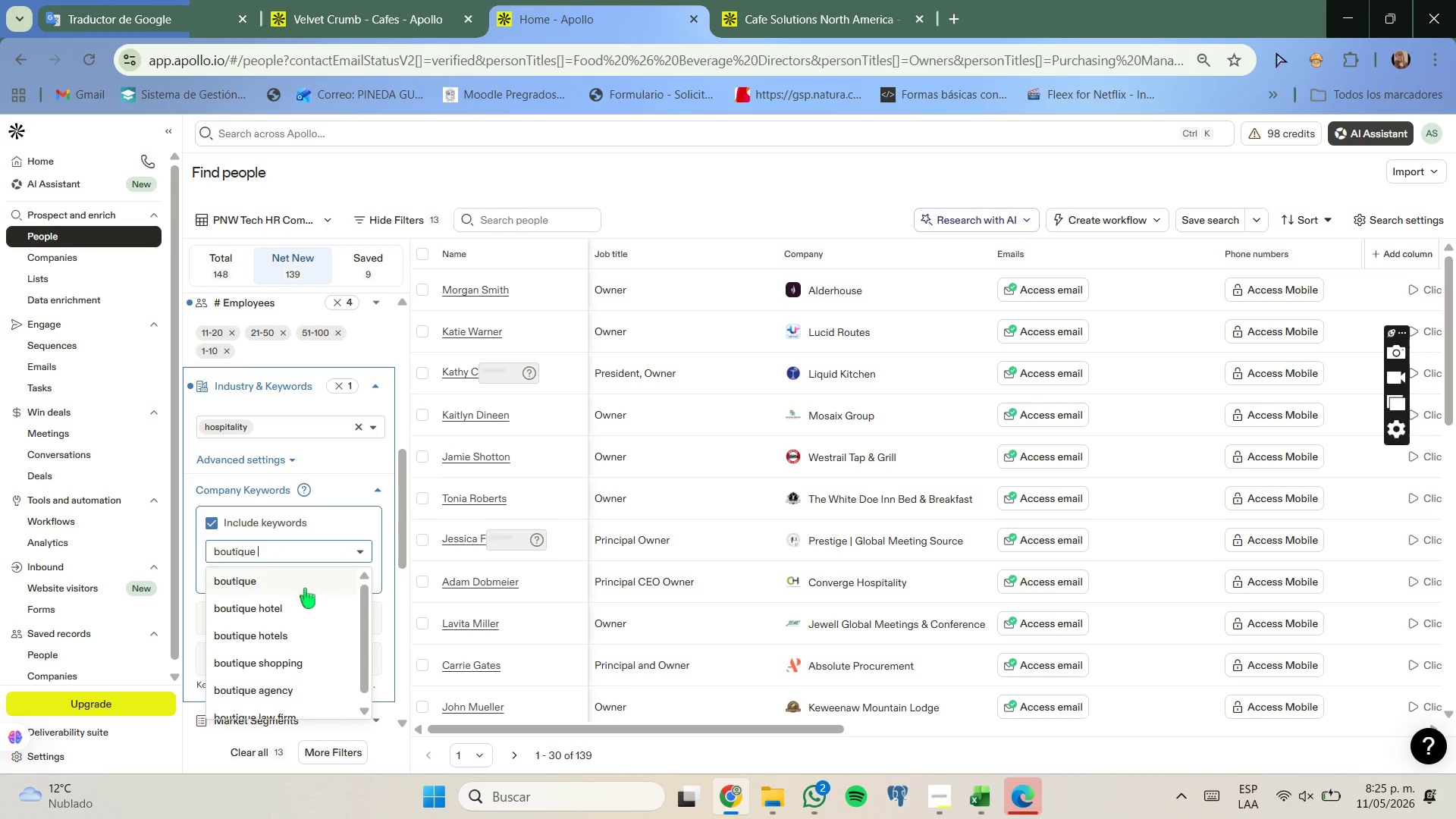 
left_click([304, 602])
 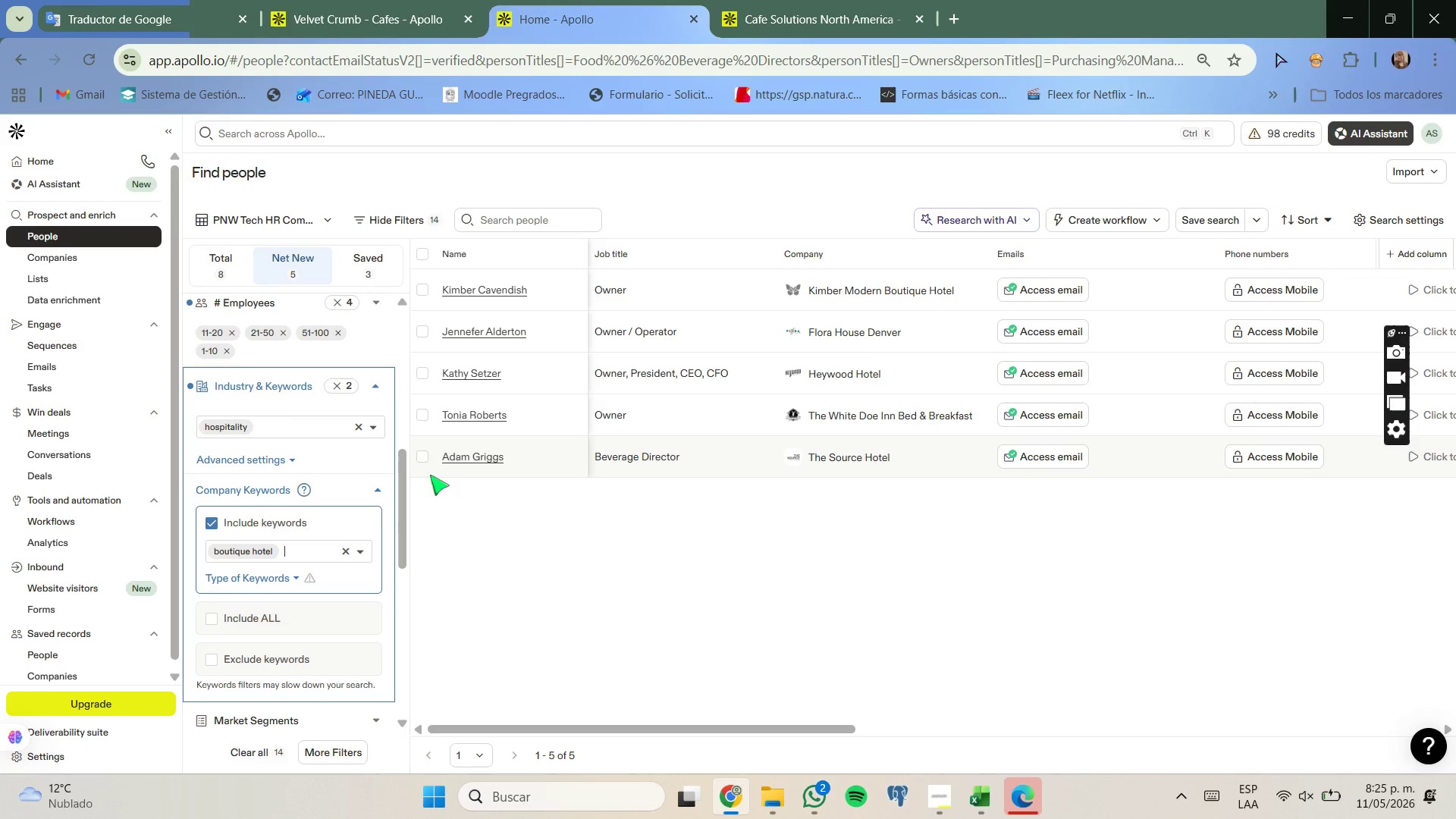 
wait(6.17)
 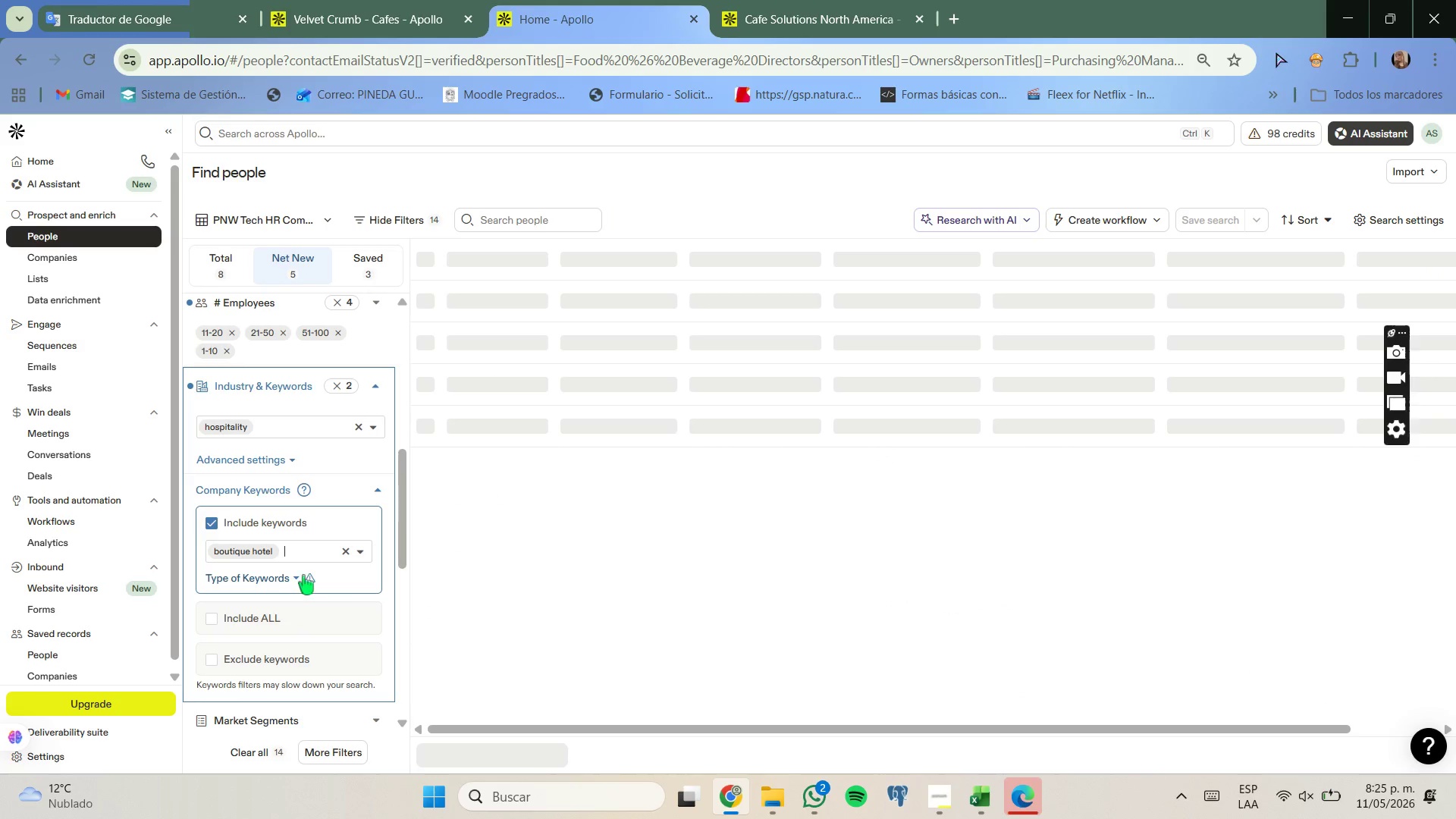 
left_click([423, 293])
 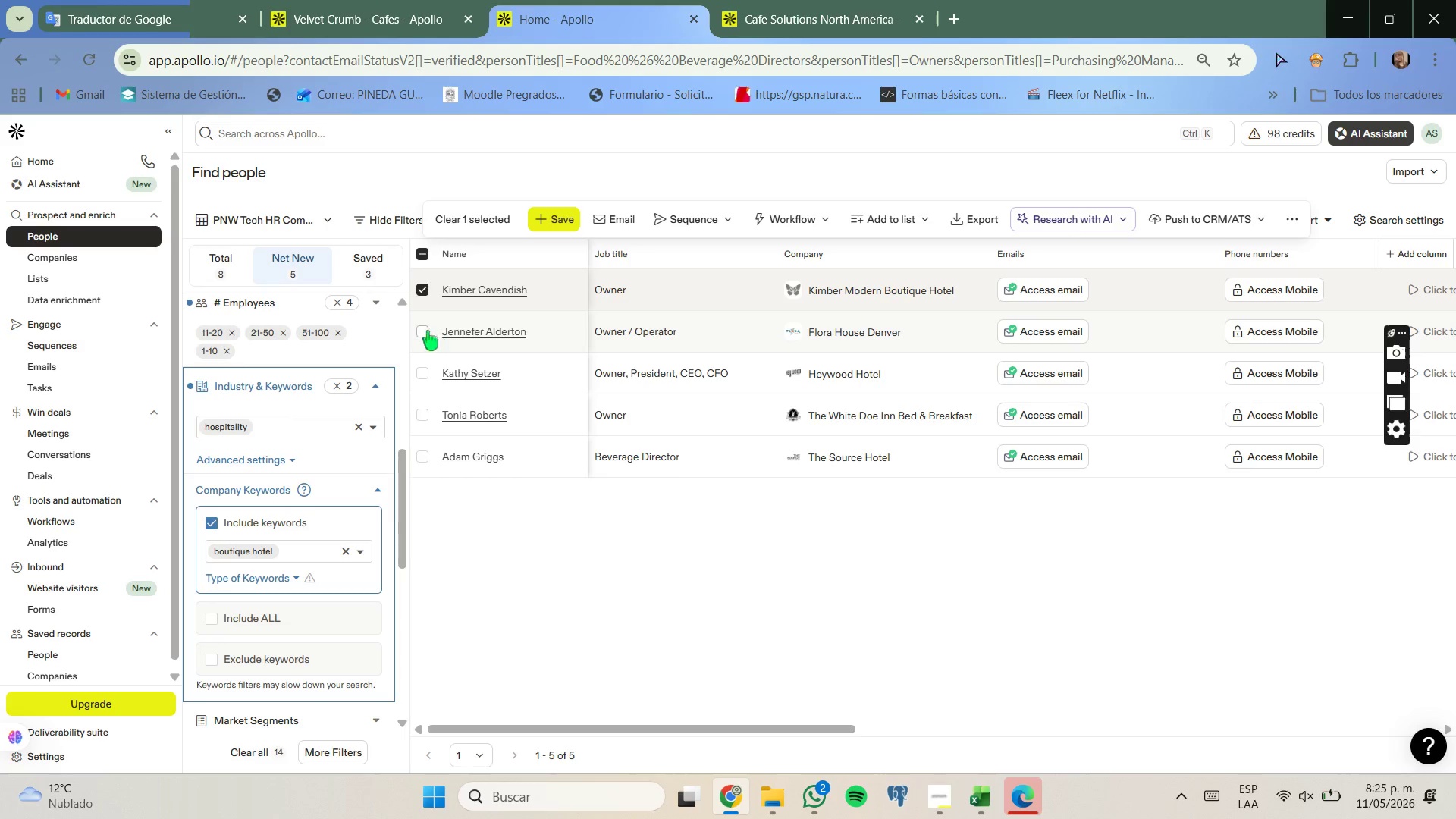 
left_click([425, 331])
 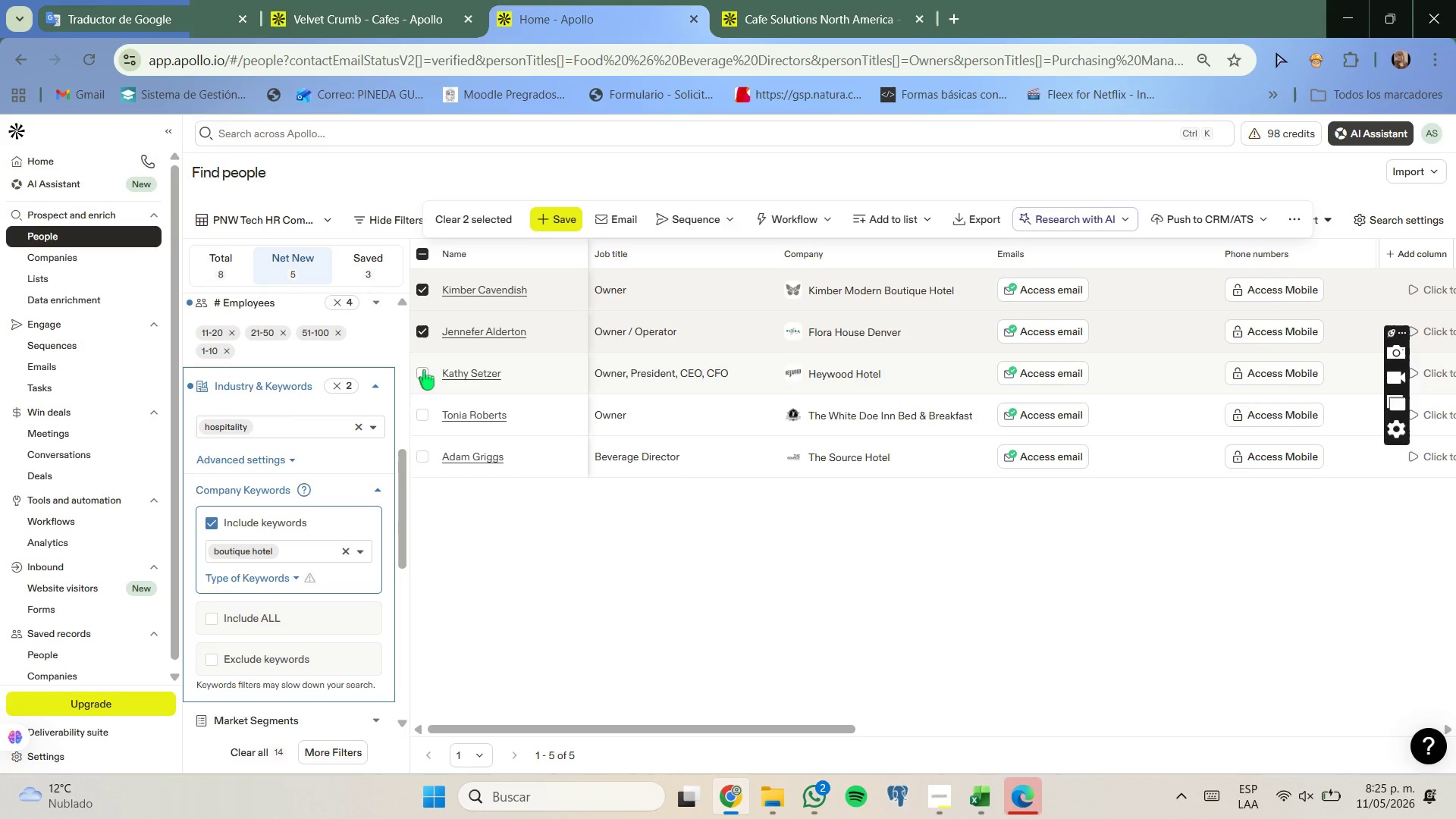 
left_click([422, 373])
 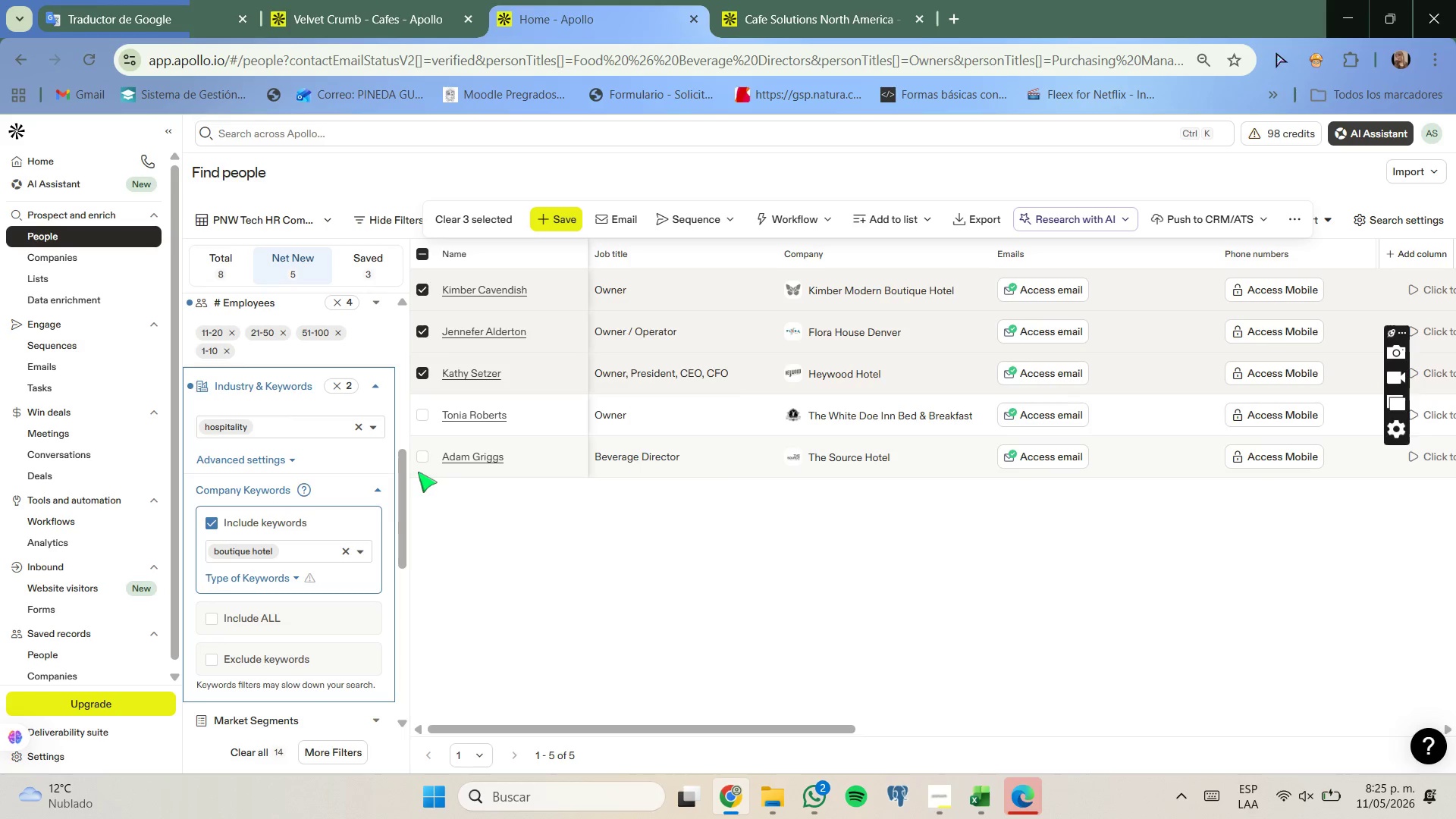 
left_click([422, 461])
 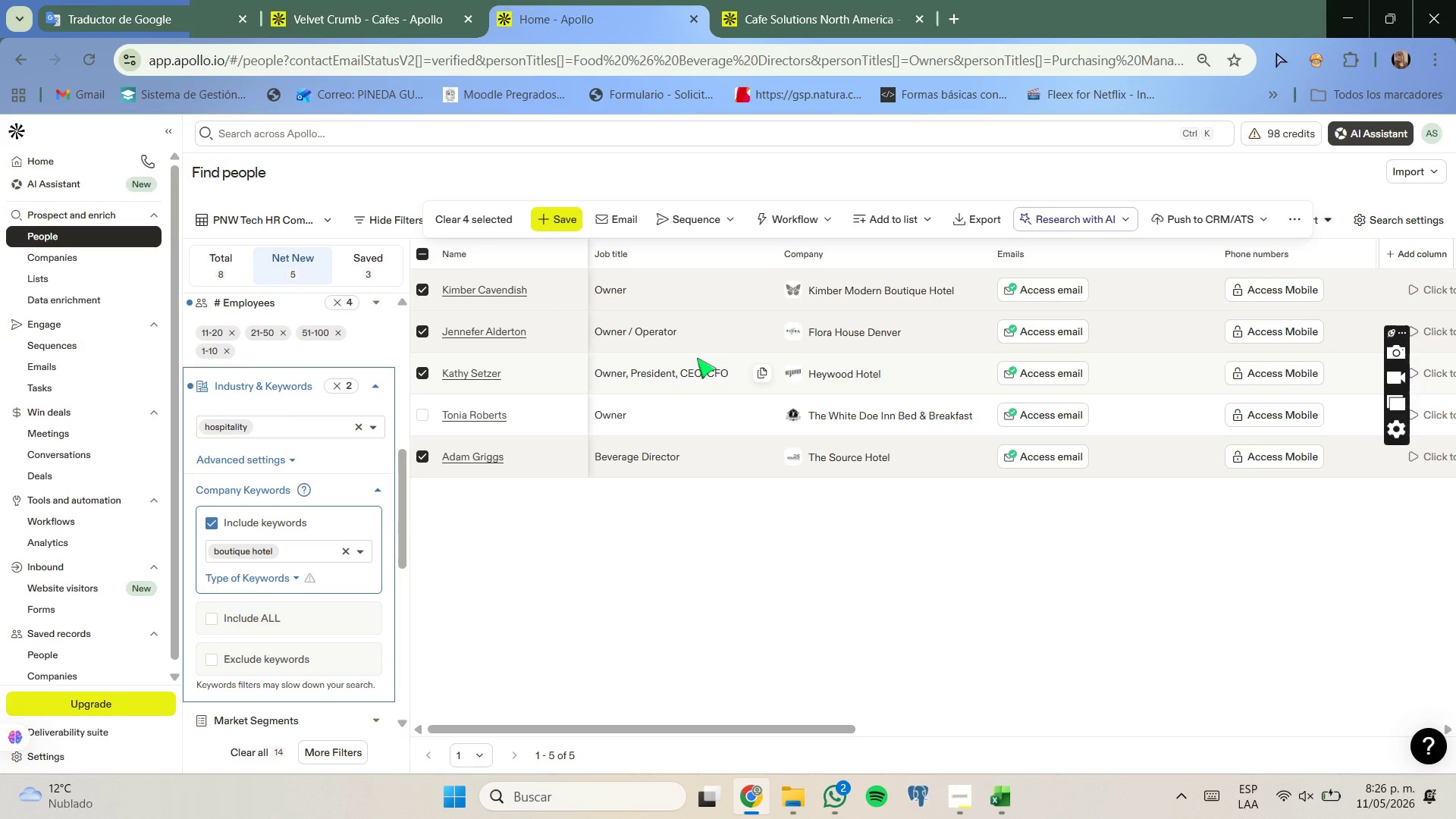 
wait(6.77)
 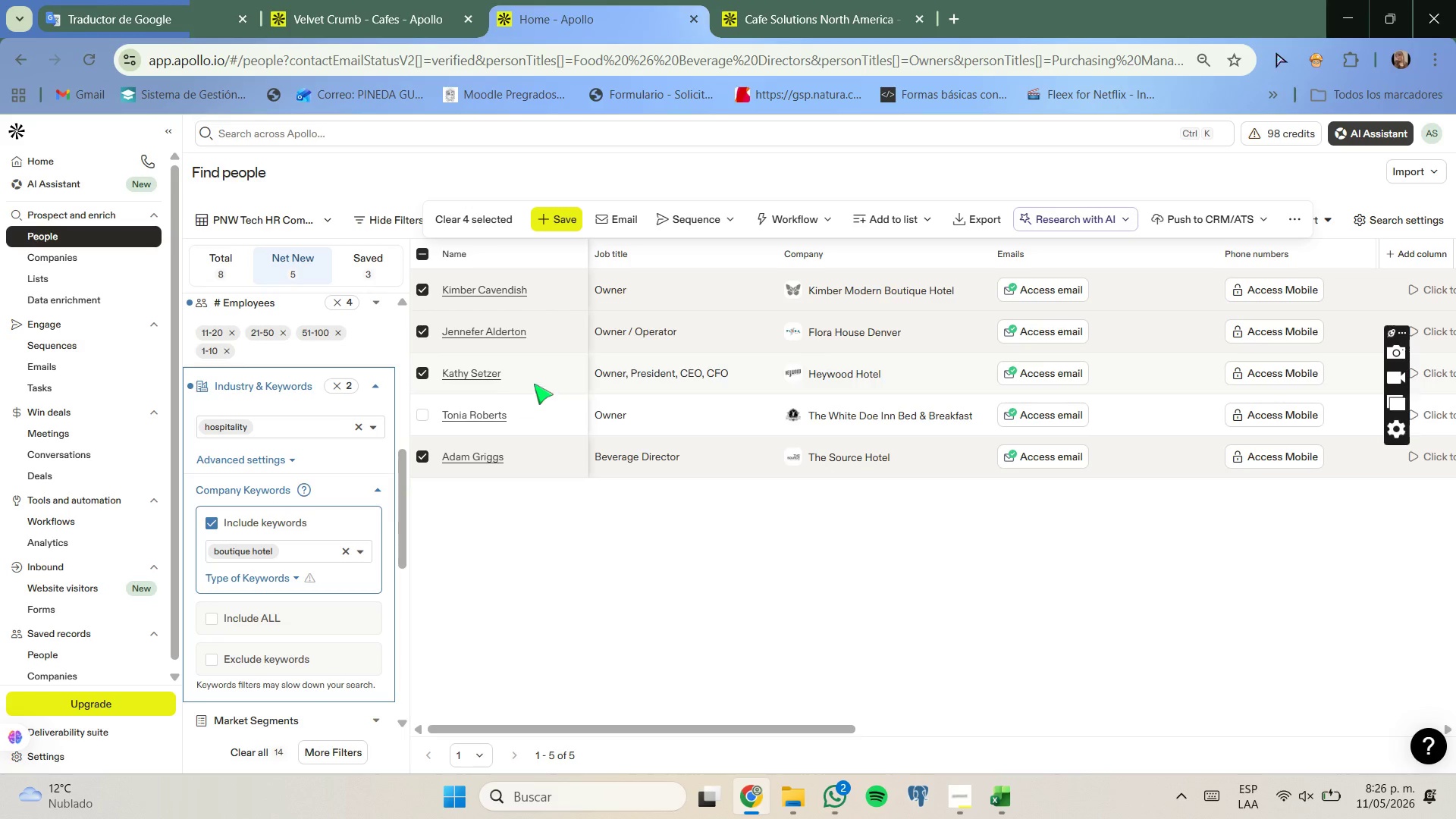 
left_click([425, 332])
 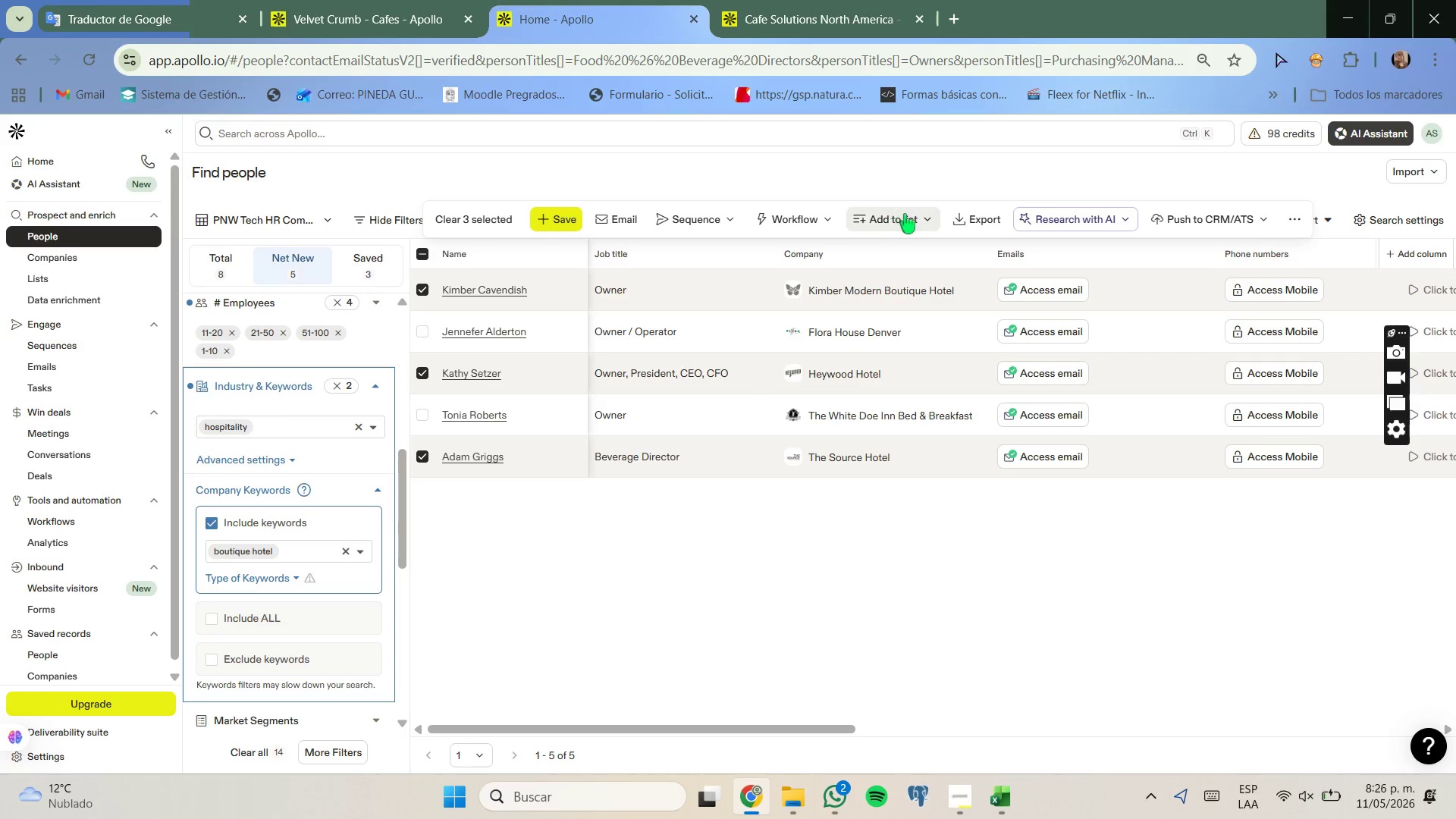 
left_click([905, 214])
 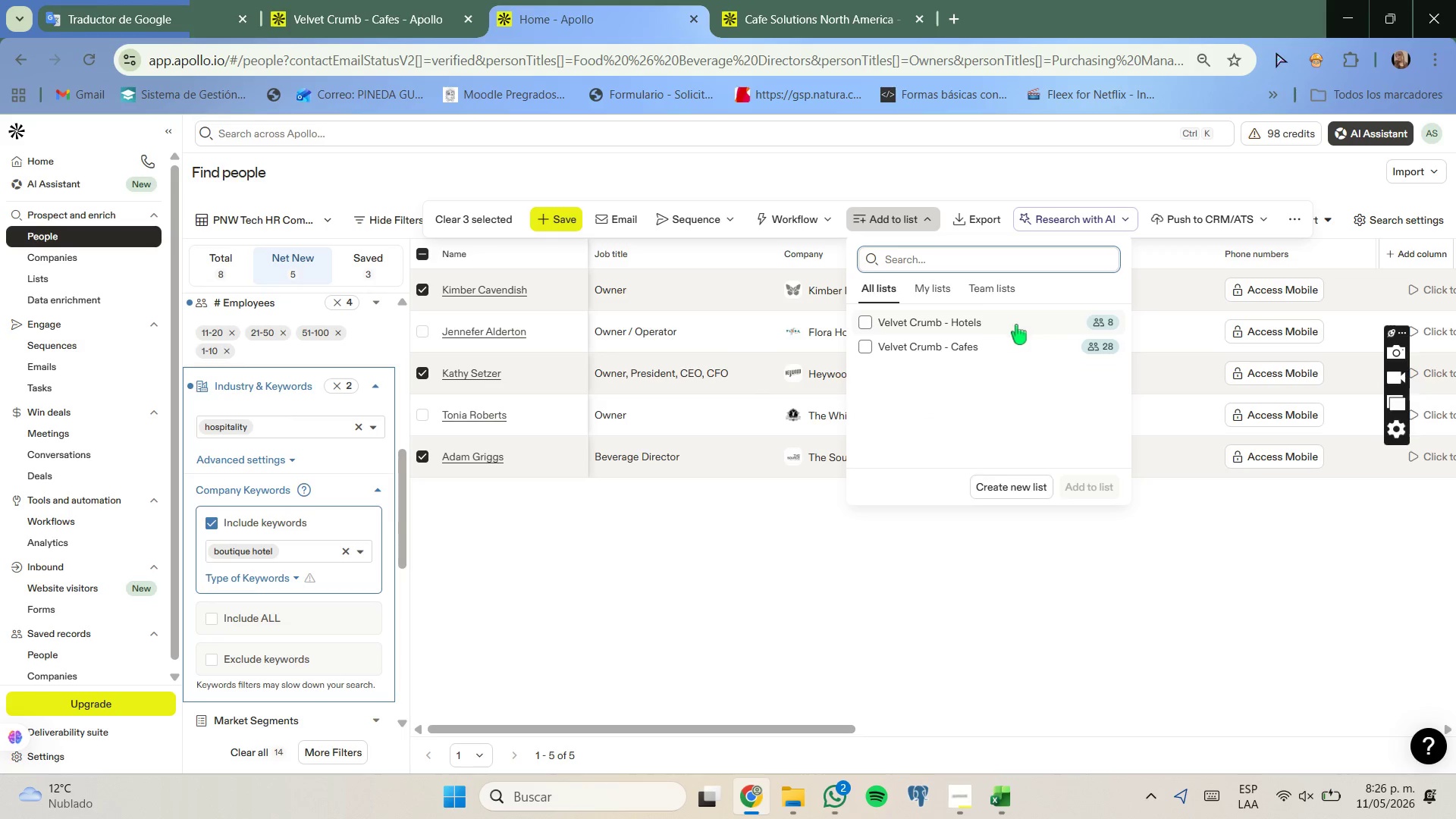 
left_click([1017, 325])
 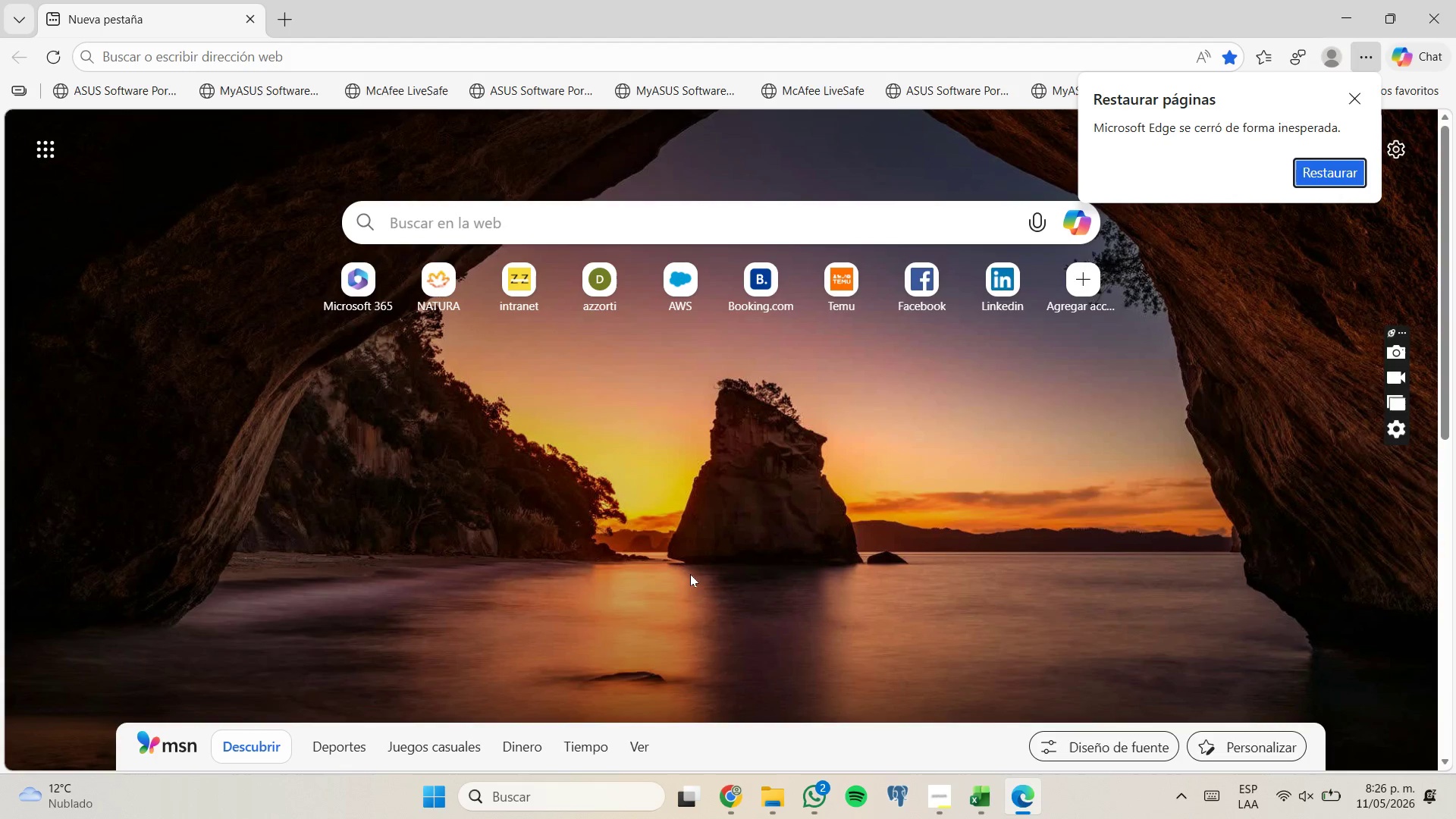 
wait(7.56)
 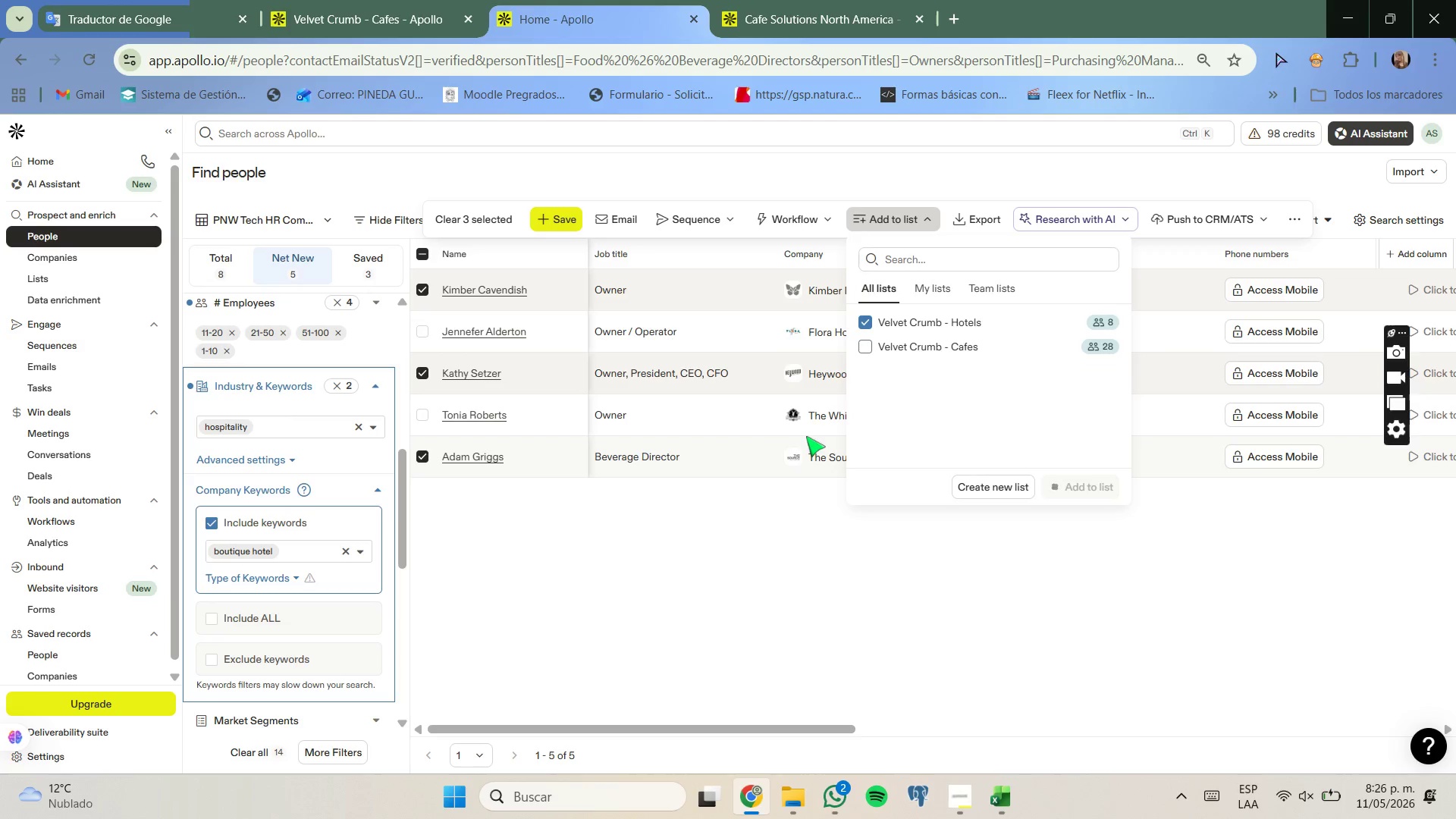 
left_click([733, 802])
 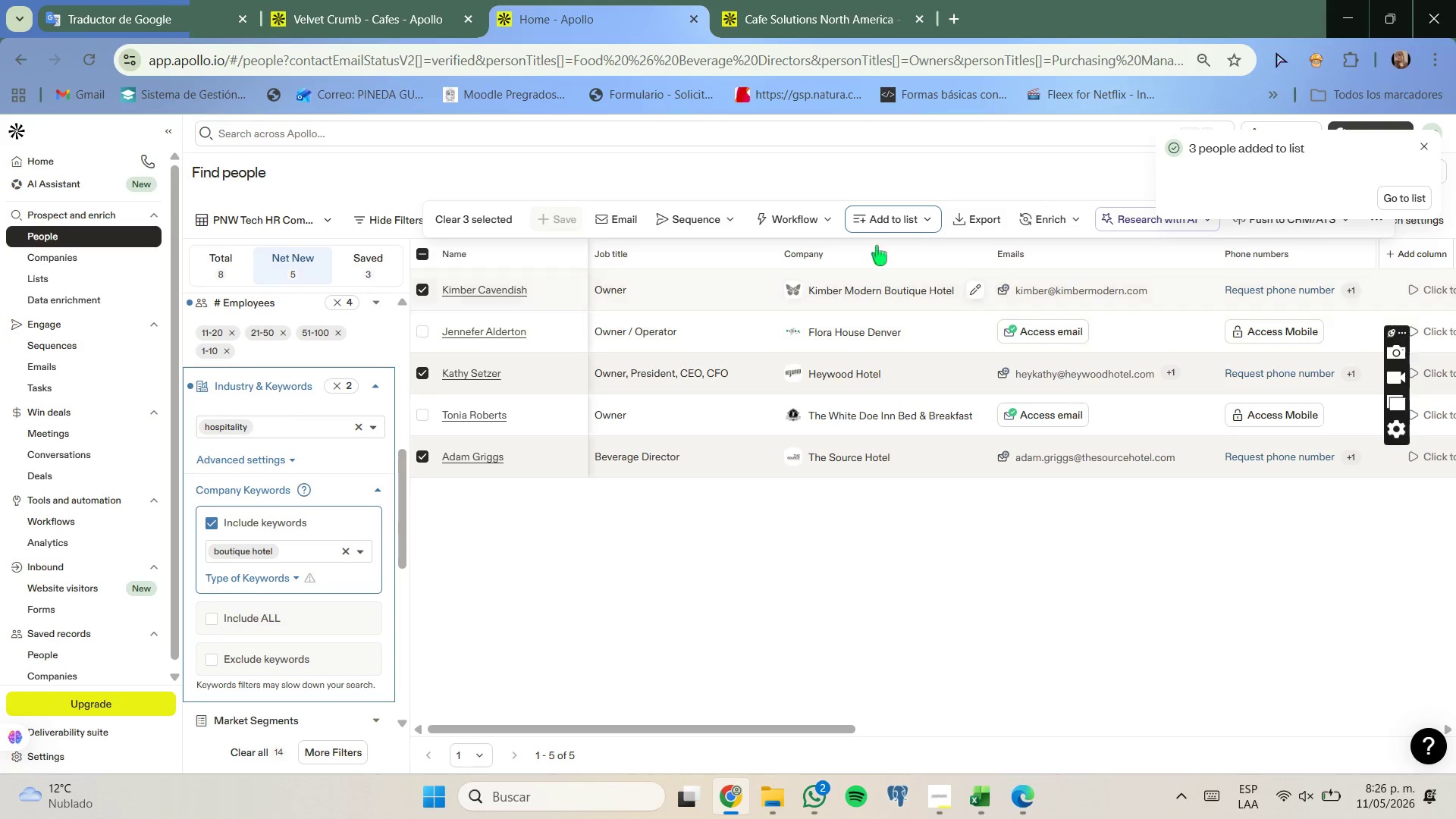 
left_click([933, 218])
 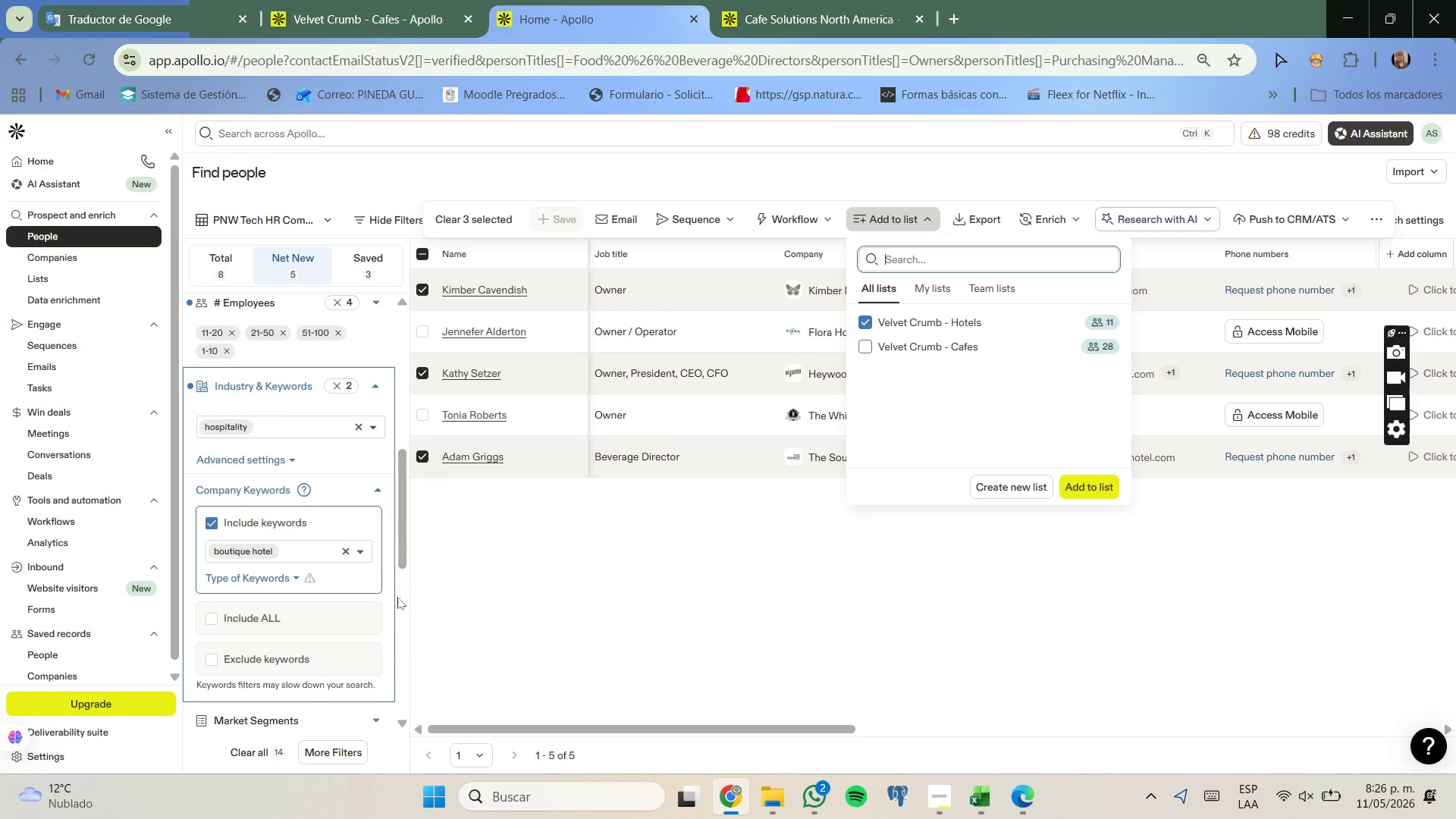 
wait(6.61)
 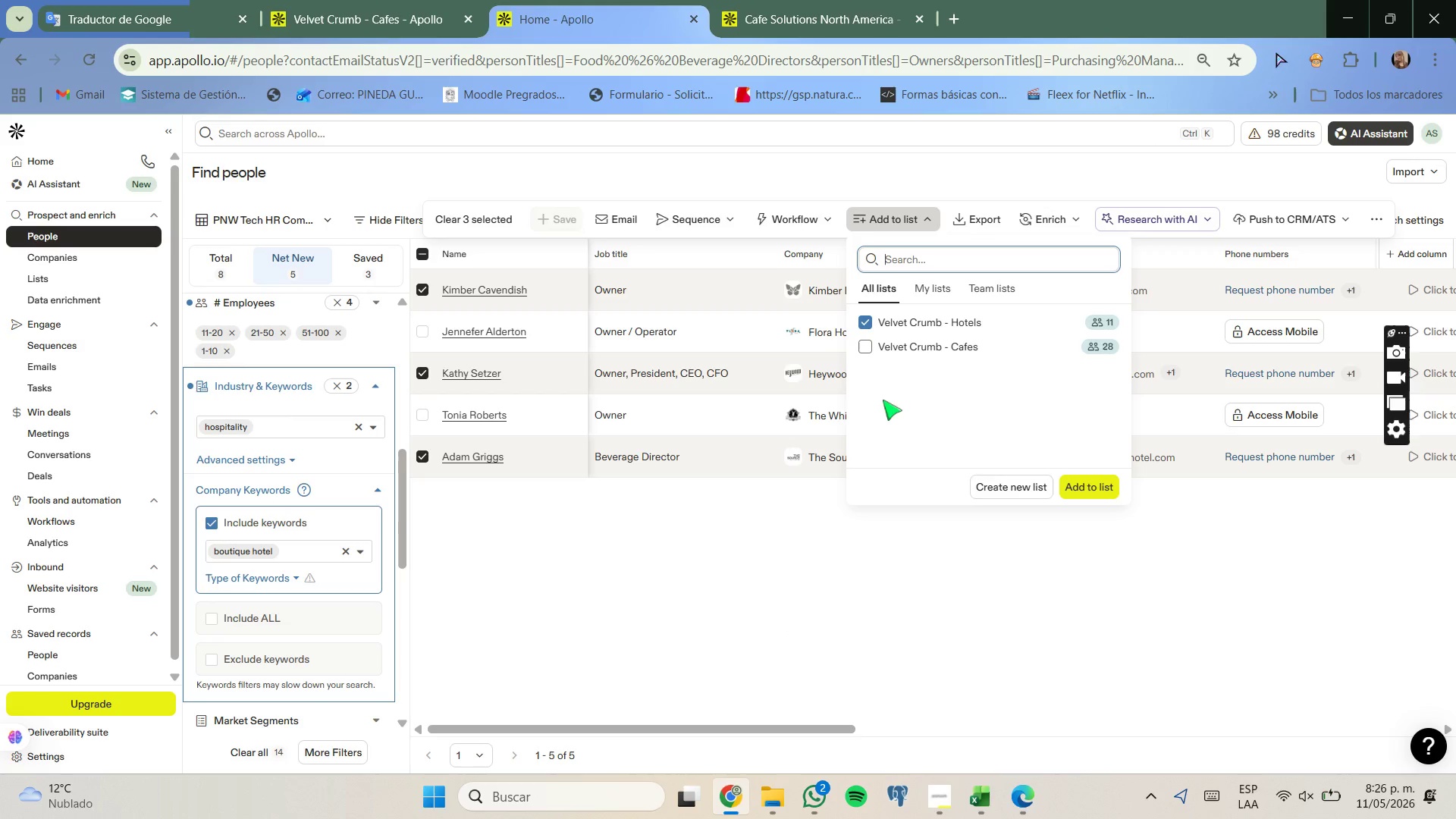 
left_click([422, 453])
 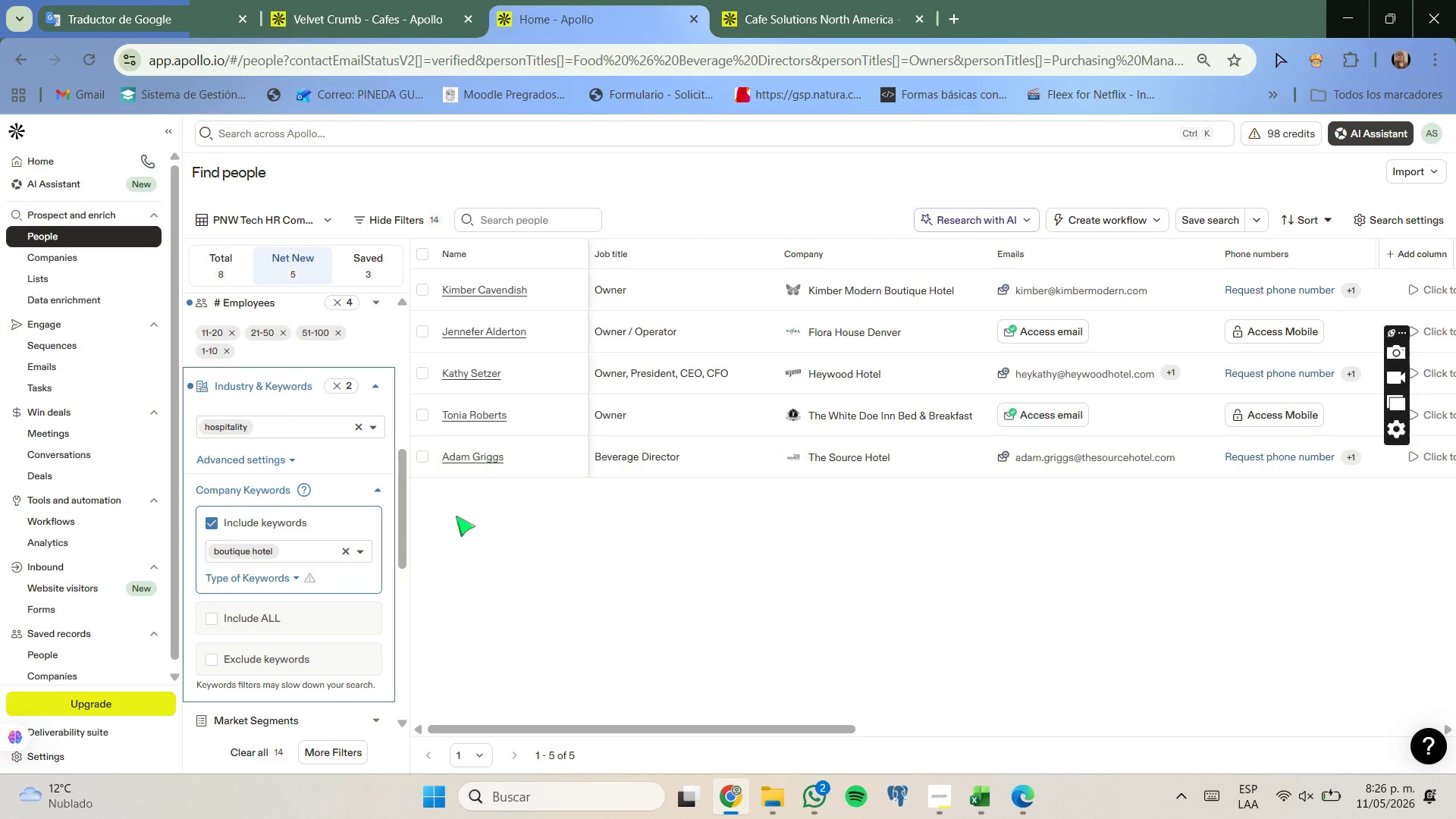 
left_click([307, 548])
 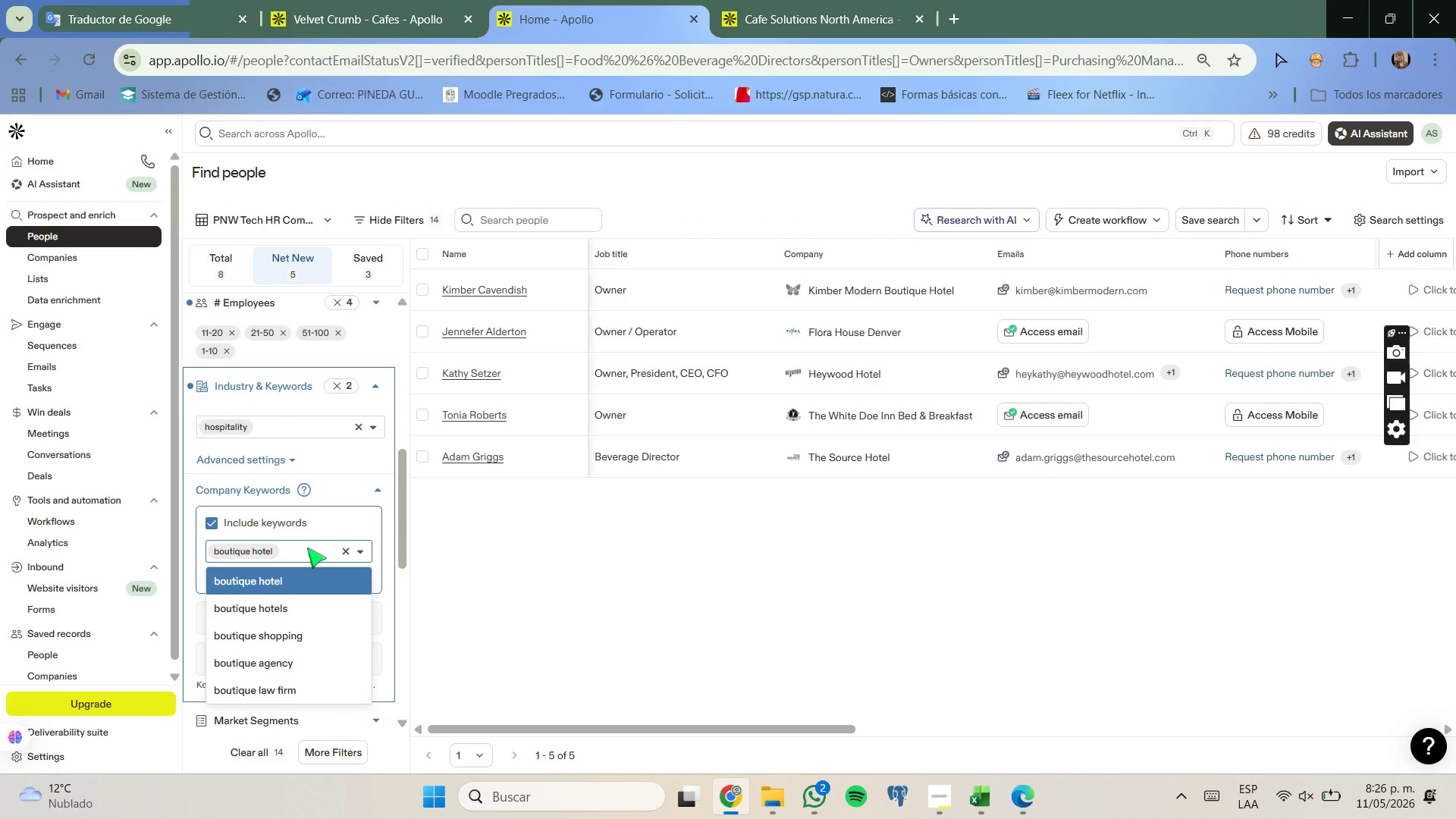 
type(luxury h)
 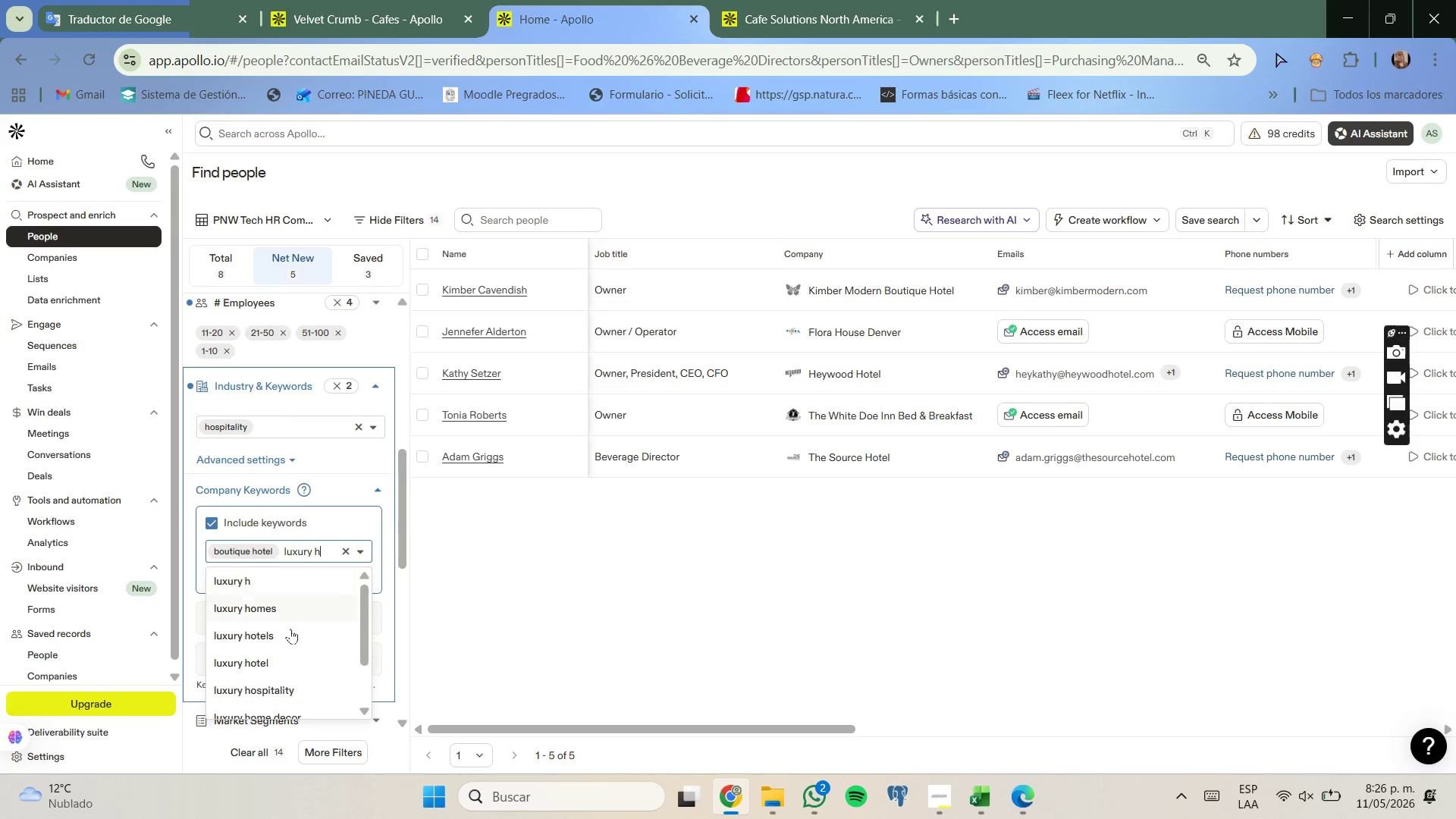 
left_click([290, 639])
 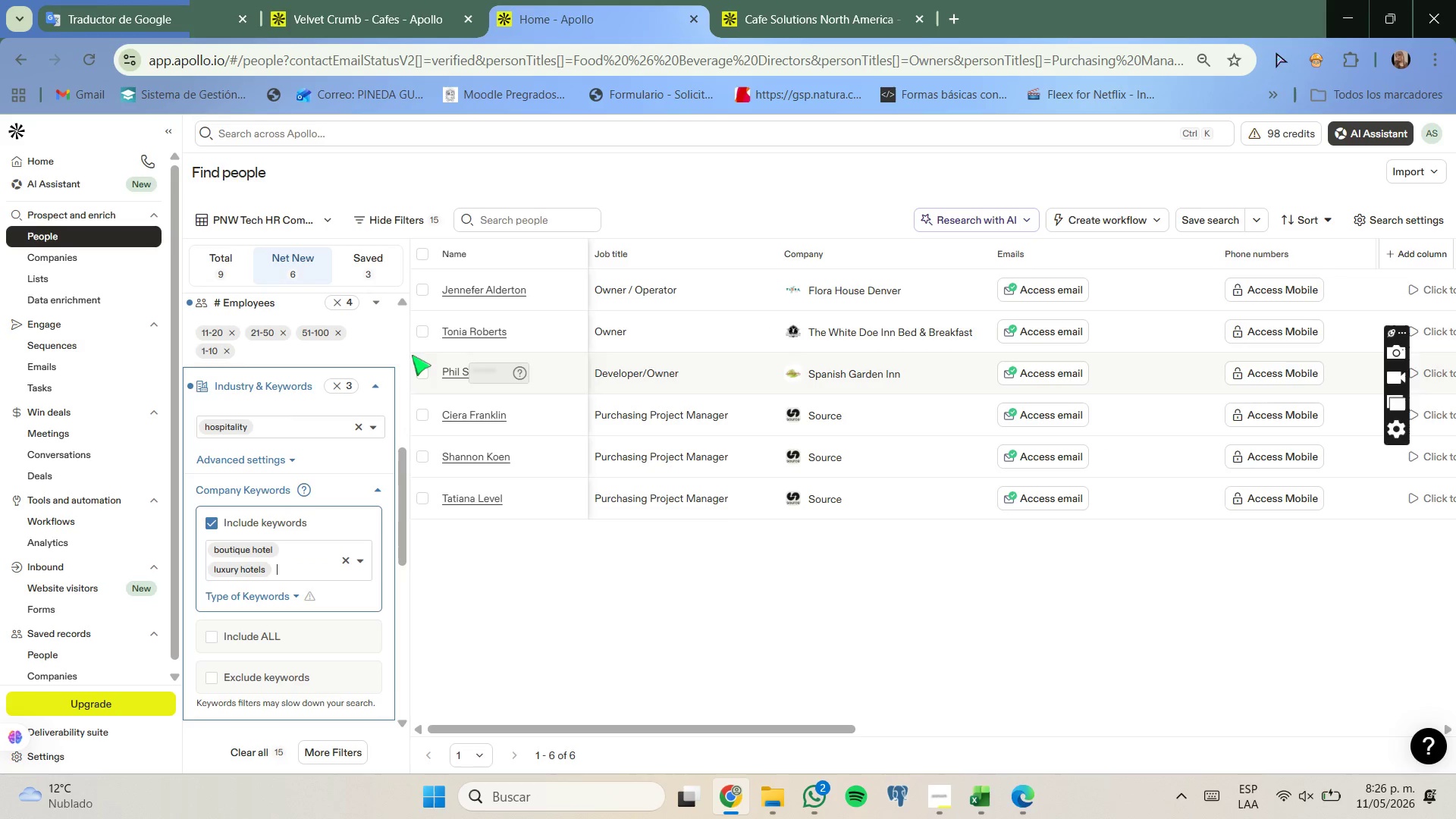 
wait(6.19)
 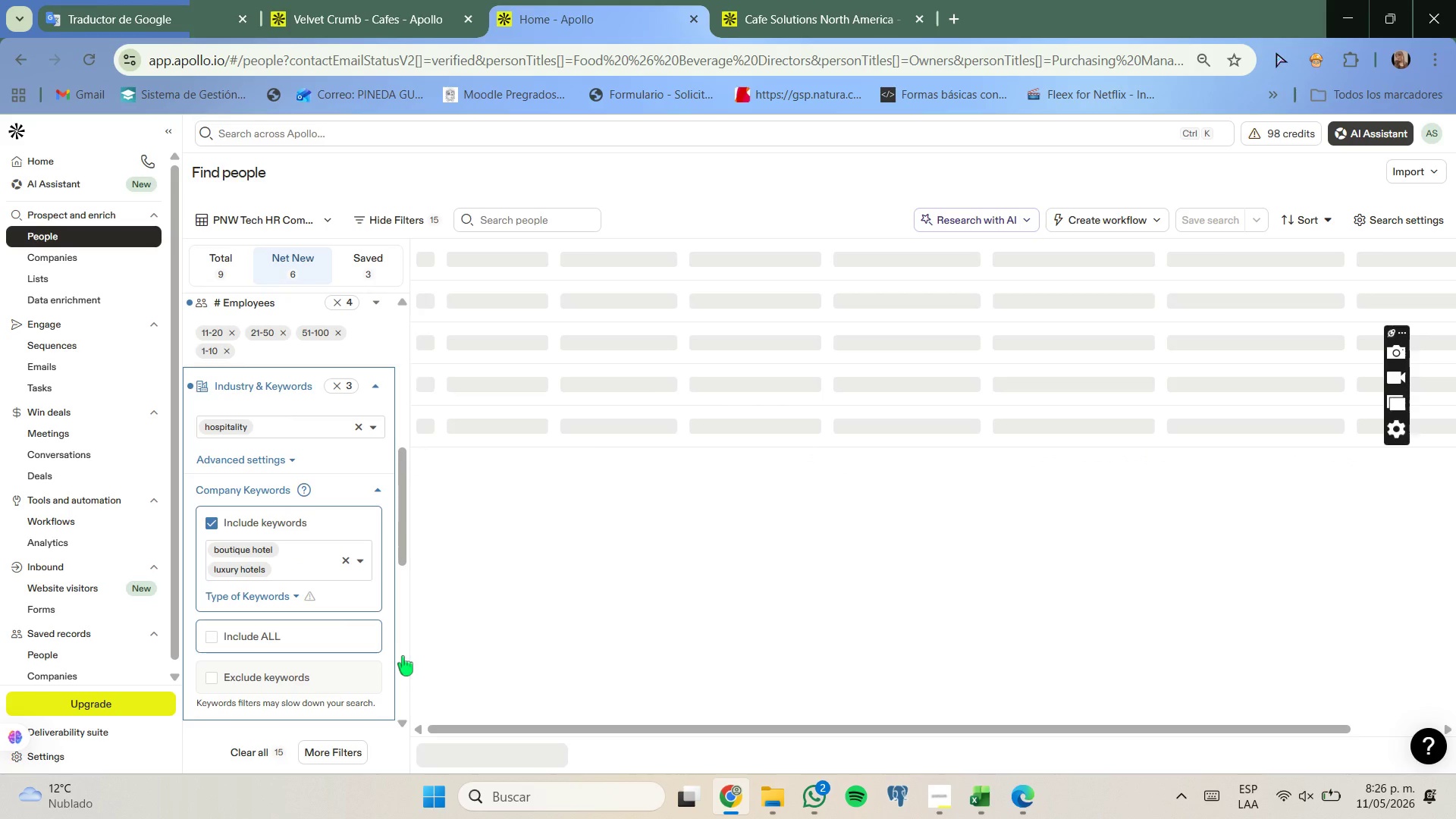 
left_click([421, 334])
 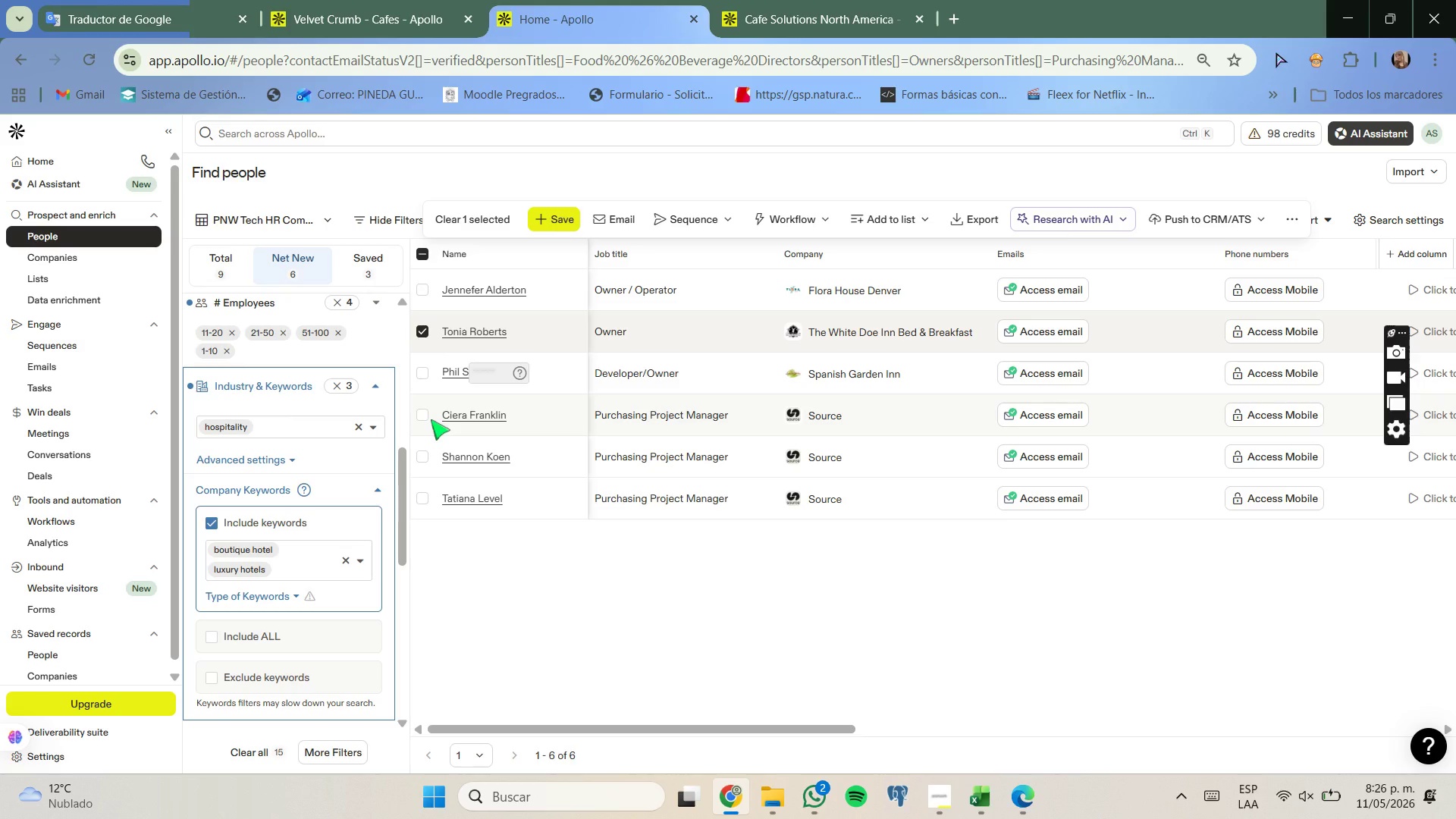 
left_click([423, 413])
 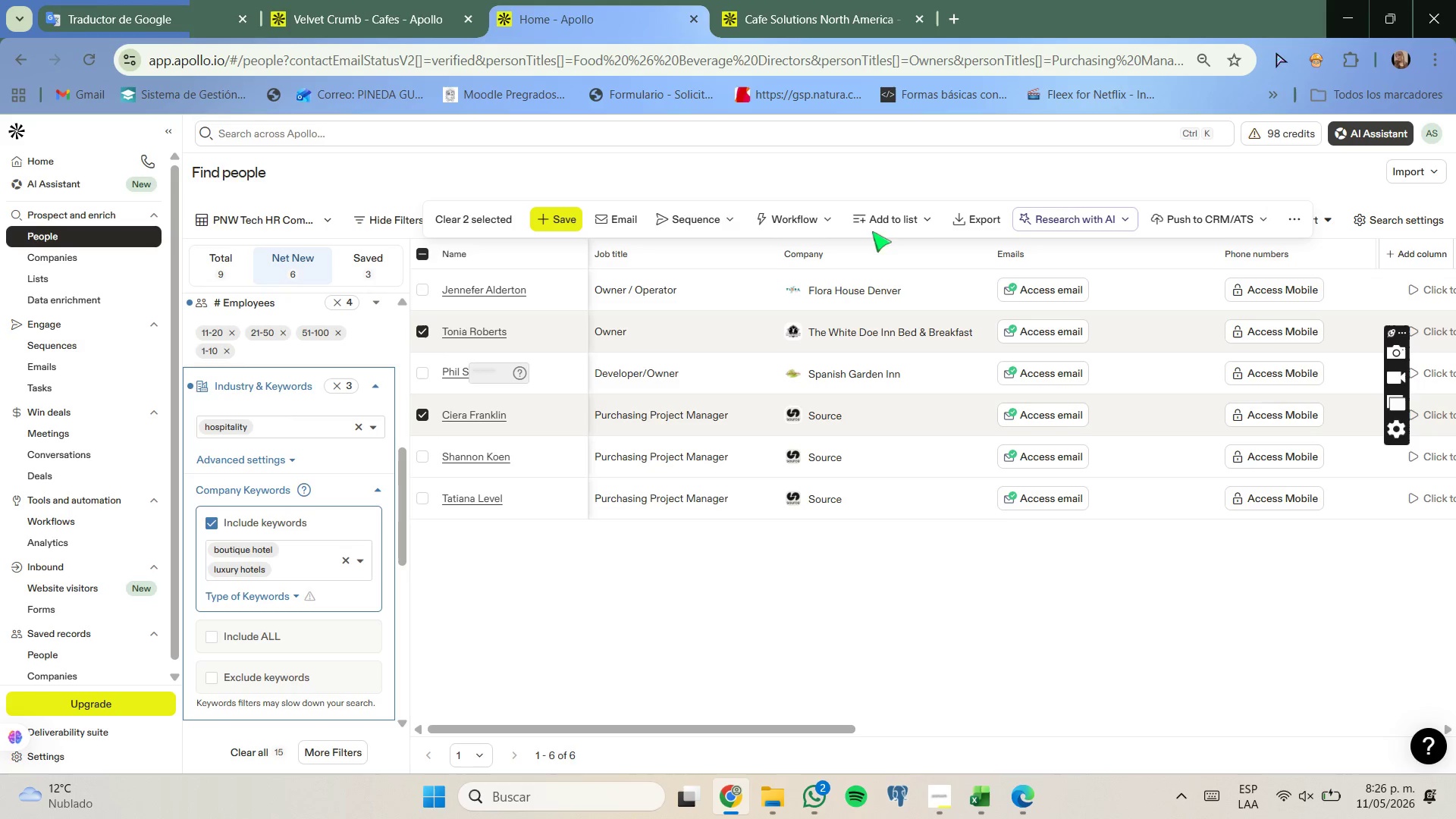 
left_click([887, 228])
 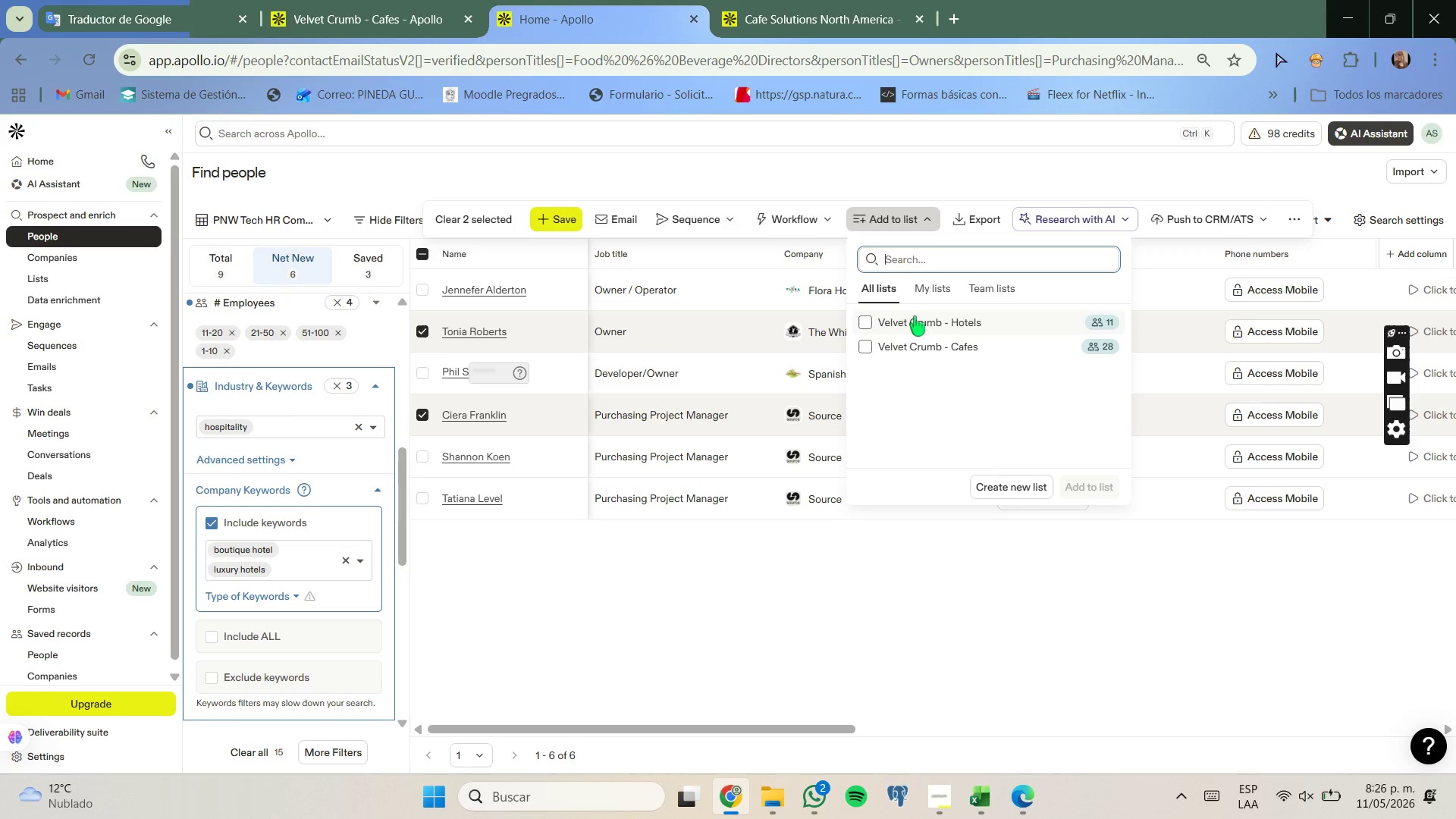 
left_click([917, 320])
 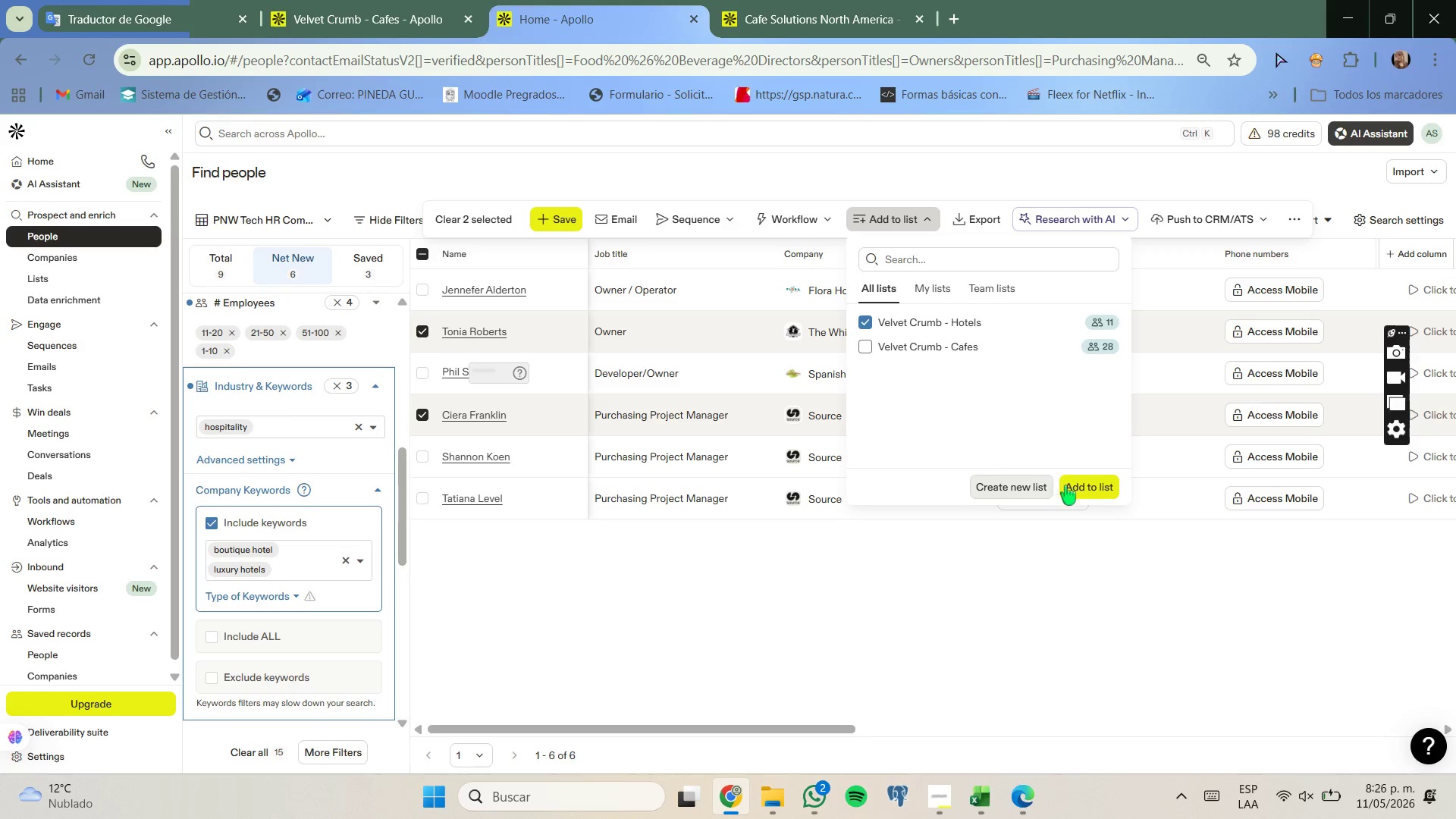 
left_click([1075, 490])
 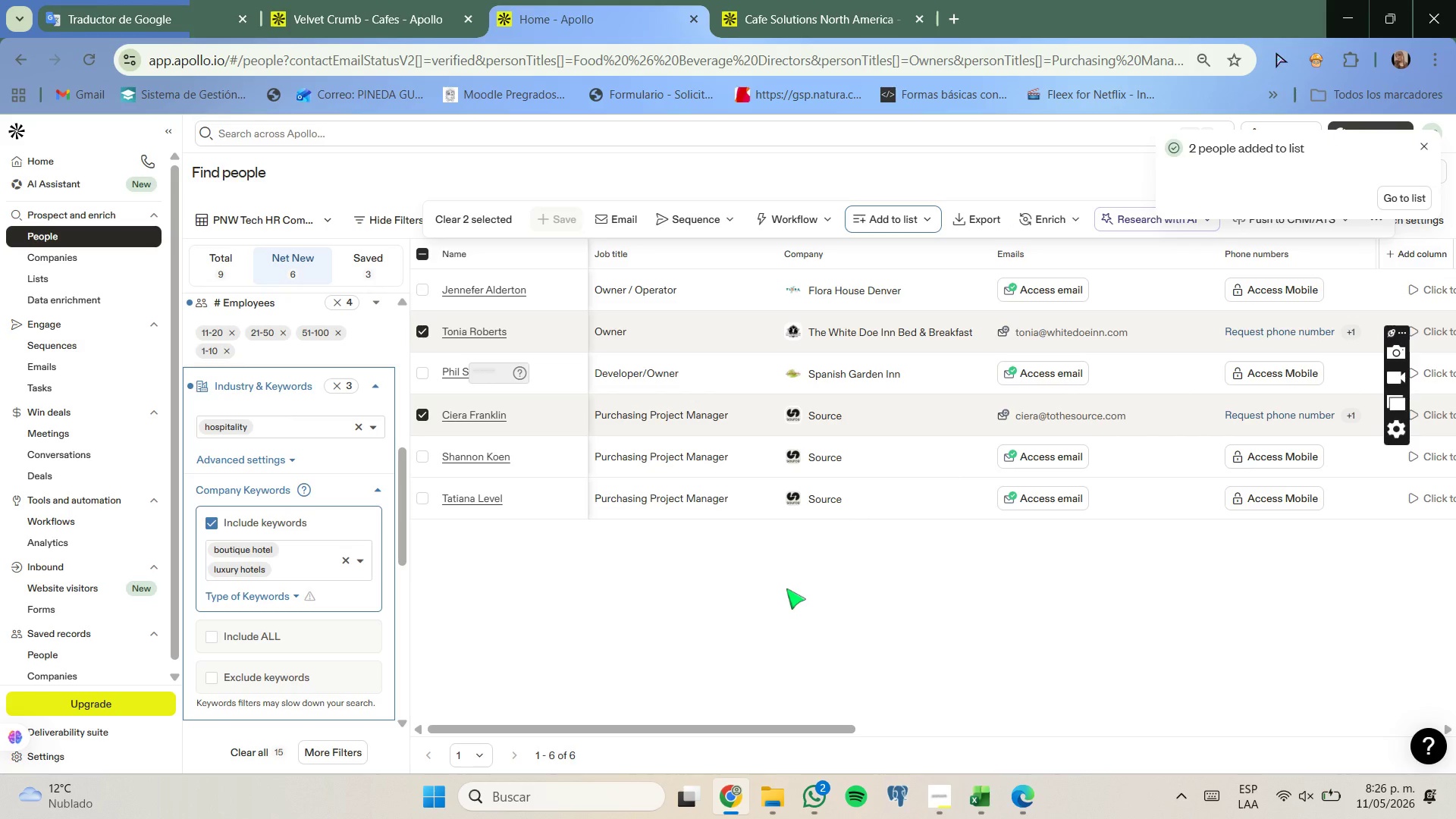 
wait(6.47)
 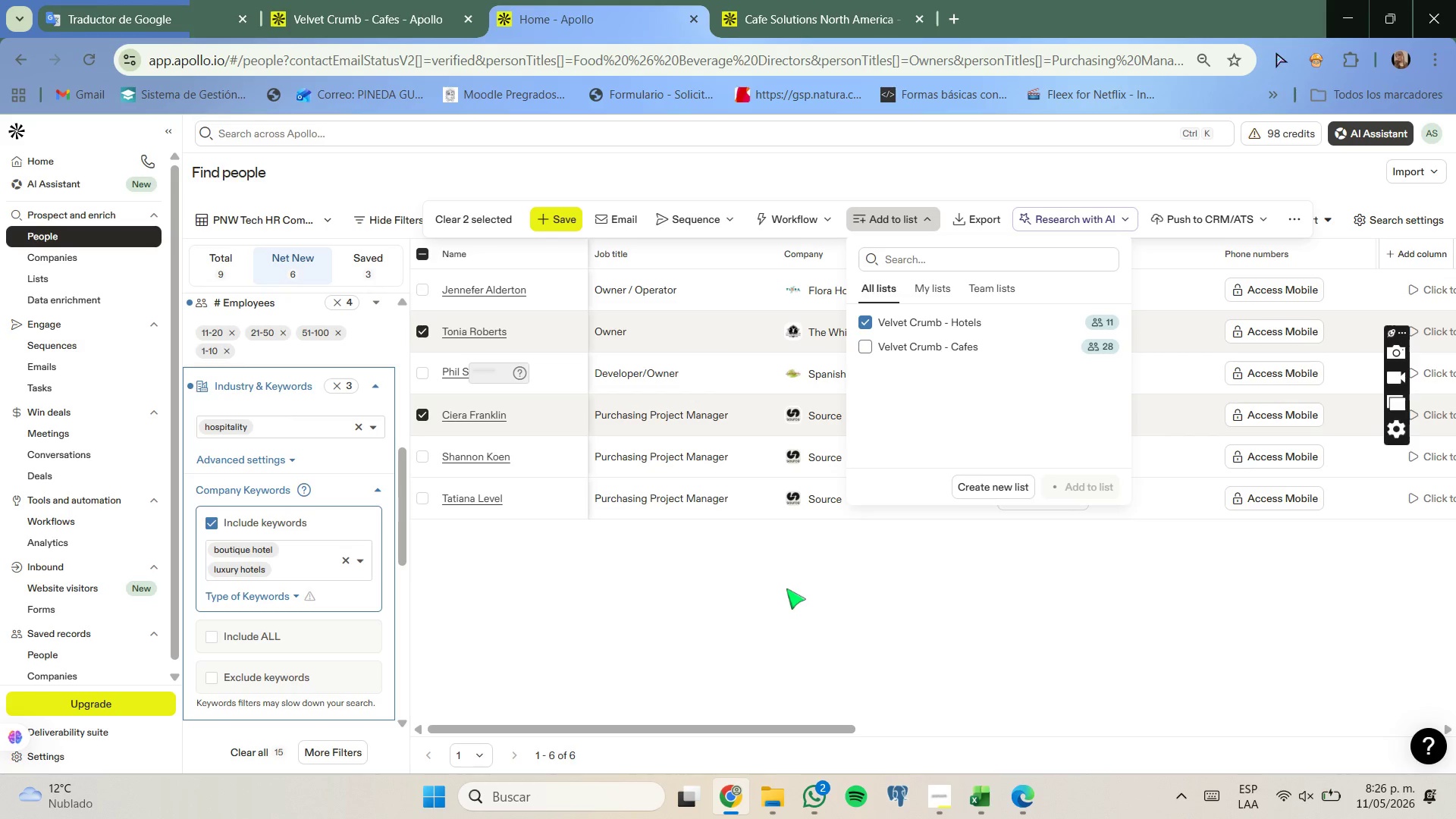 
left_click([72, 281])
 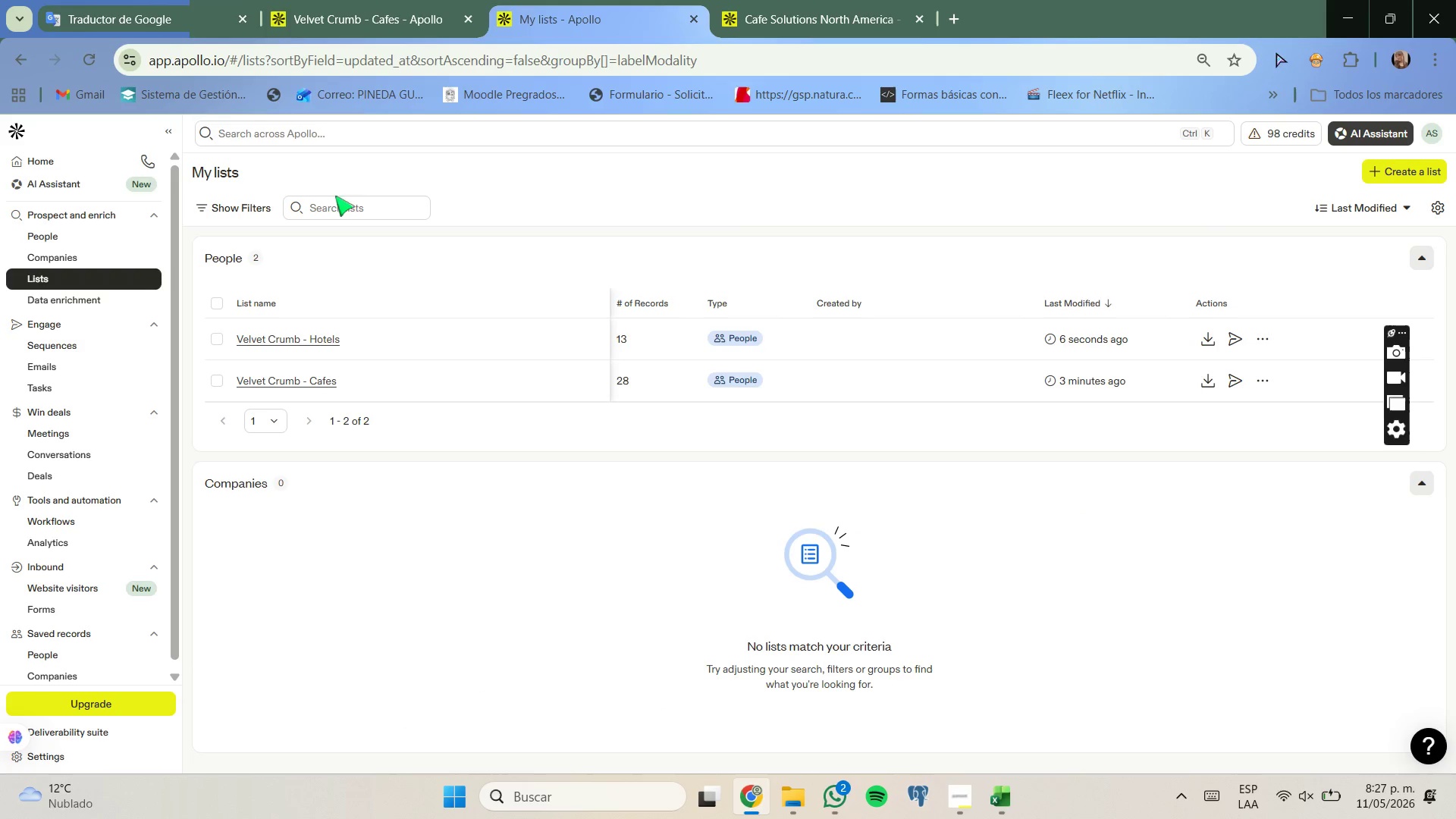 
left_click([193, 2])
 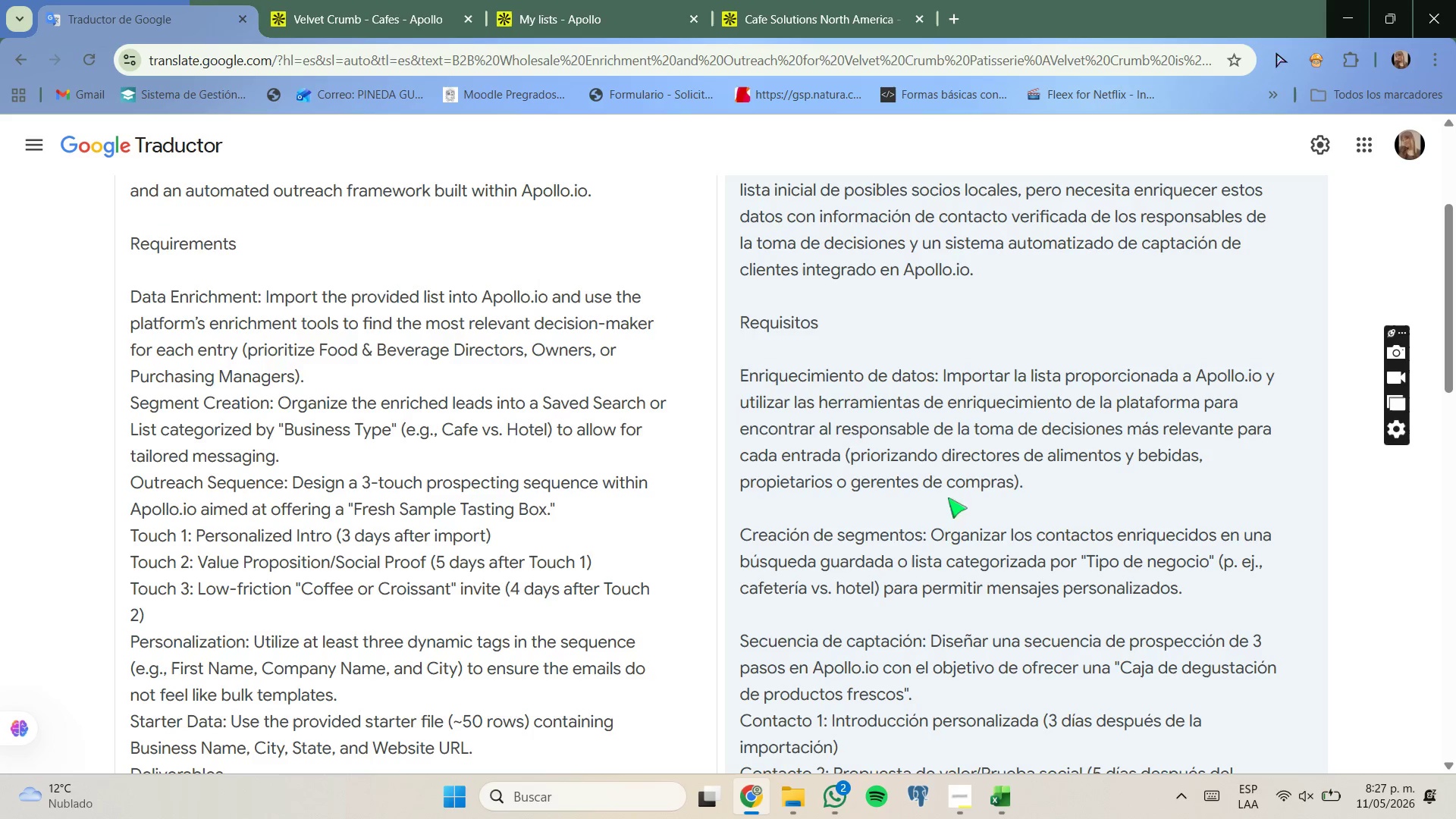 
scroll: coordinate [871, 514], scroll_direction: down, amount: 6.0
 